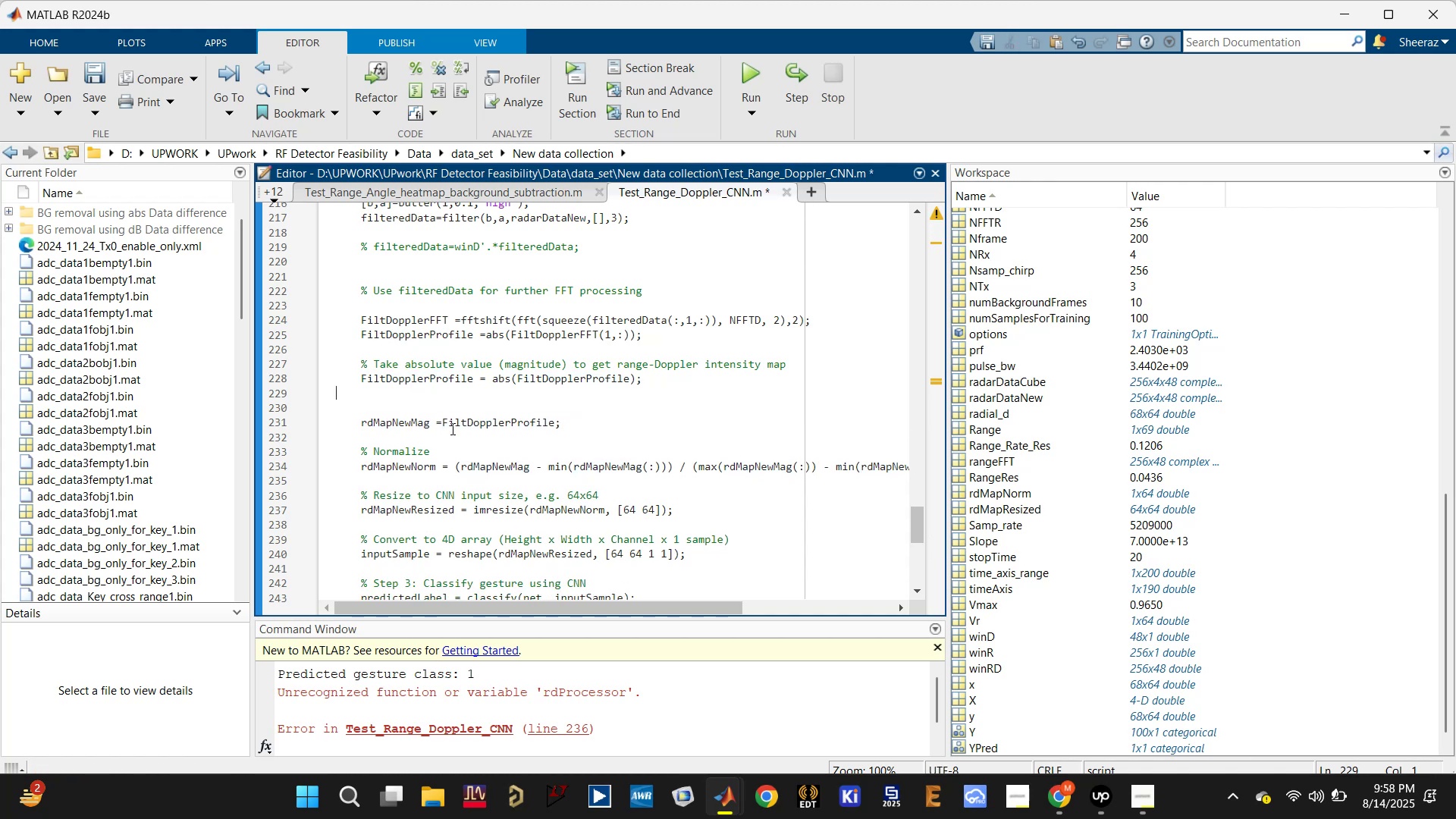 
key(Control+S)
 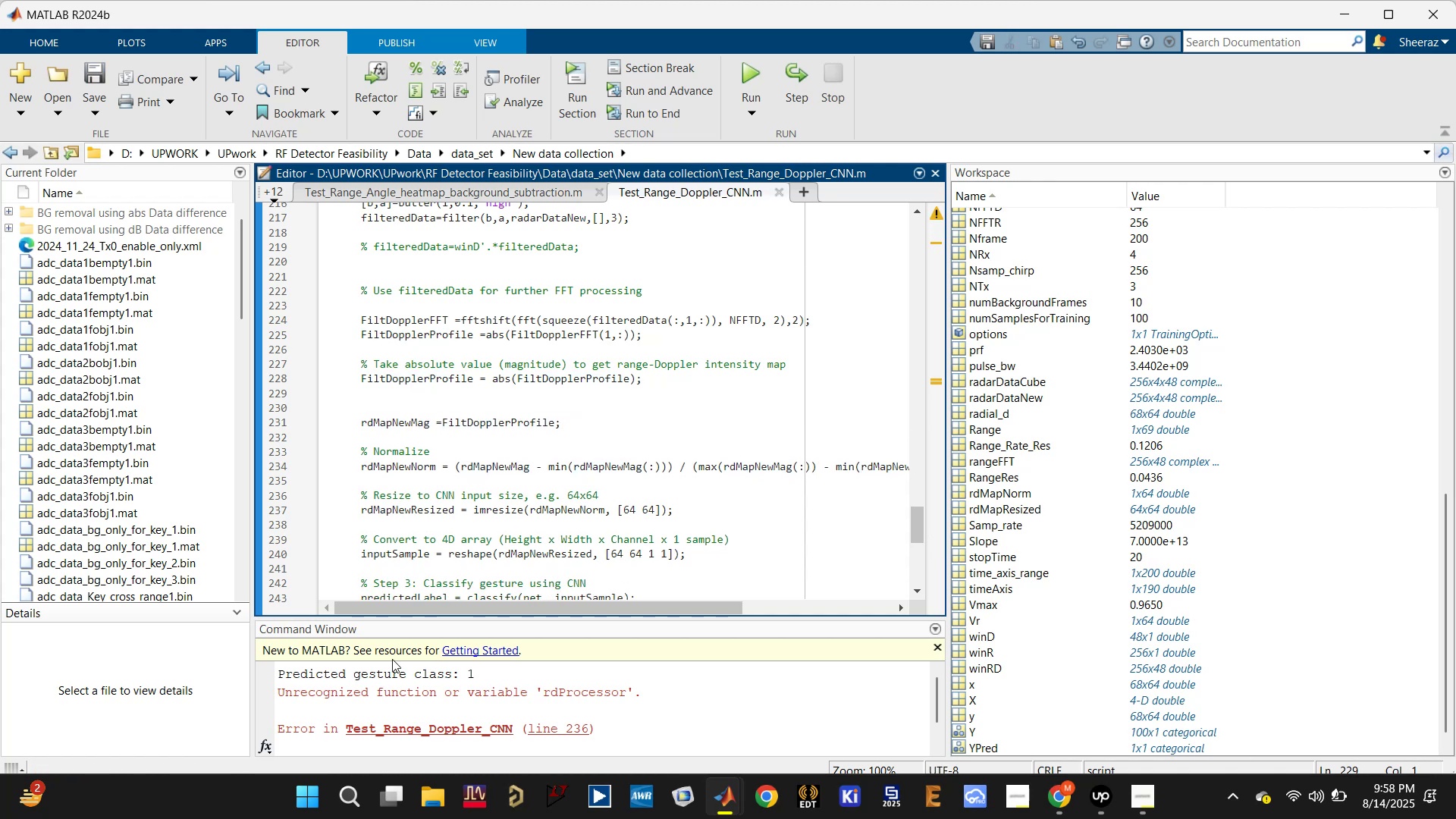 
scroll: coordinate [373, 699], scroll_direction: down, amount: 1.0
 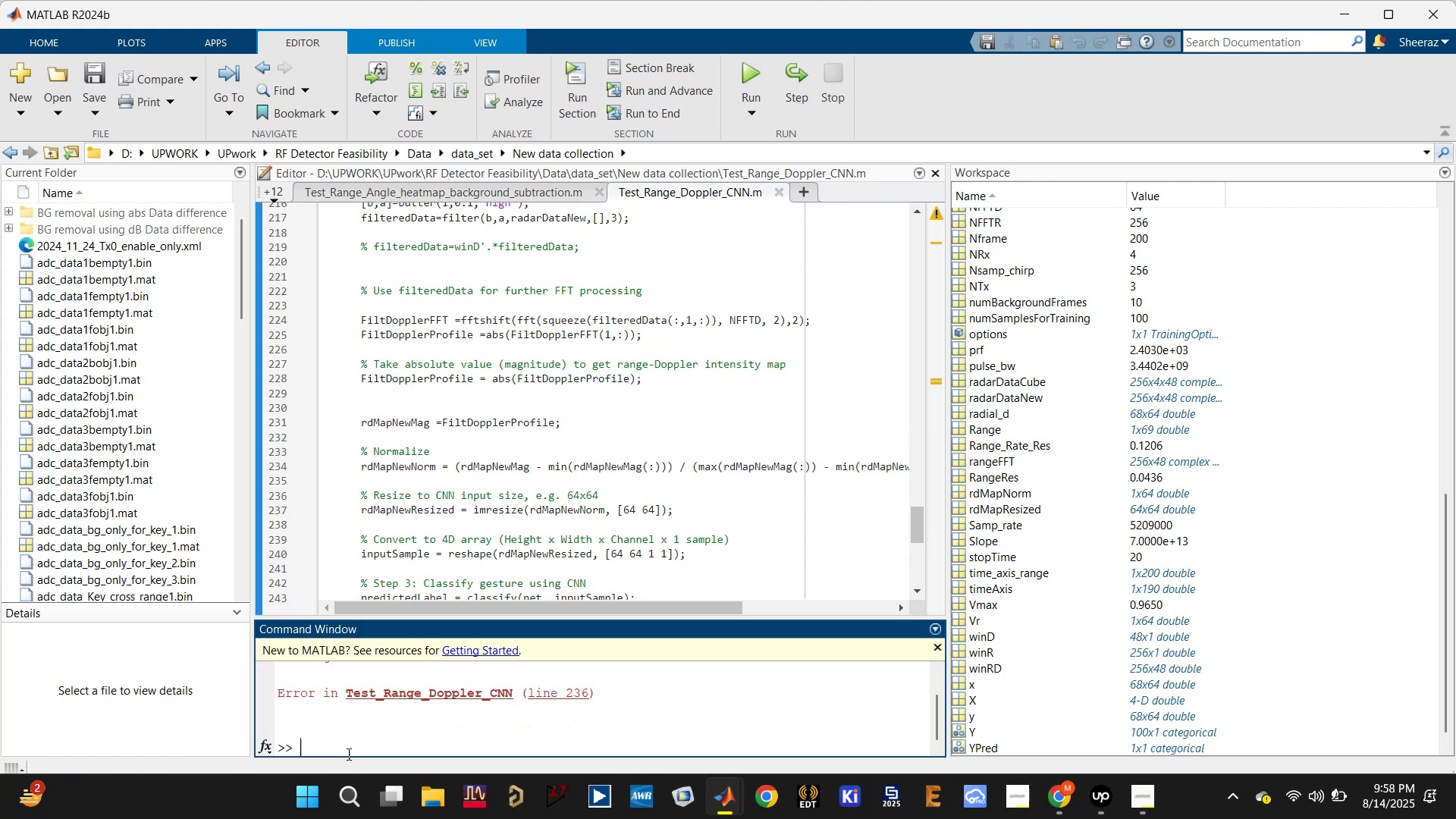 
type(dca.release;)
 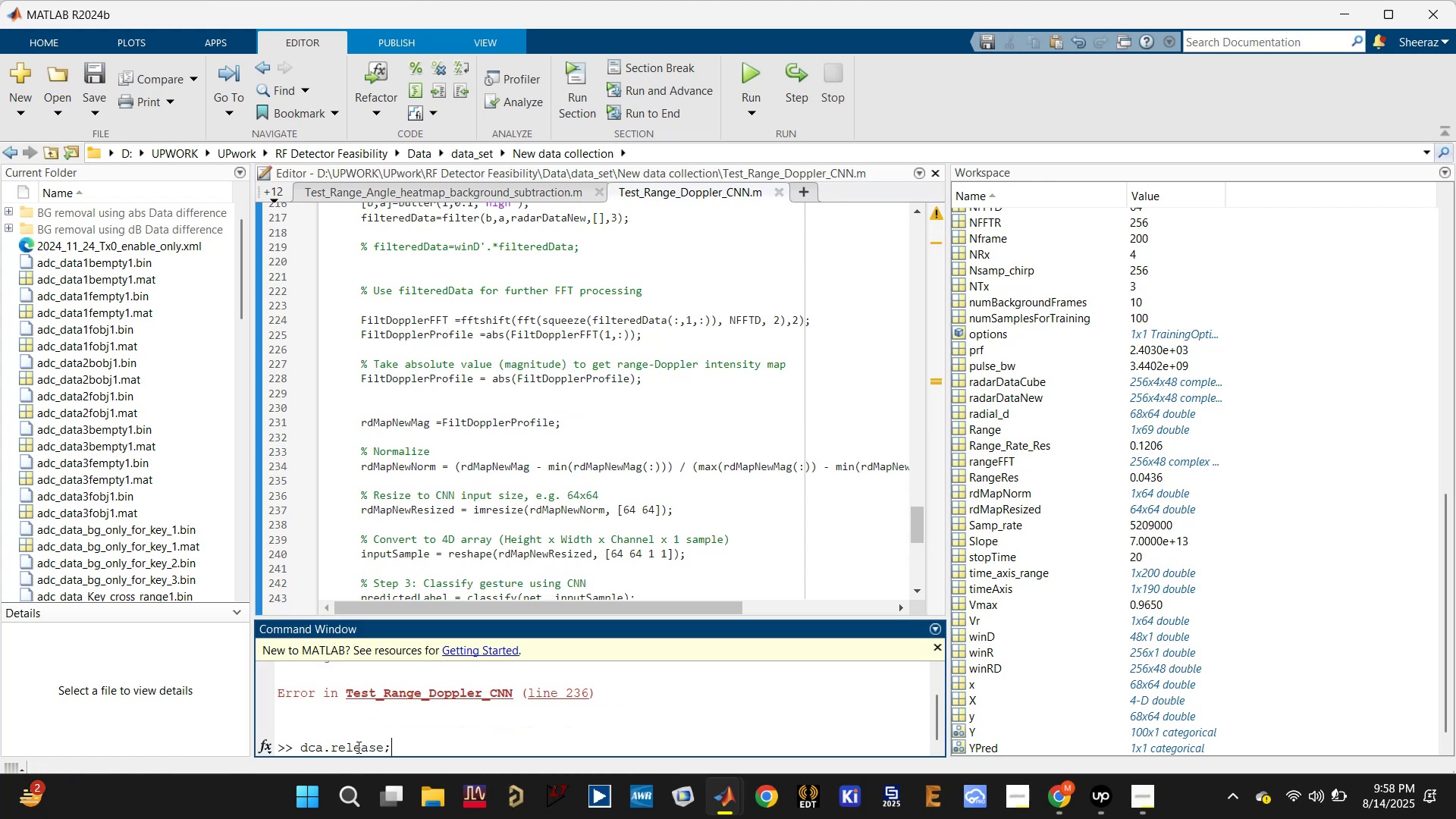 
key(Enter)
 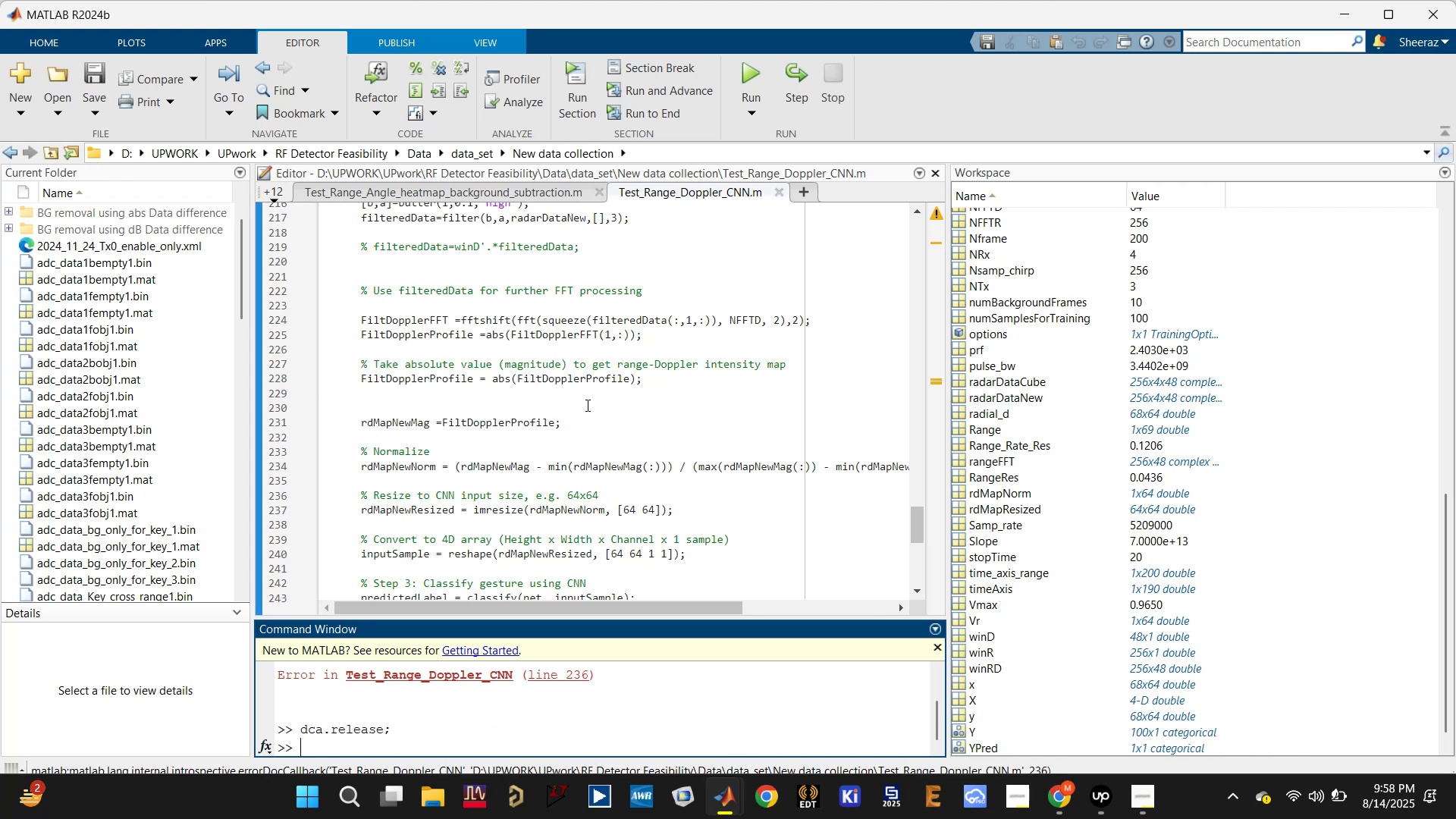 
double_click([571, 394])
 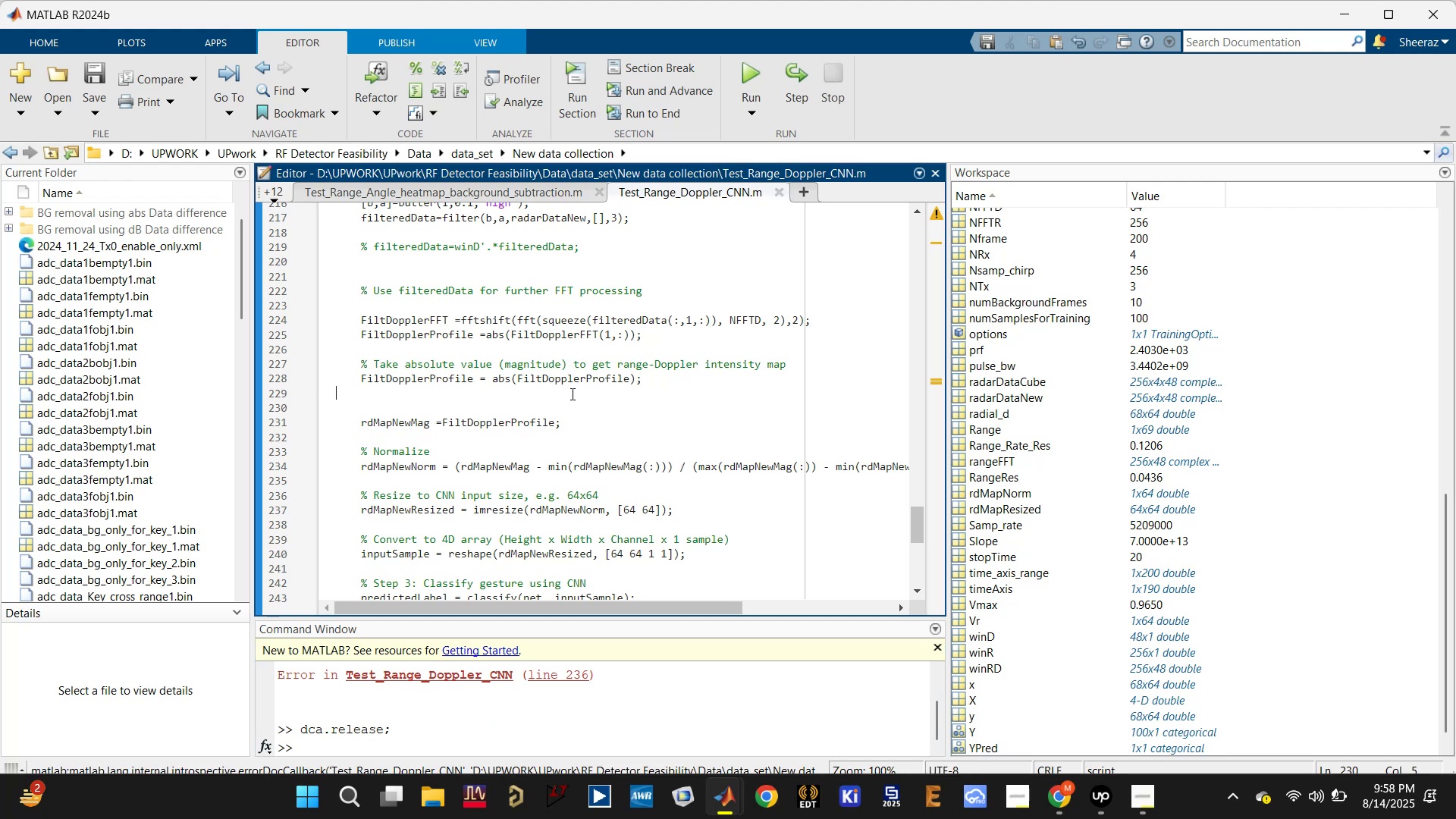 
key(Control+S)
 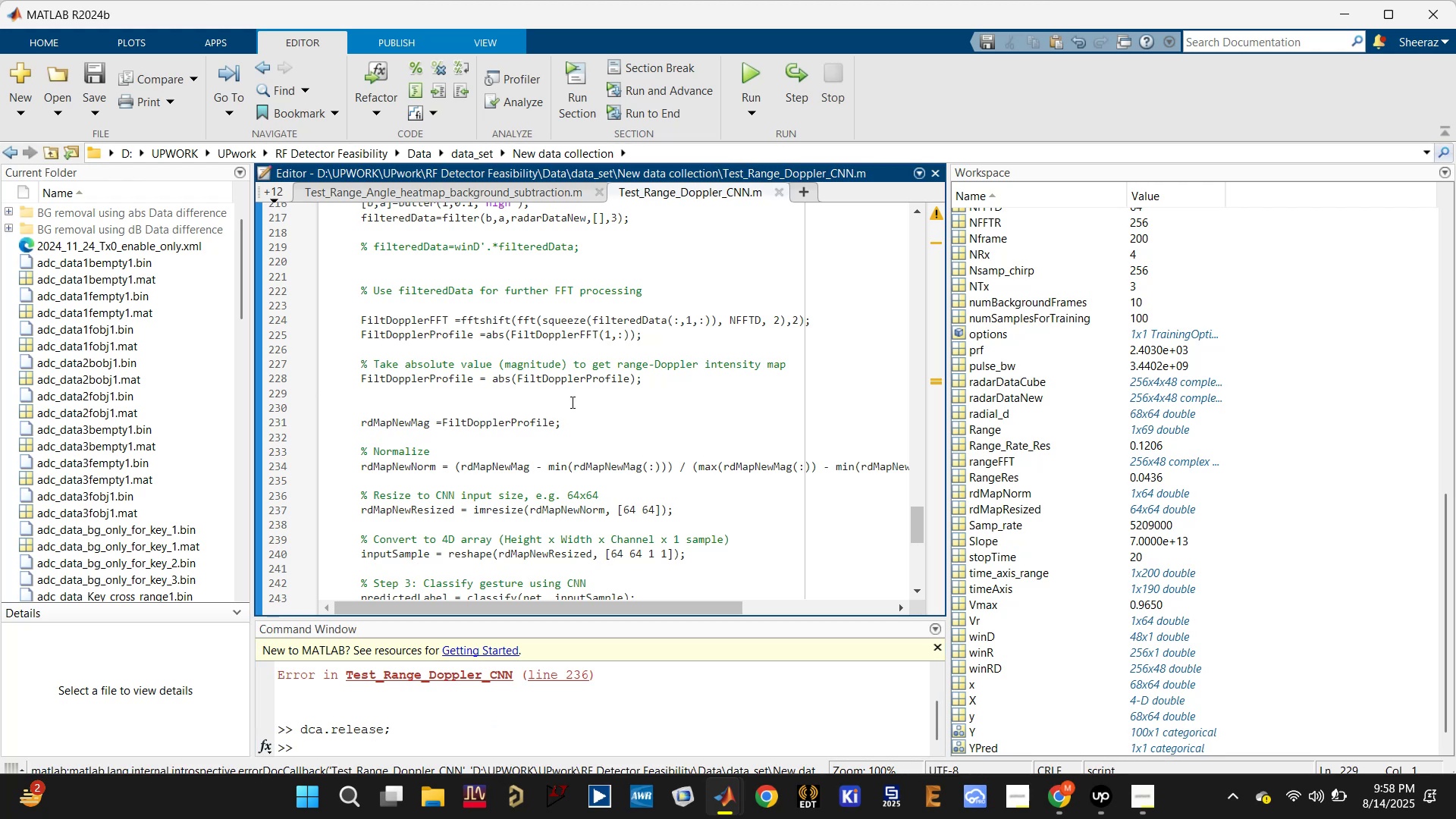 
scroll: coordinate [572, 423], scroll_direction: up, amount: 3.0
 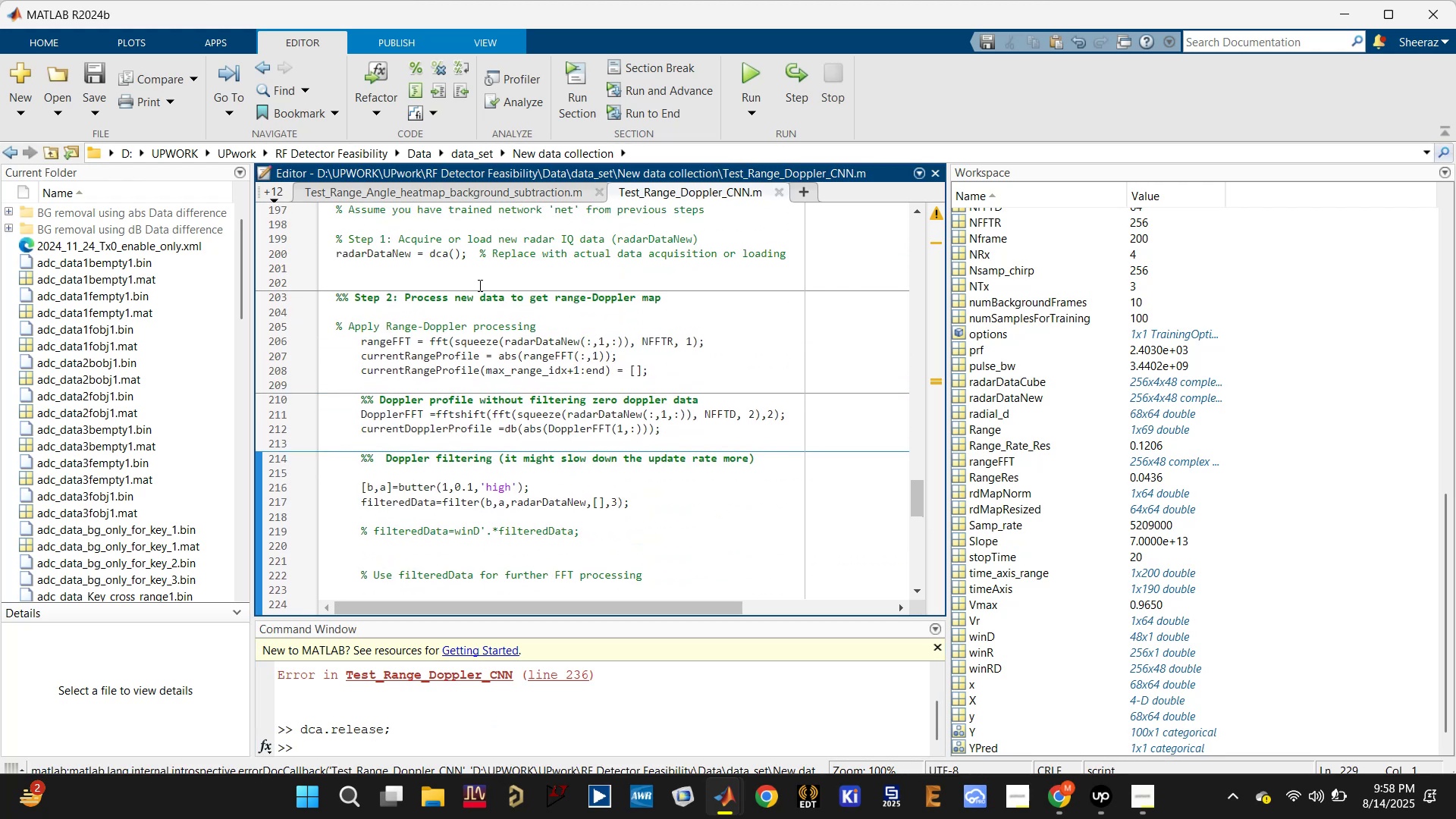 
double_click([389, 259])
 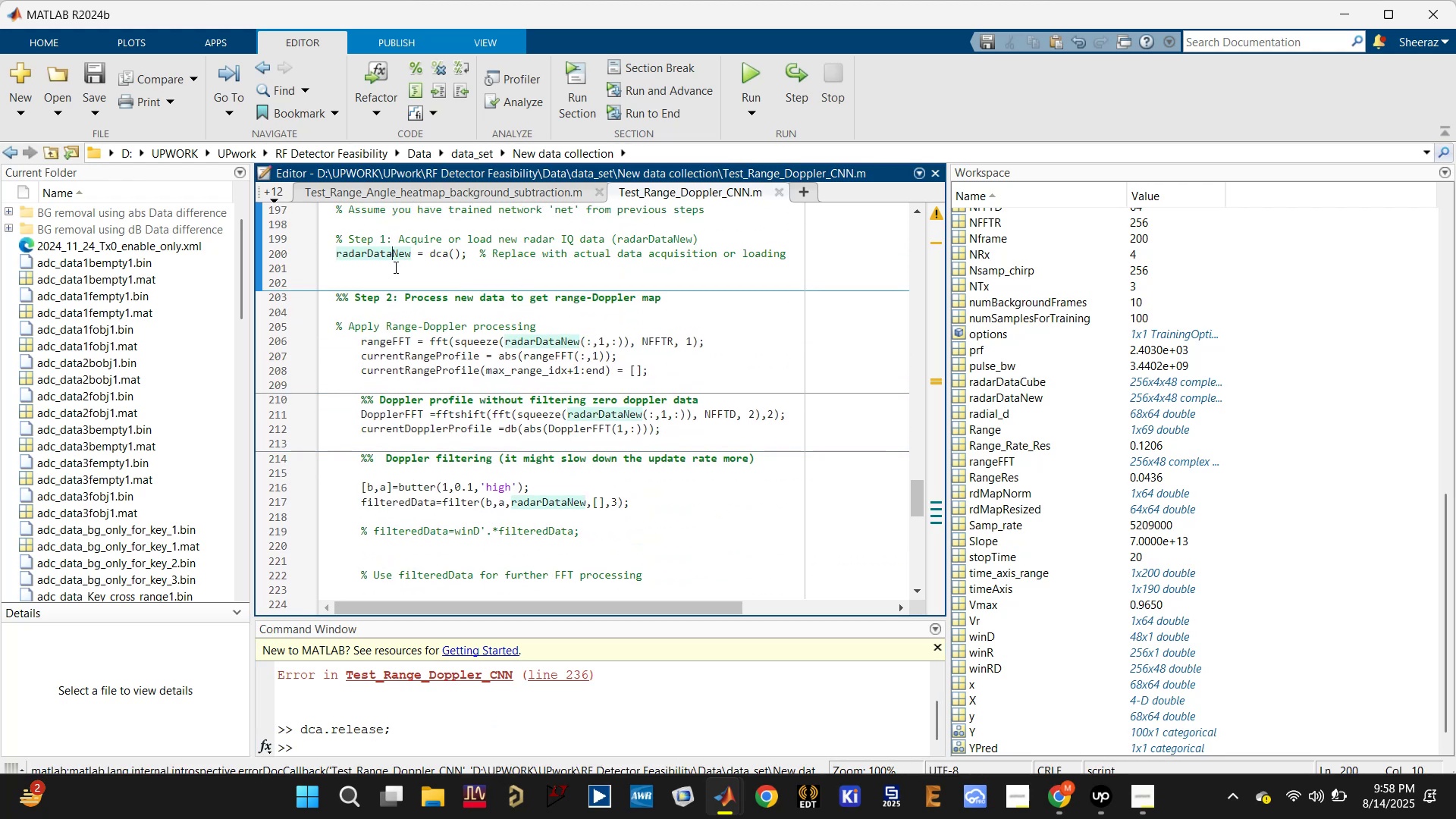 
scroll: coordinate [397, 271], scroll_direction: up, amount: 1.0
 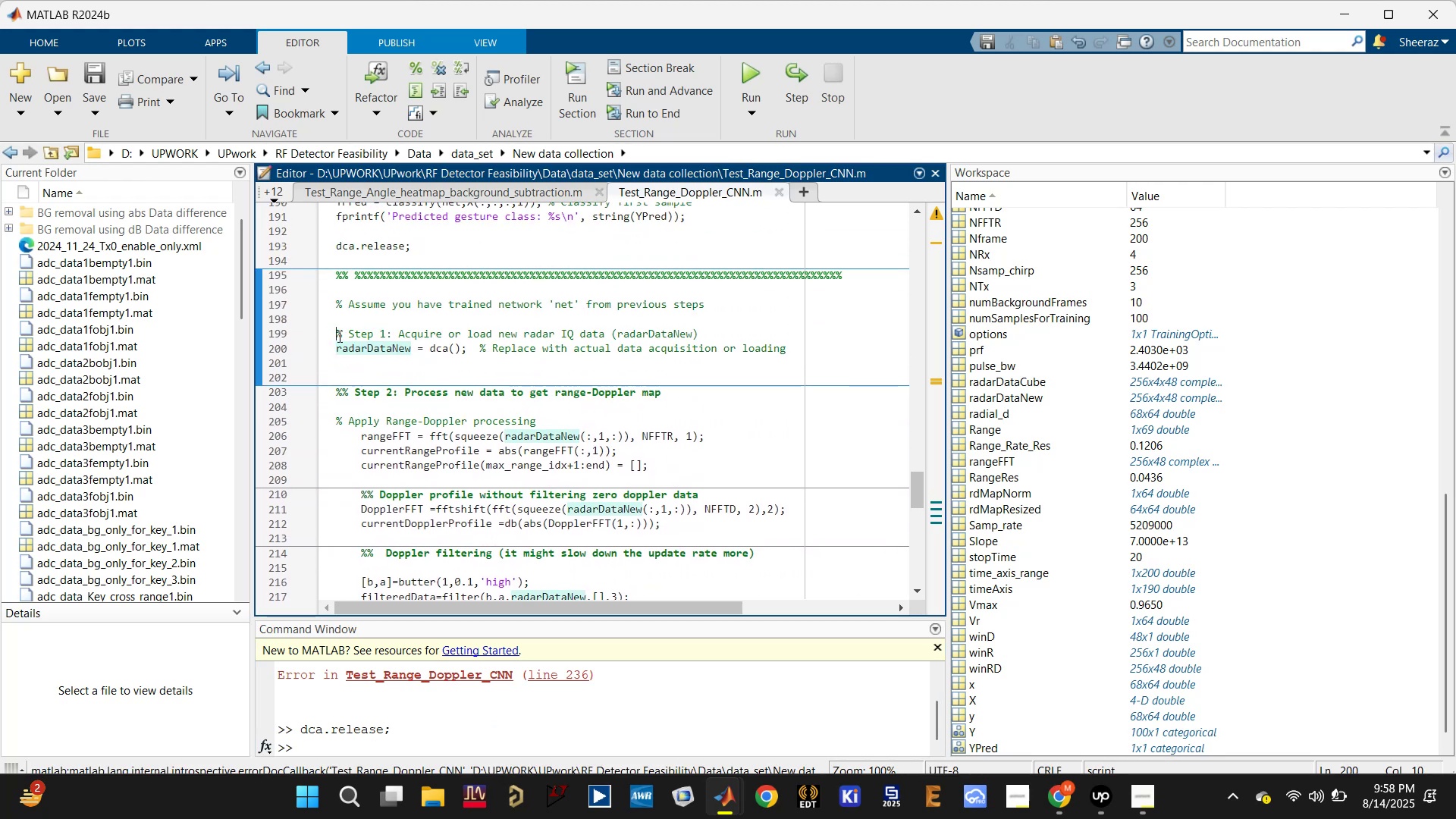 
double_click([342, 334])
 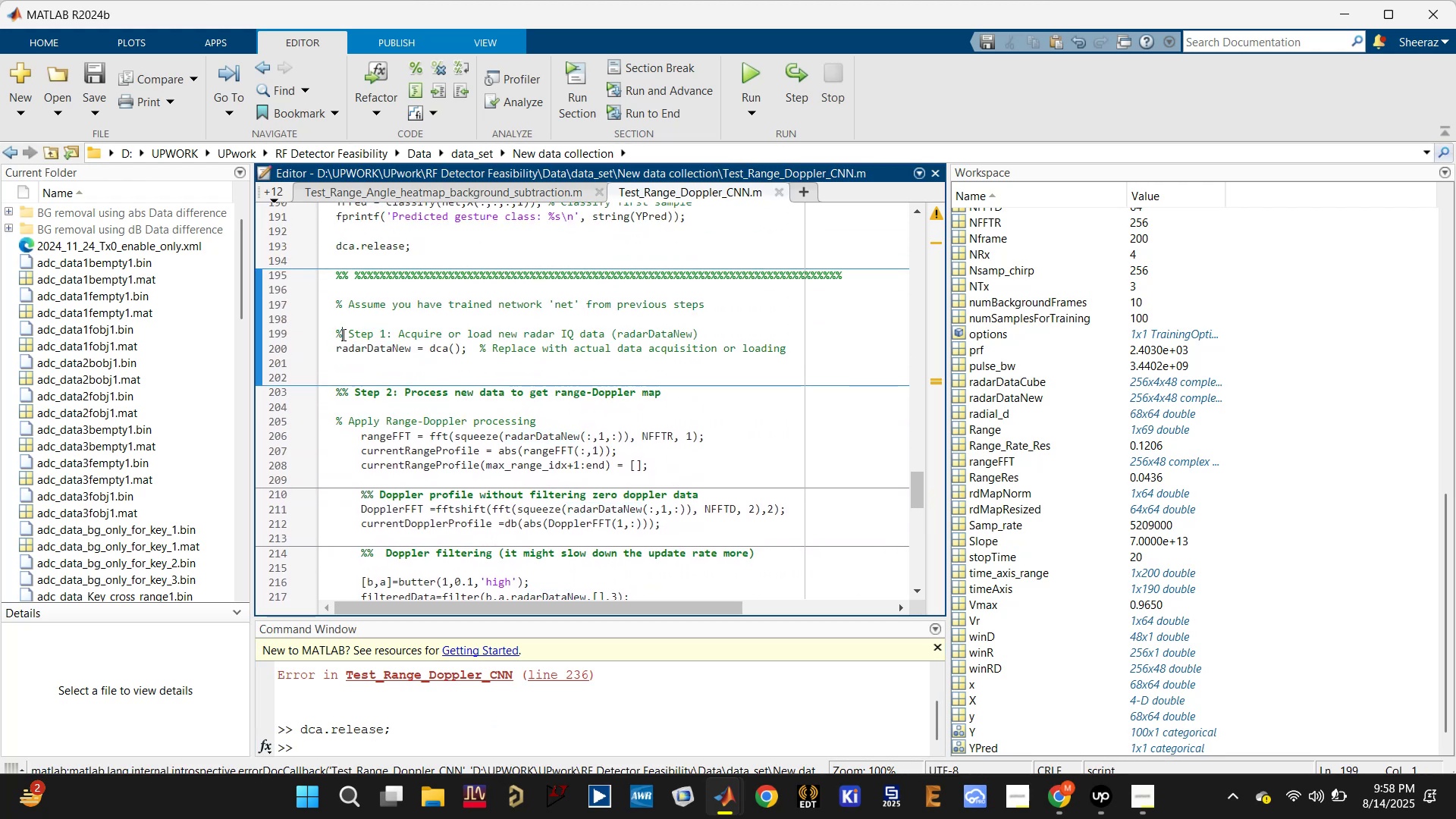 
key(Shift+5)
 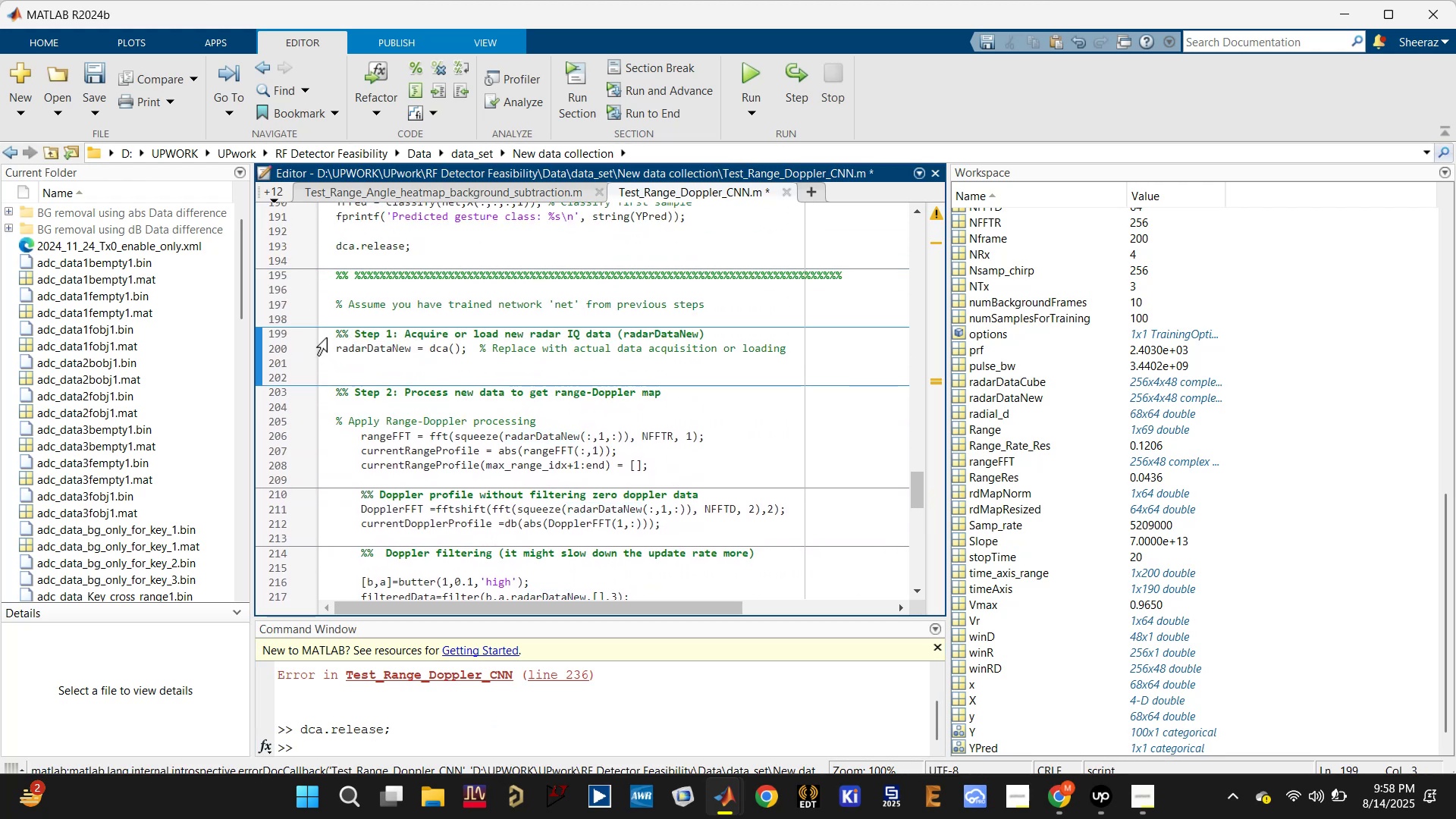 
left_click_drag(start_coordinate=[327, 331], to_coordinate=[366, 419])
 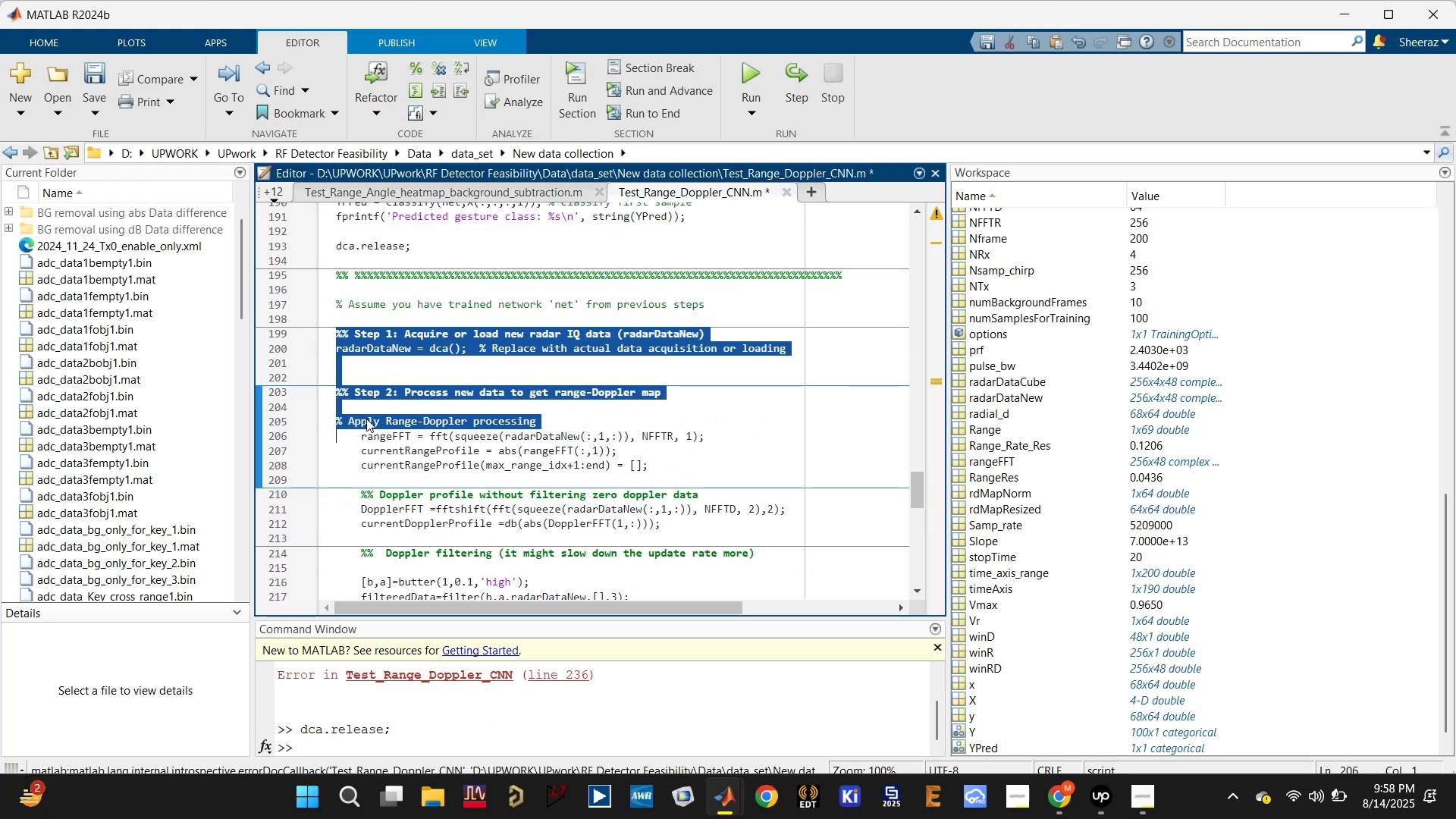 
key(Tab)
 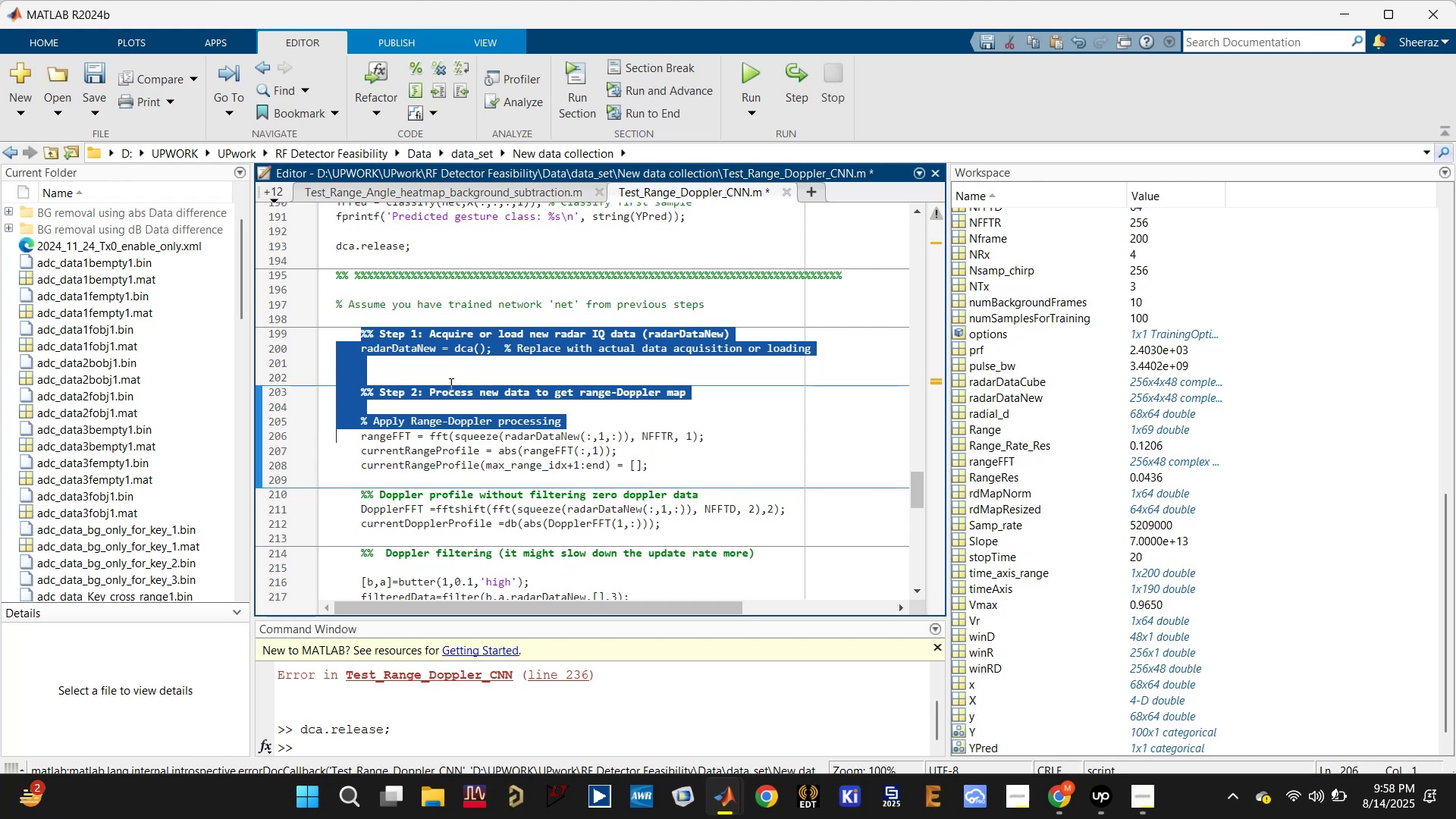 
key(Control+S)
 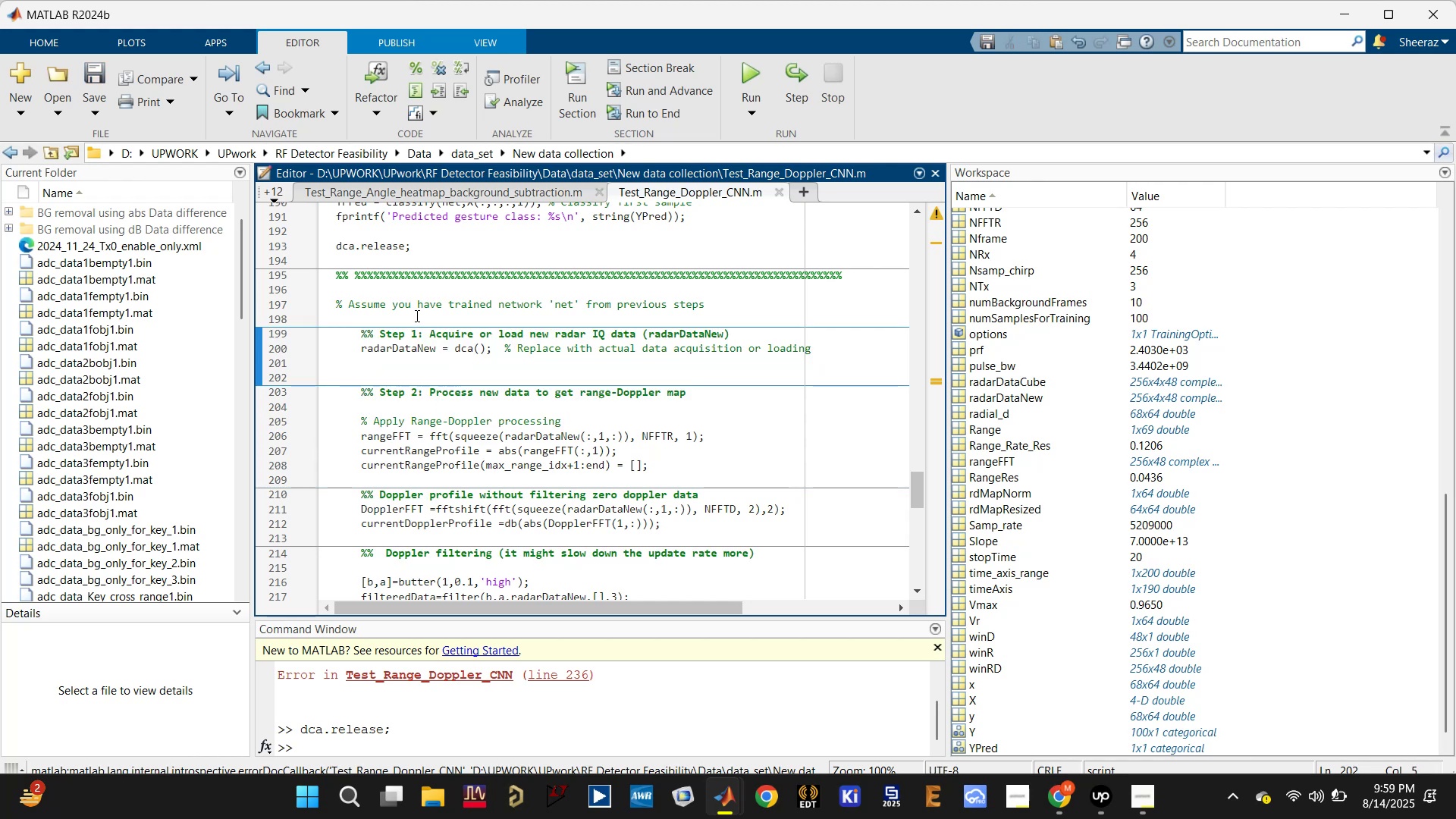 
left_click([413, 312])
 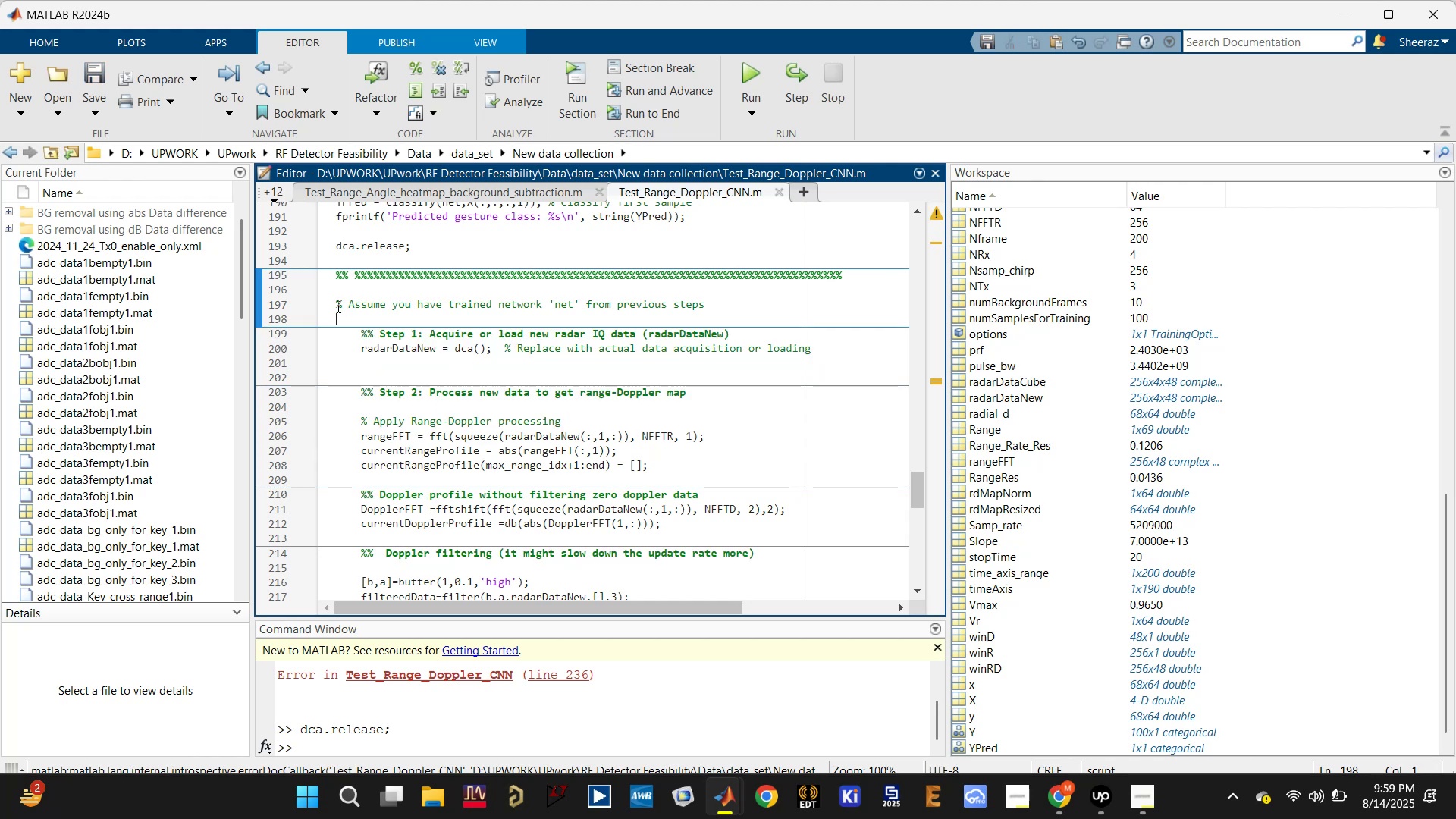 
left_click([331, 306])
 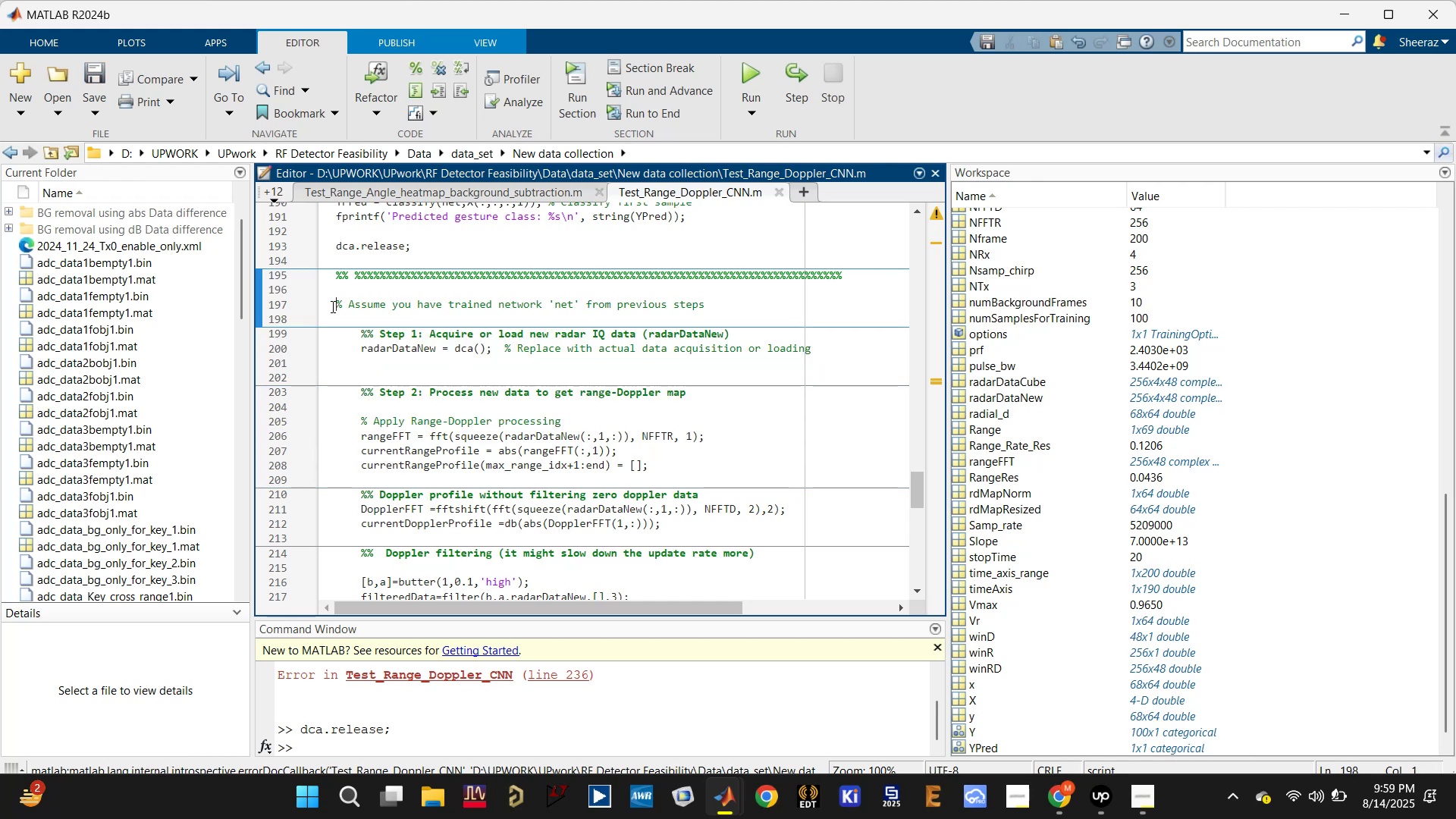 
key(Tab)
 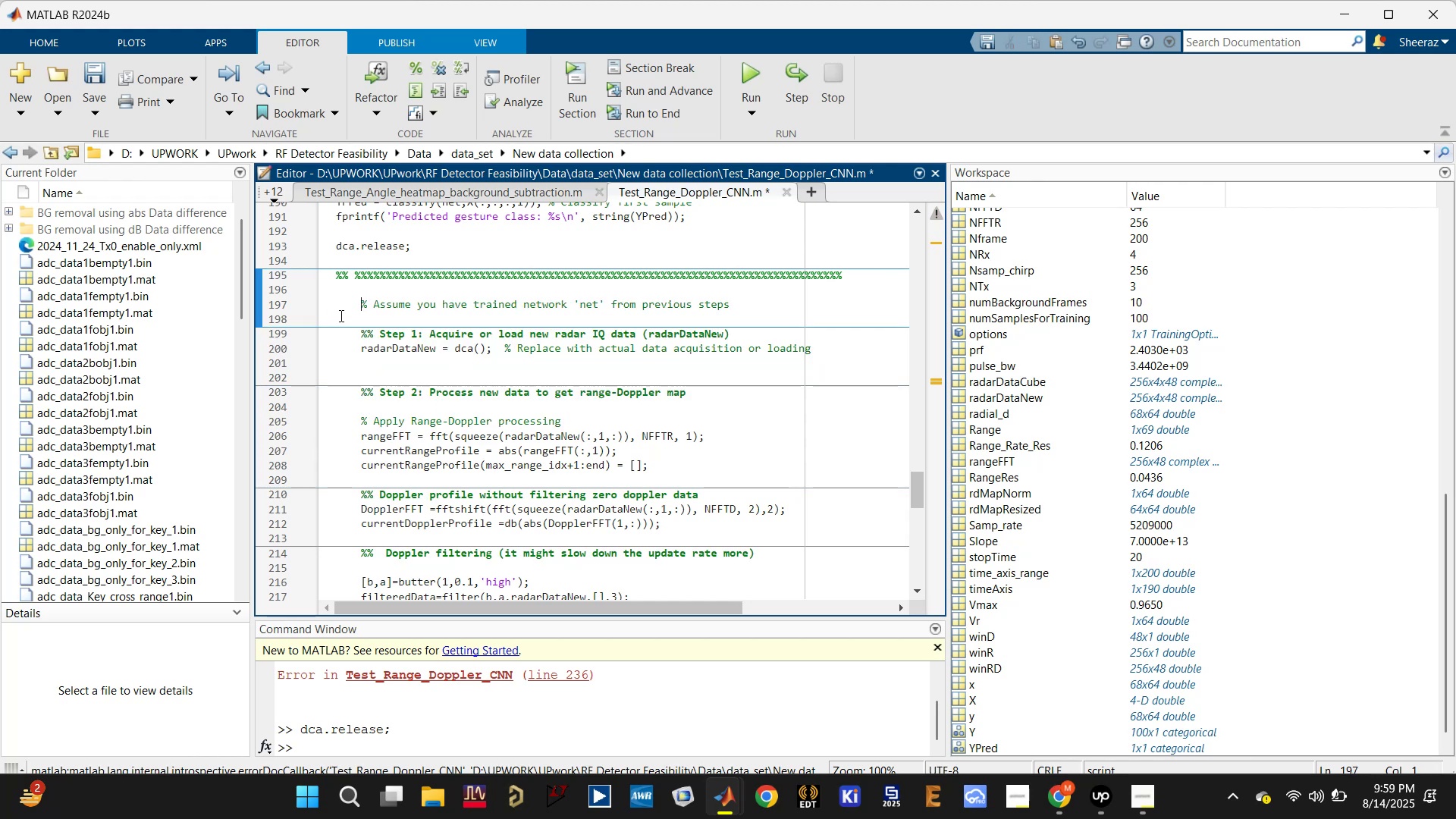 
key(Control+S)
 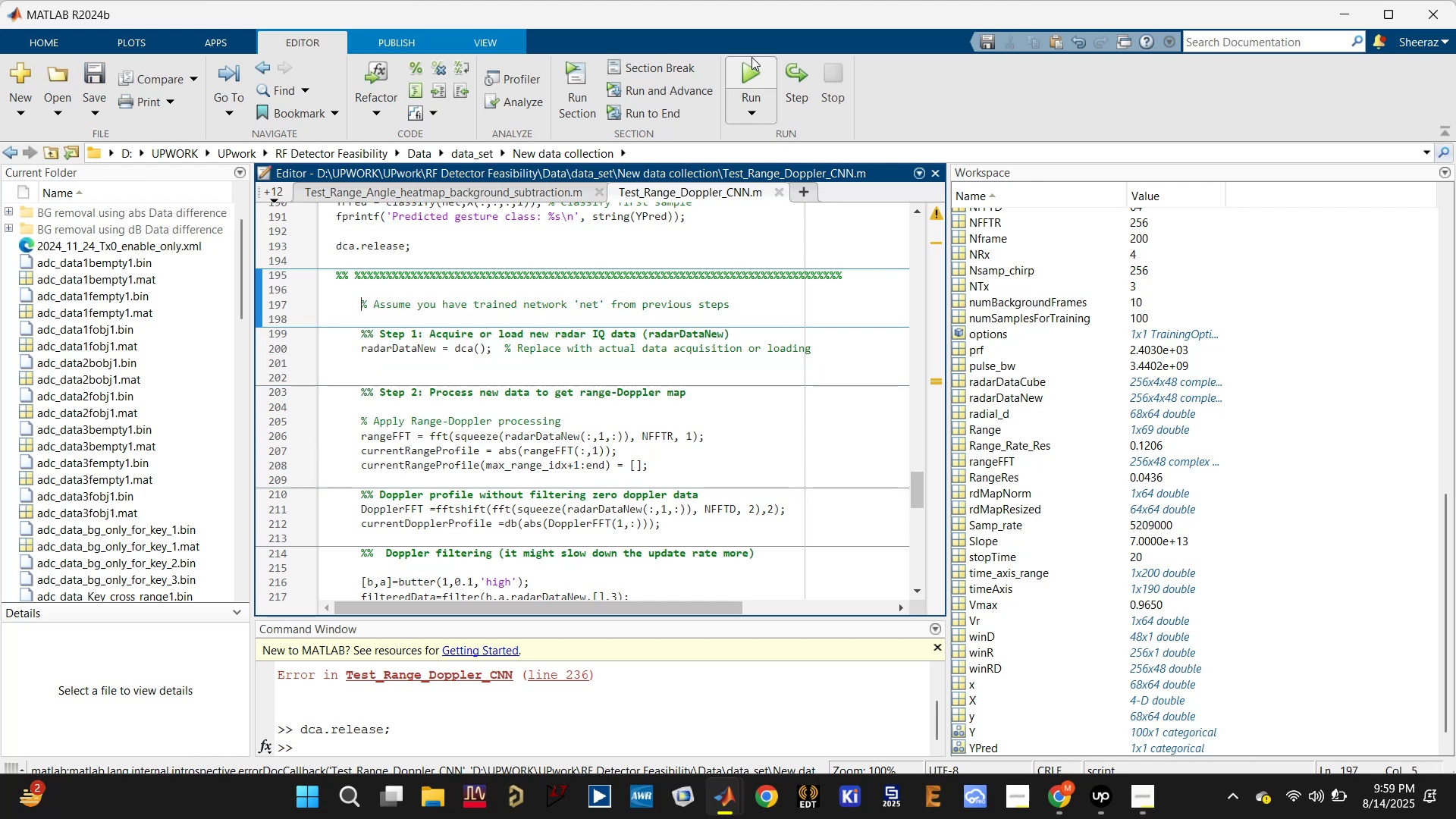 
scroll: coordinate [538, 300], scroll_direction: up, amount: 1.0
 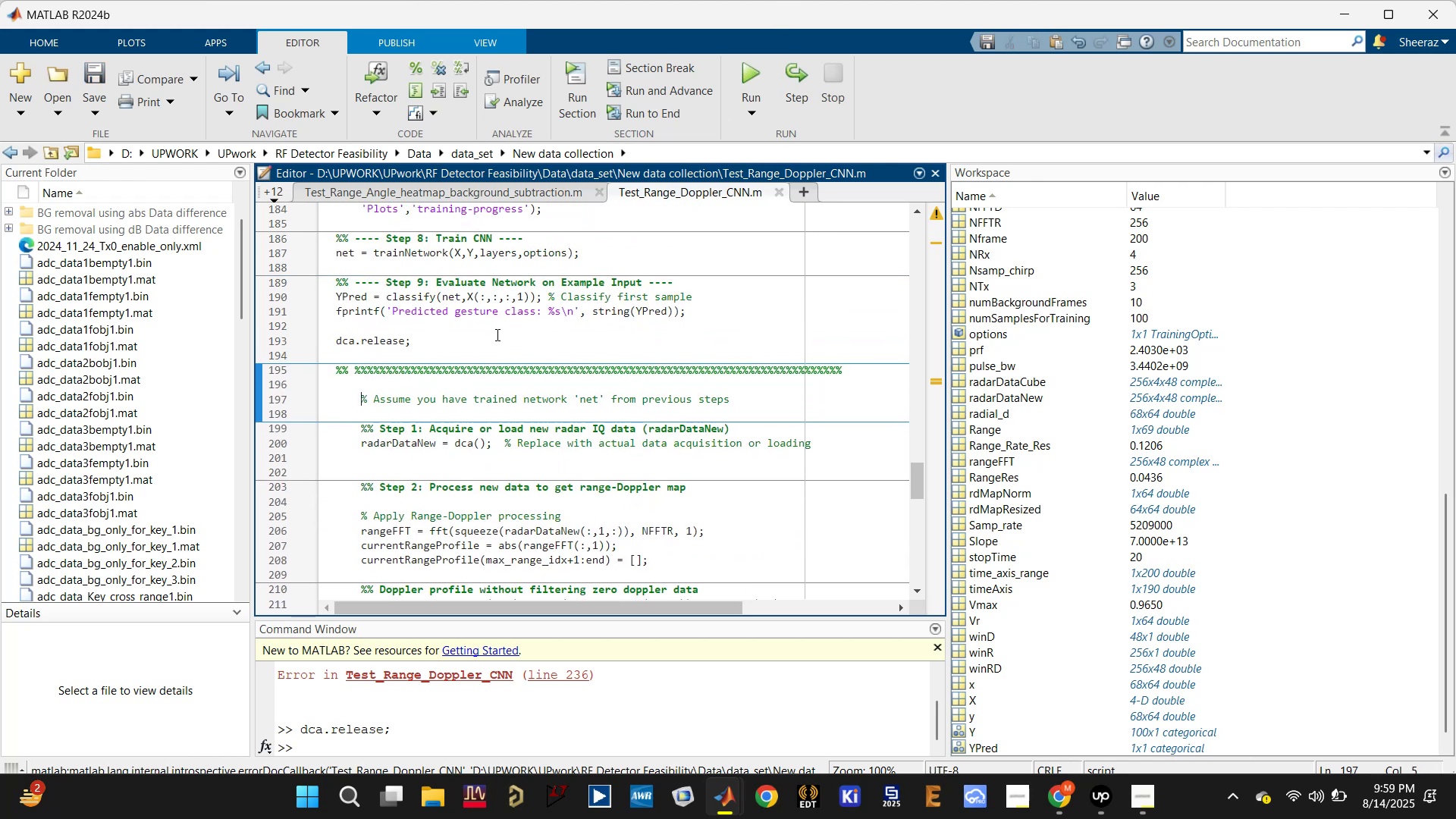 
left_click([489, 334])
 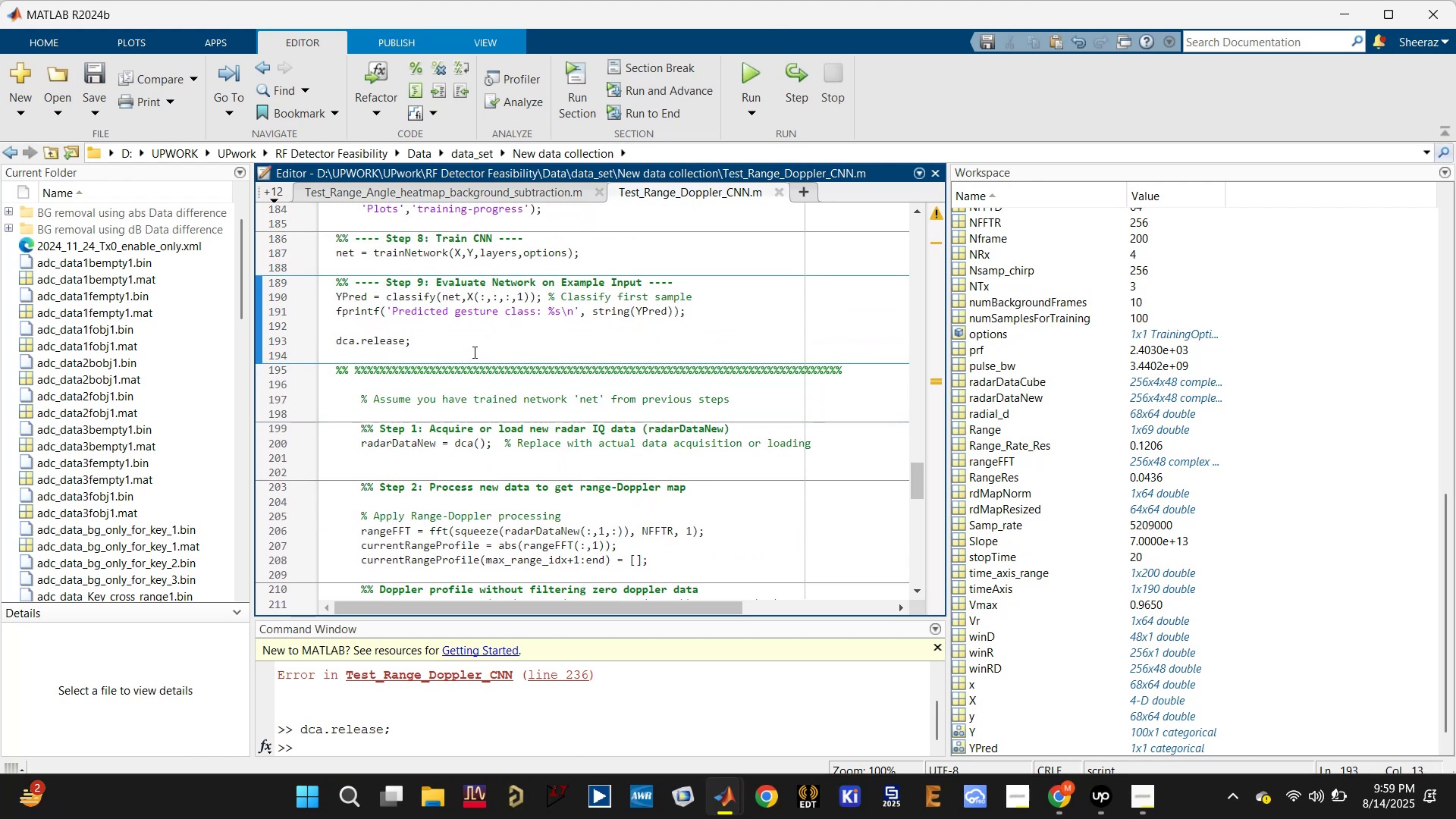 
left_click([456, 299])
 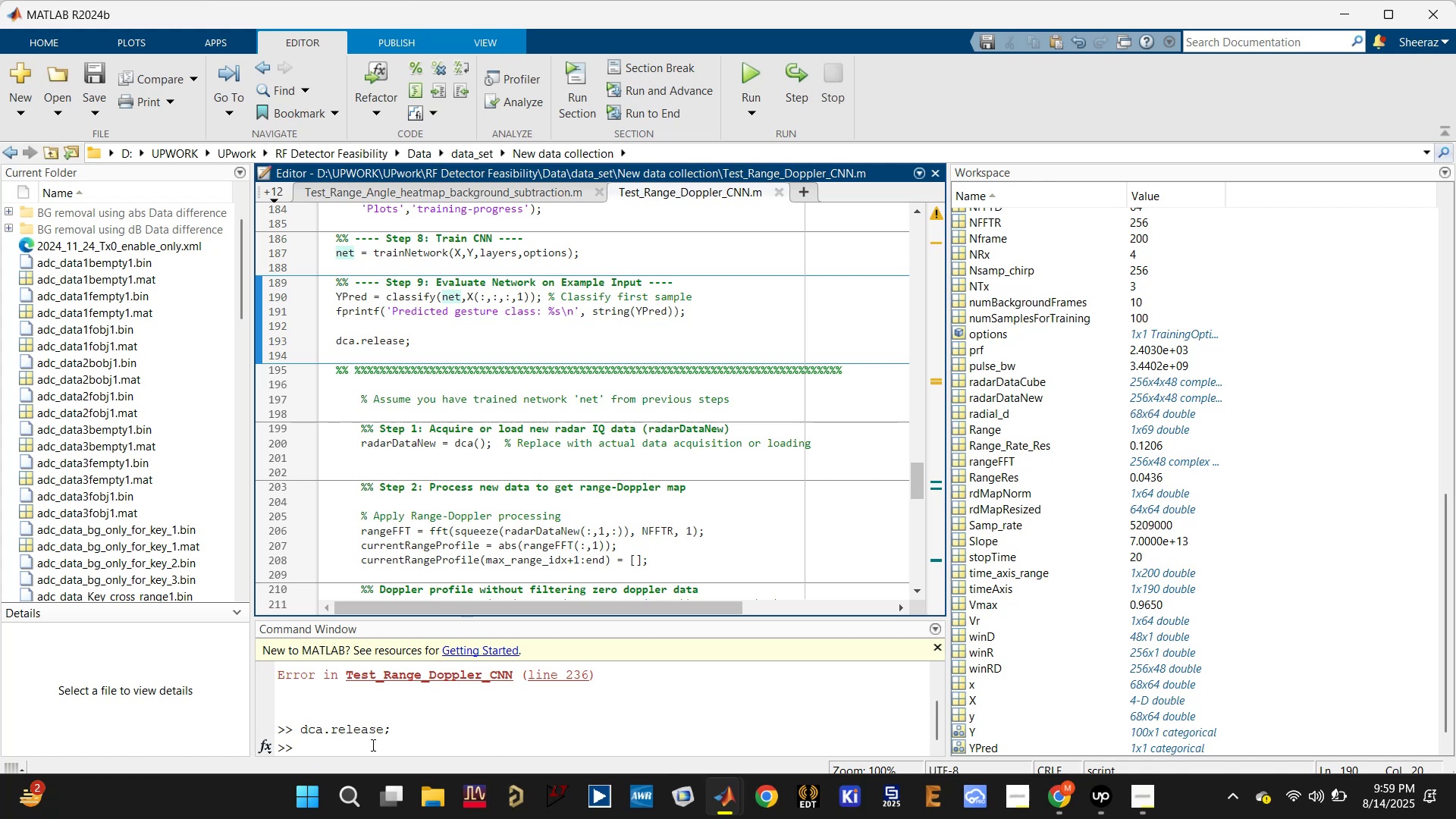 
left_click([370, 745])
 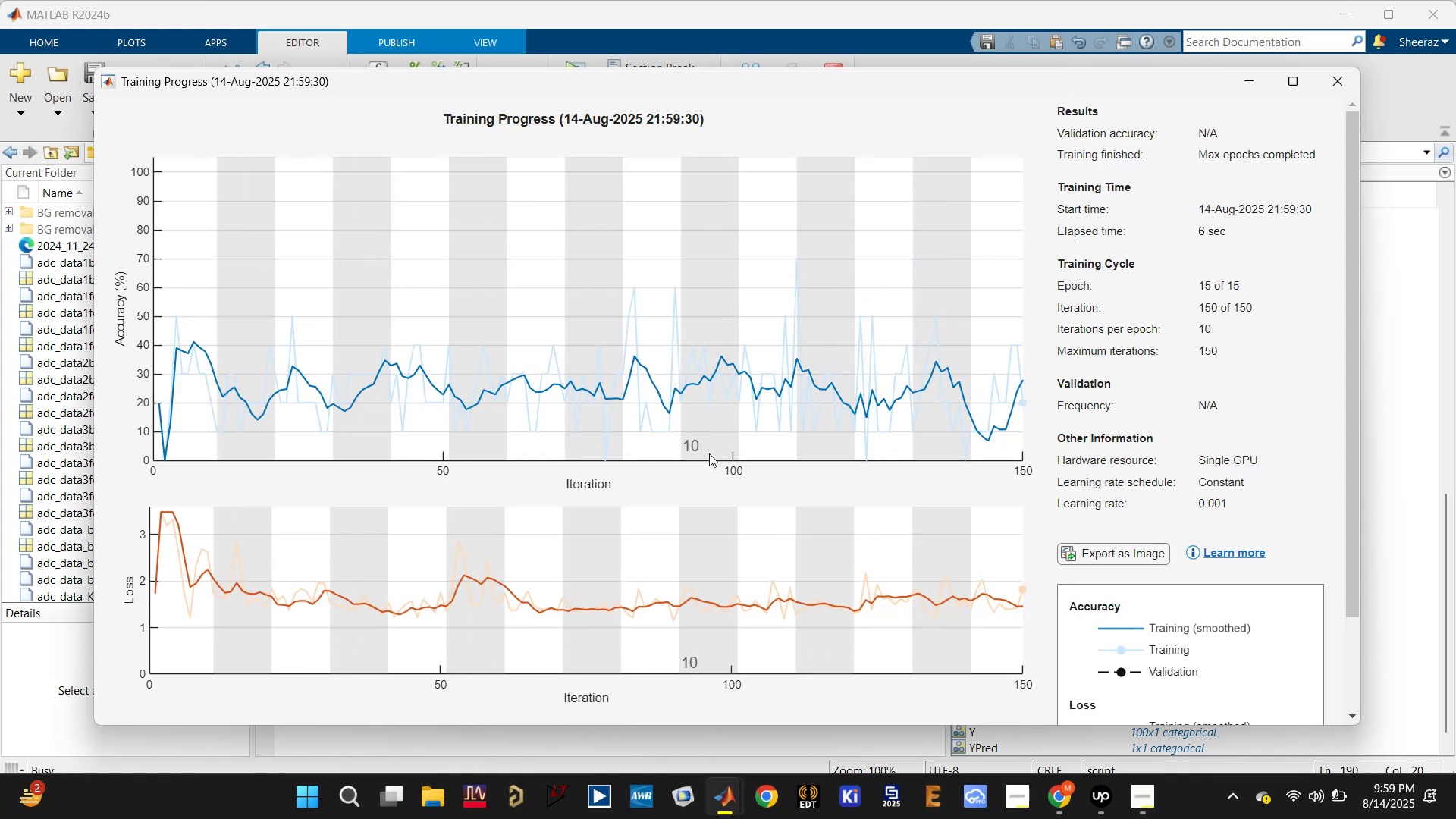 
wait(33.01)
 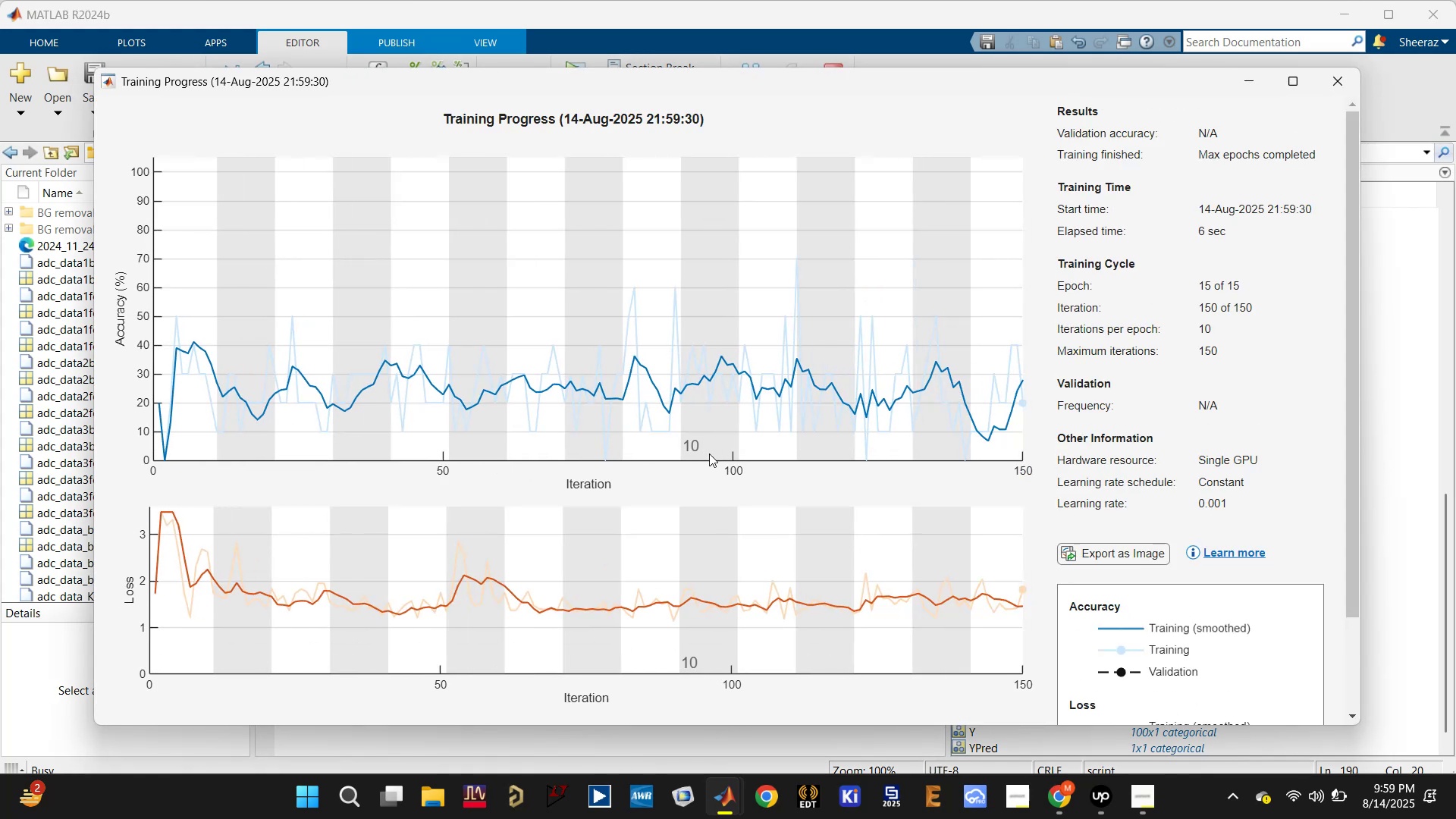 
left_click([1247, 83])
 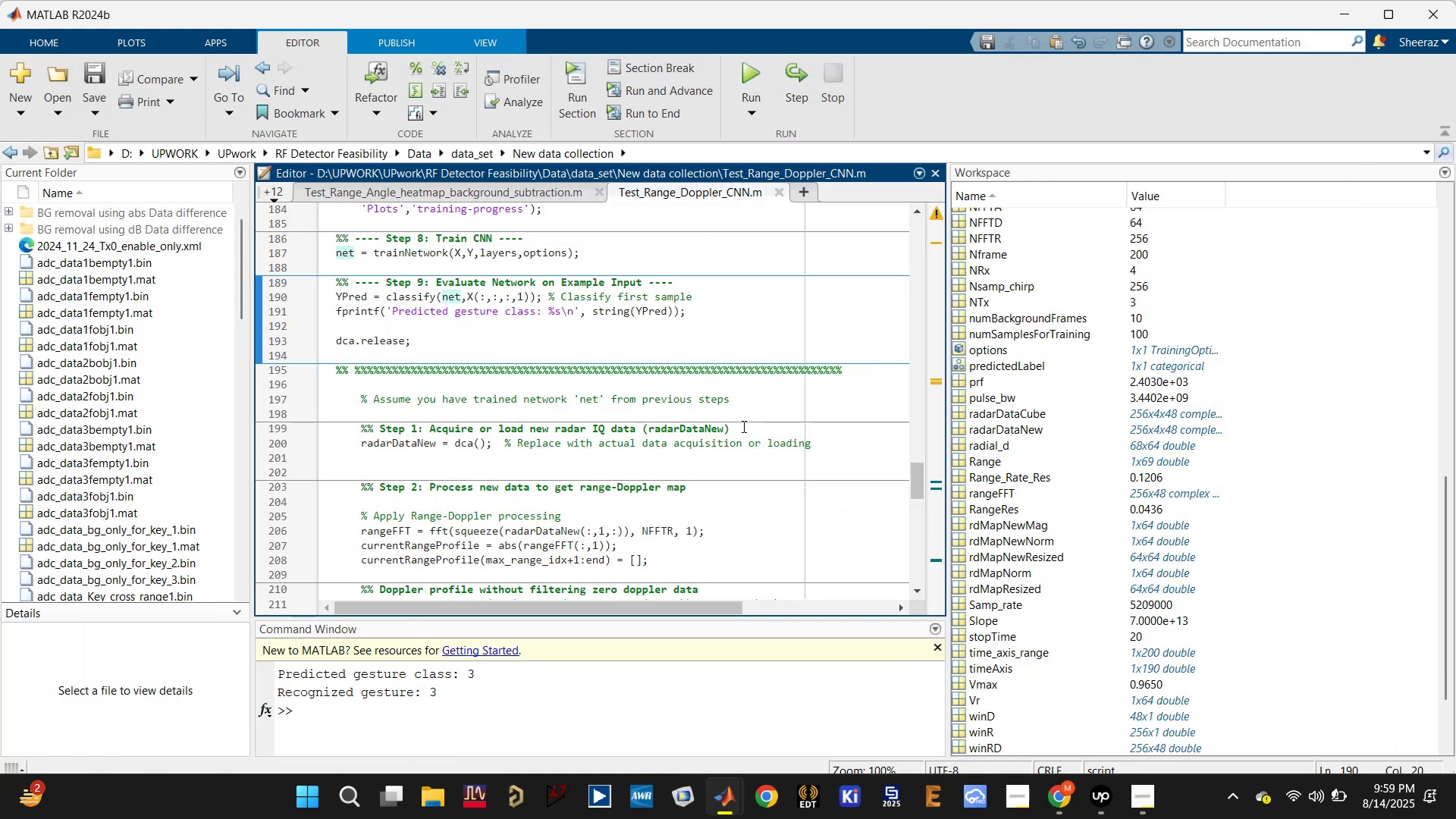 
scroll: coordinate [700, 513], scroll_direction: down, amount: 11.0
 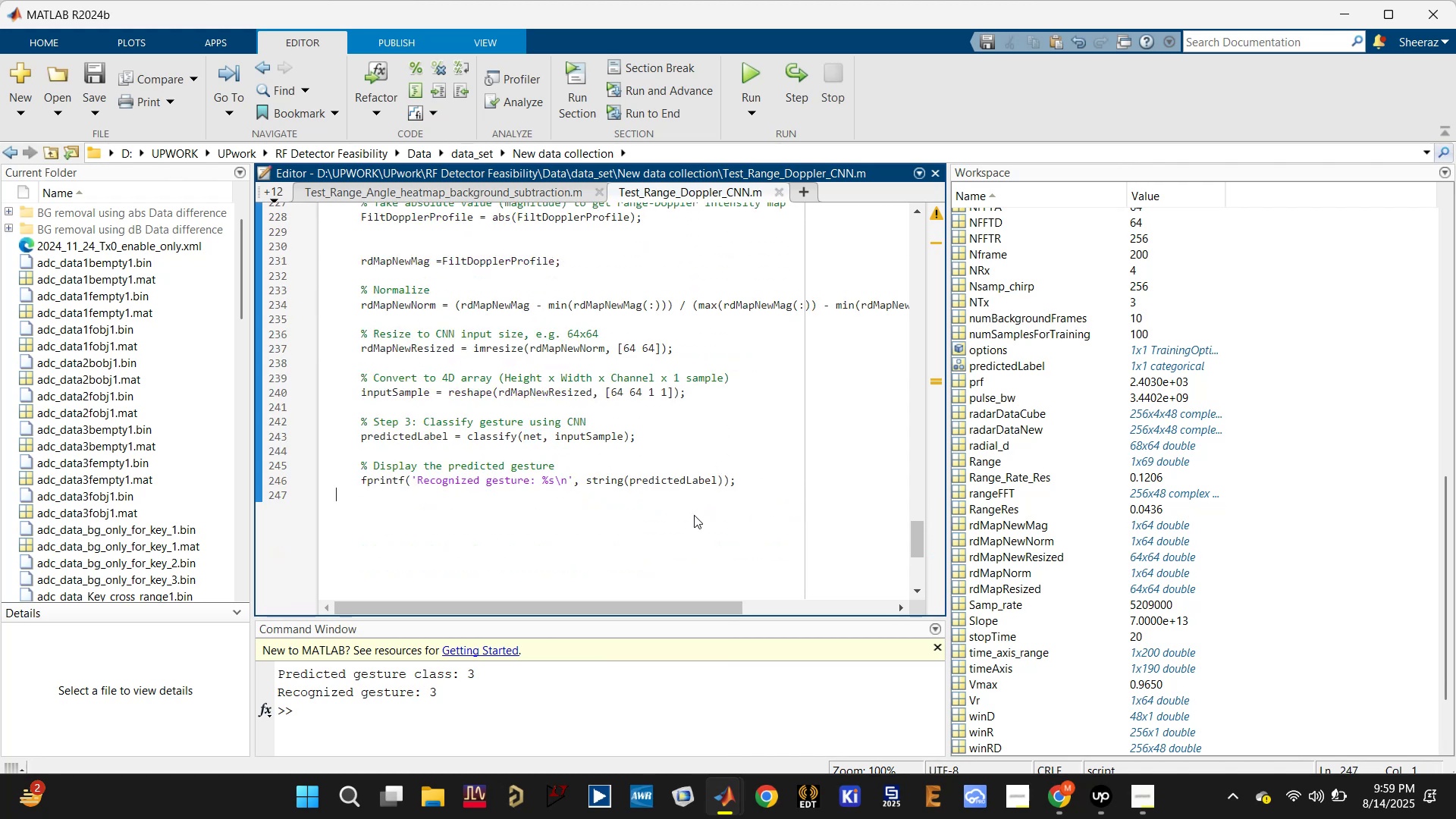 
key(Enter)
 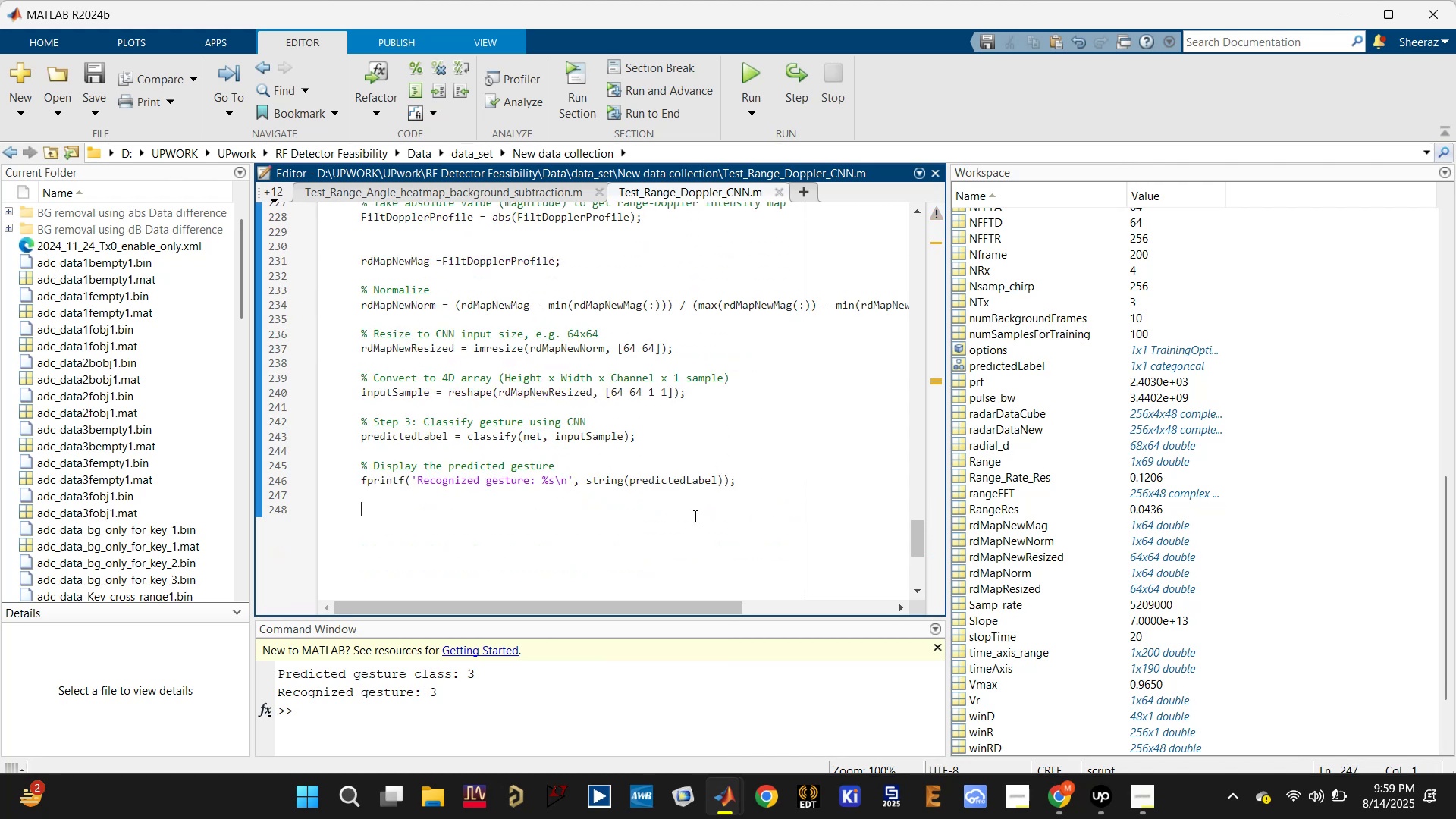 
key(Enter)
 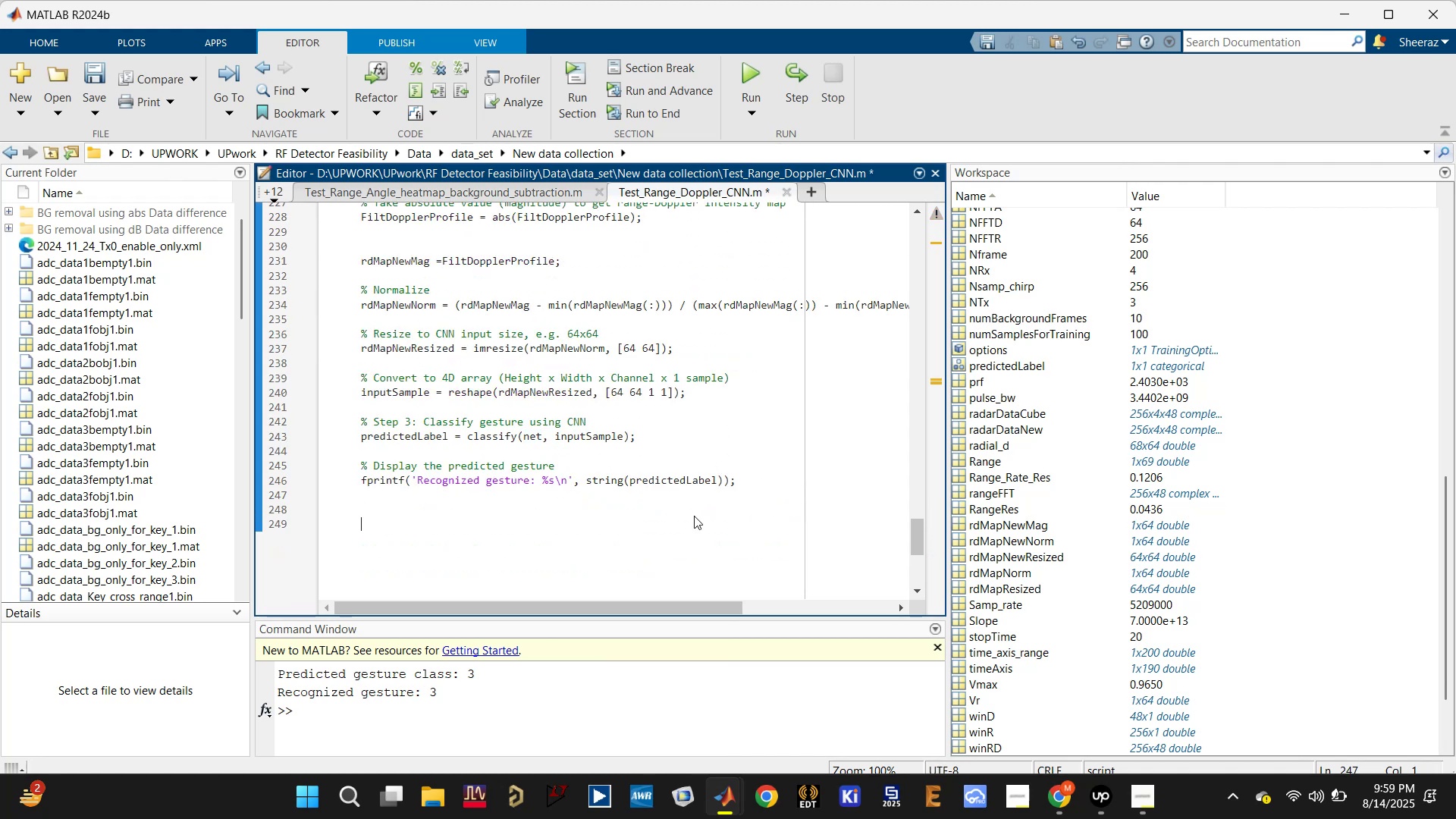 
type(dca.release;)
 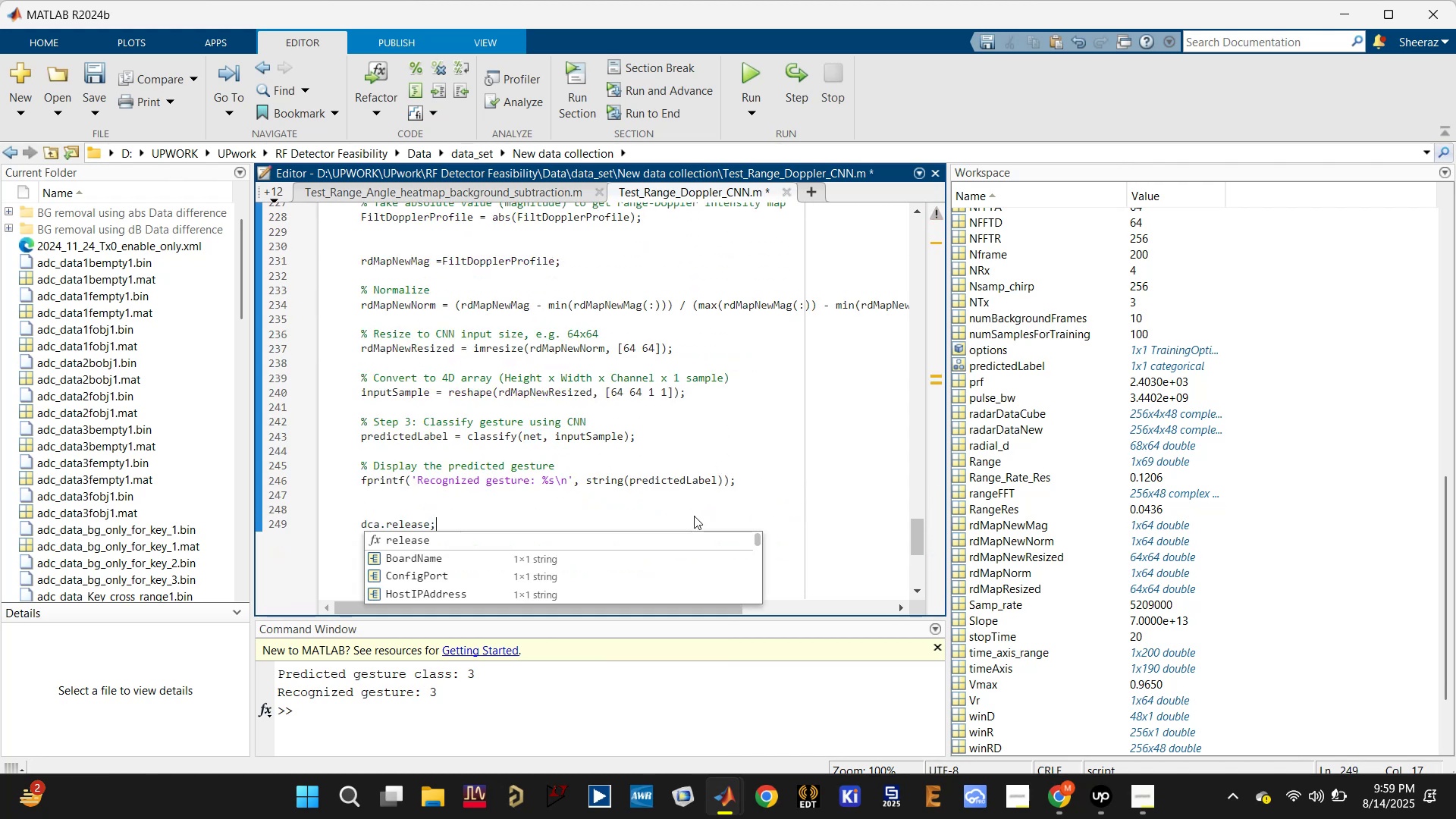 
key(Control+S)
 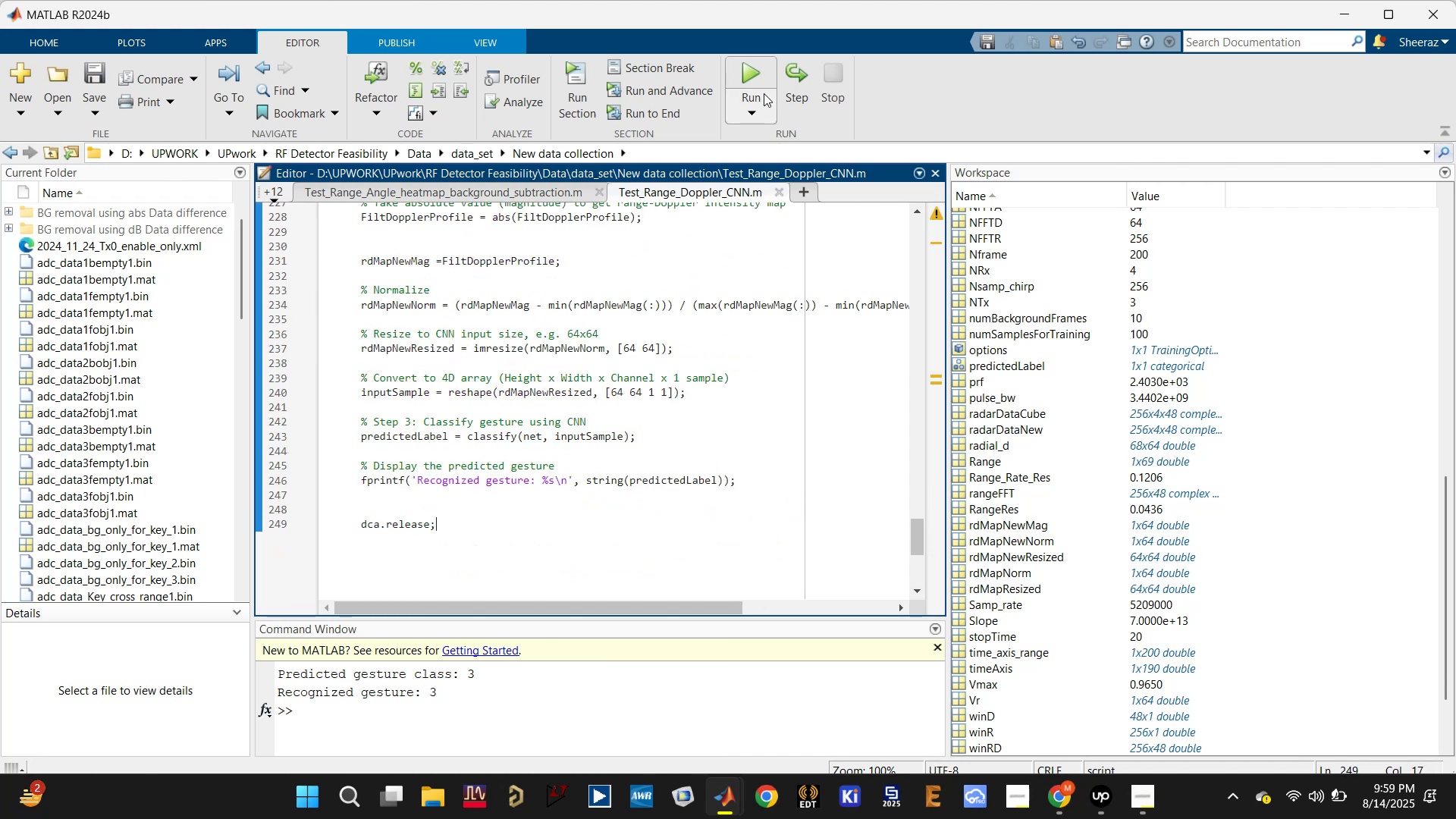 
left_click([756, 73])
 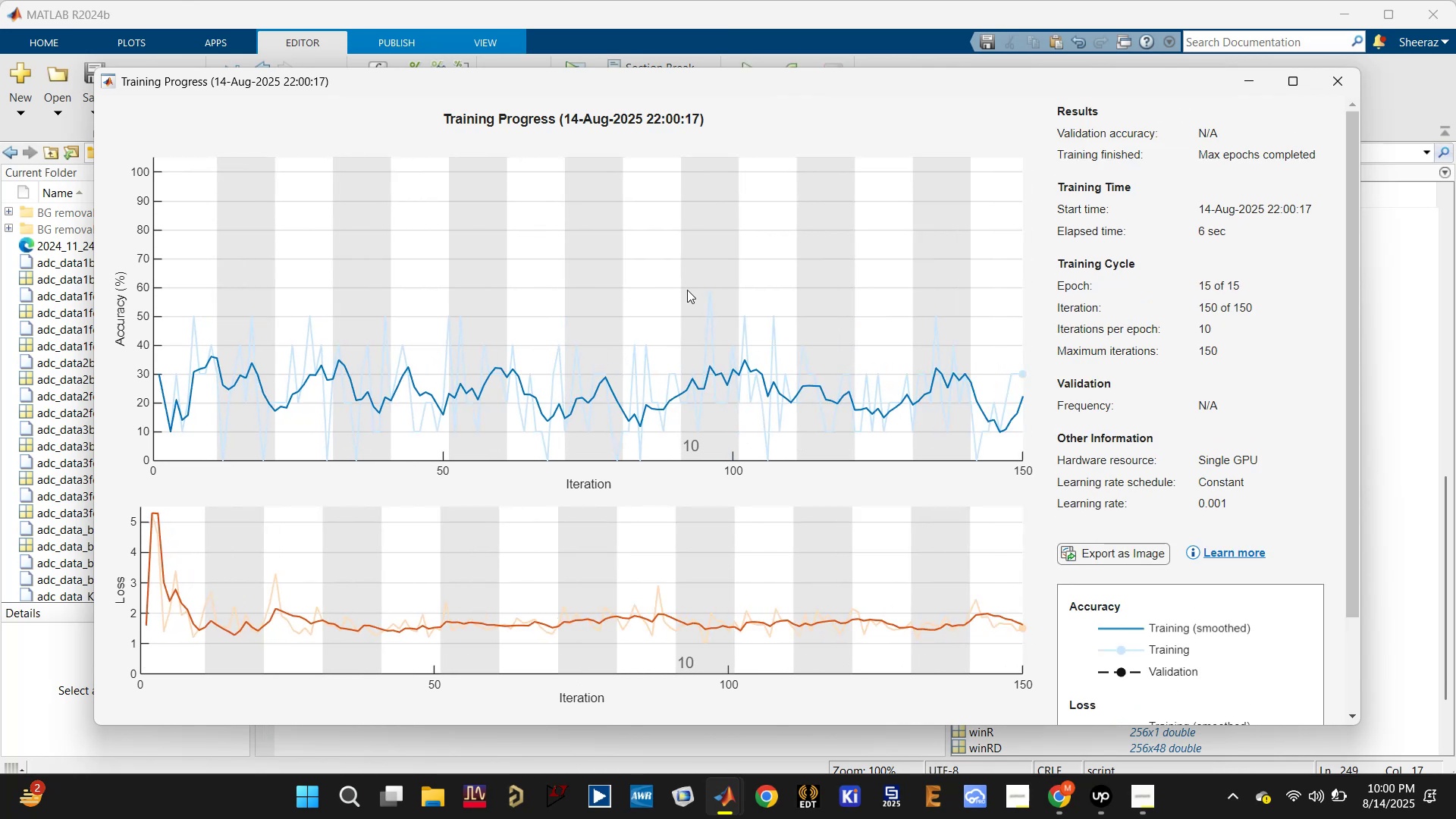 
wait(31.34)
 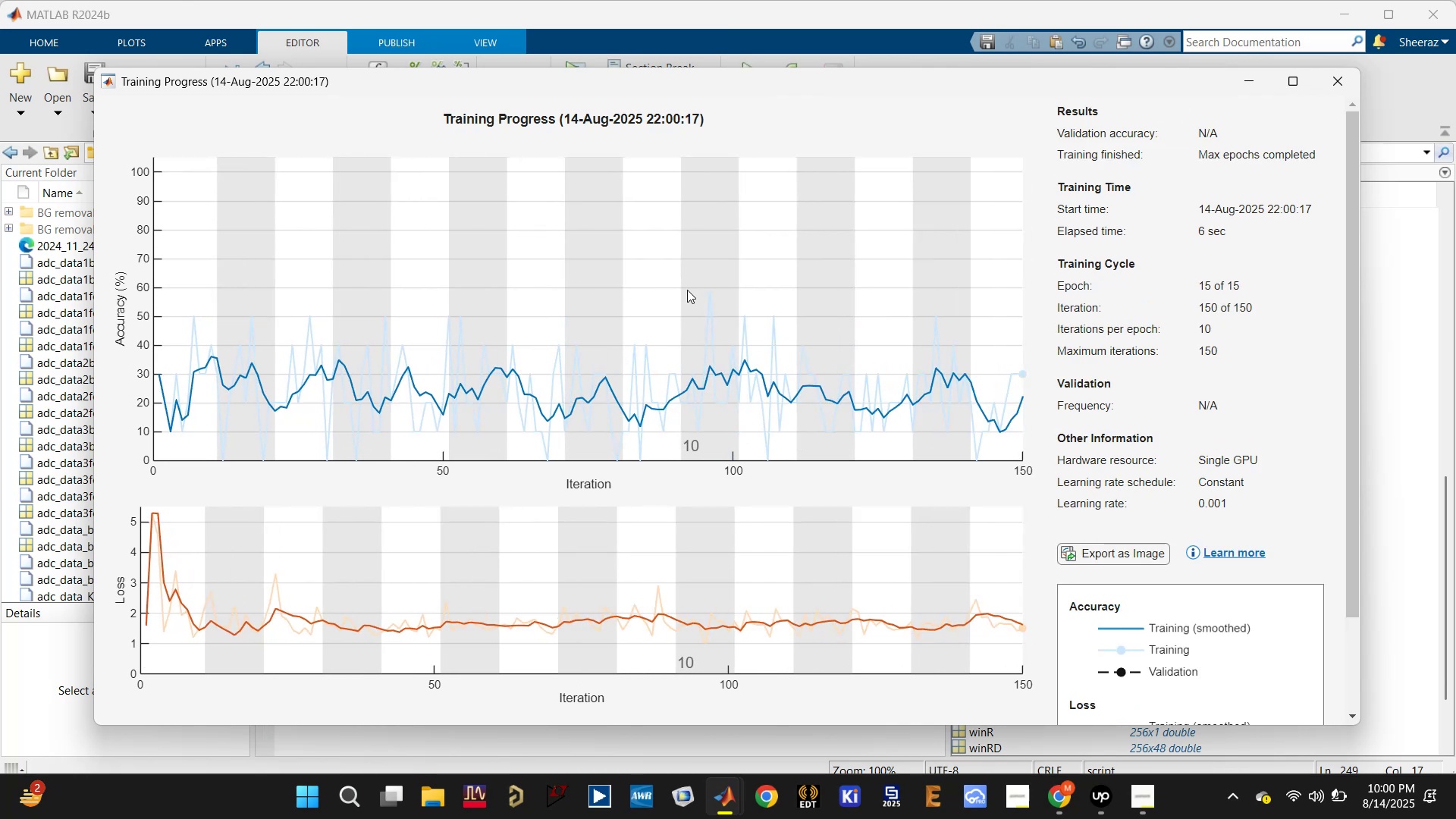 
left_click([1255, 80])
 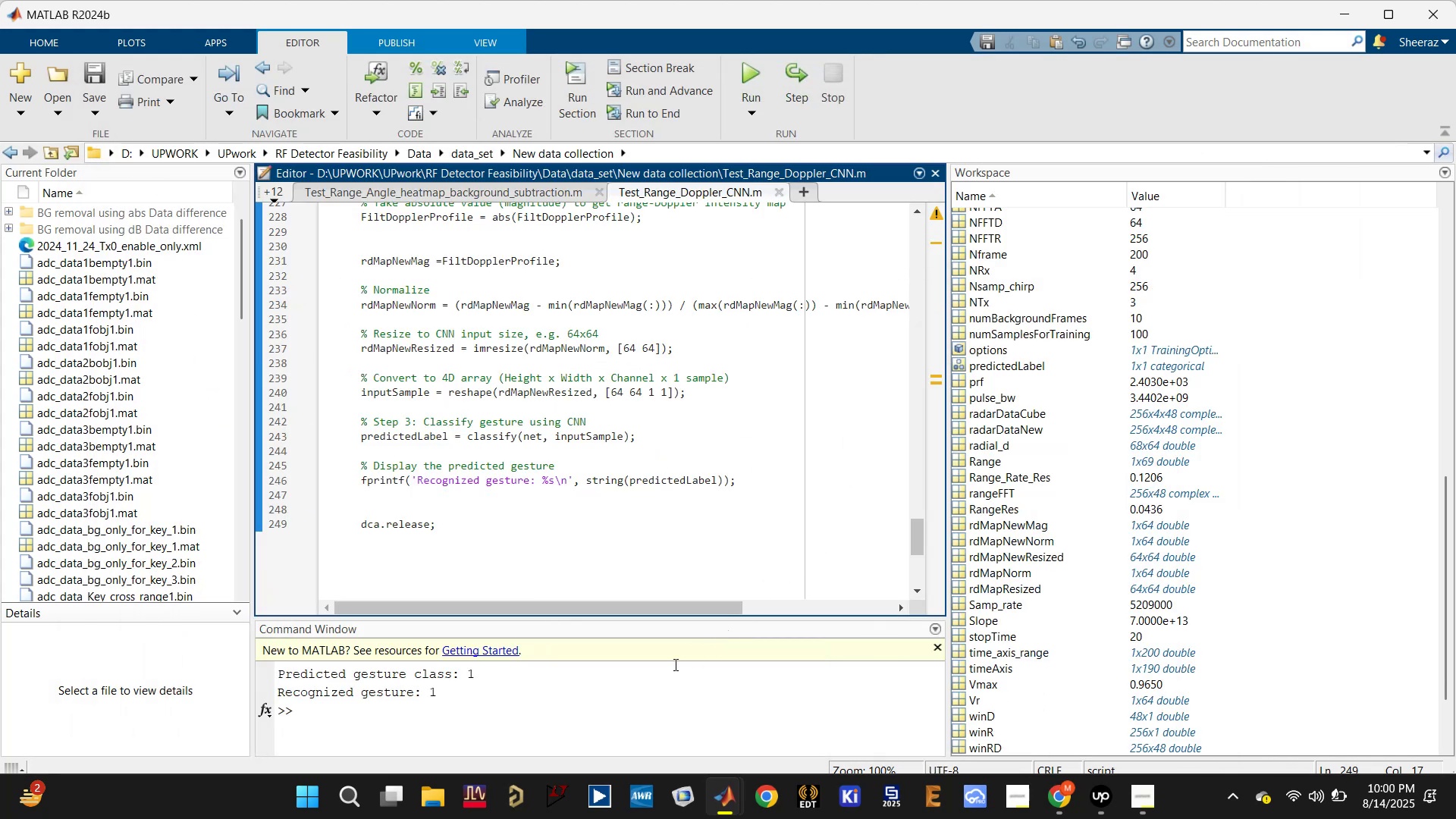 
left_click([657, 680])
 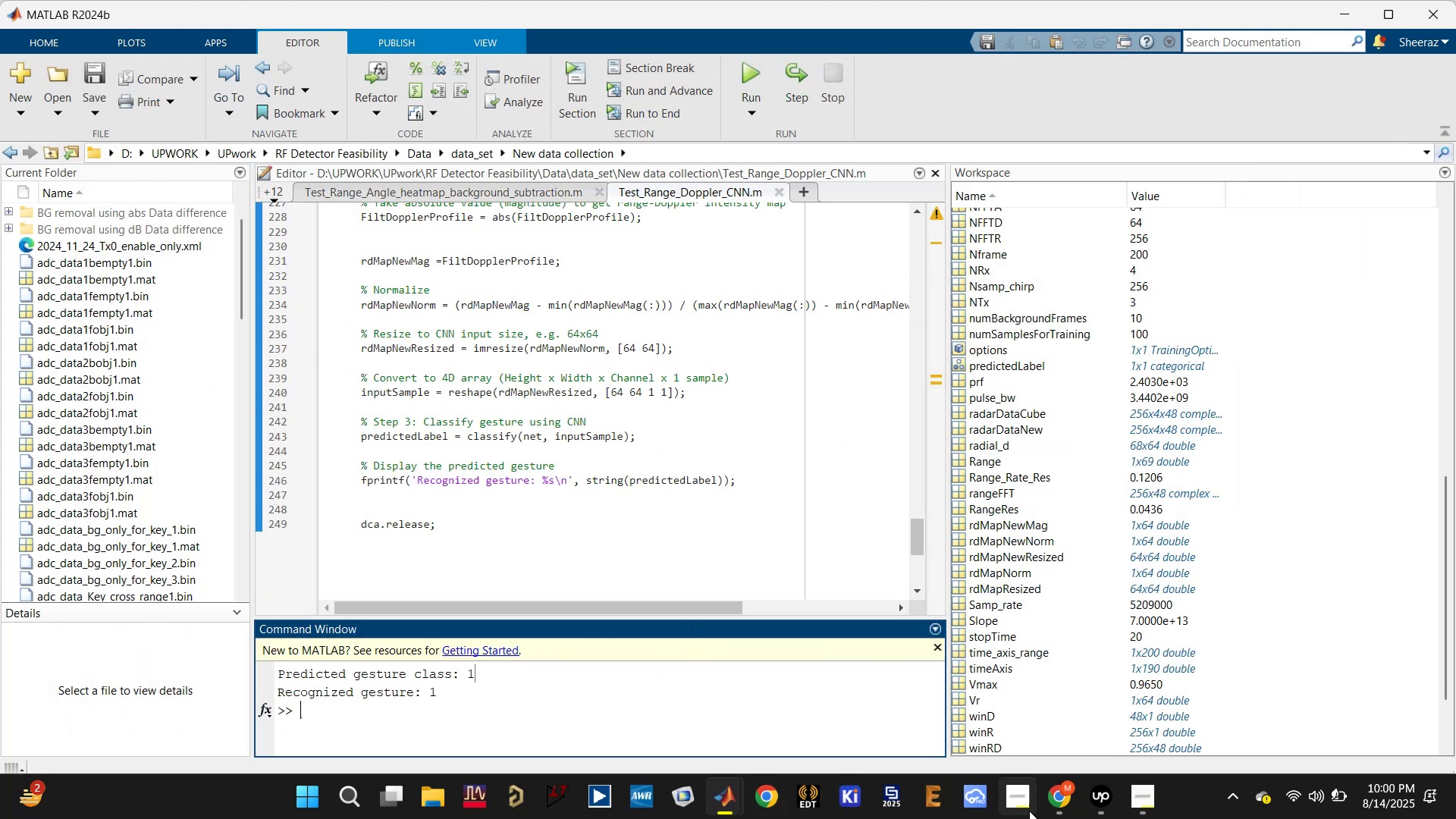 
wait(6.44)
 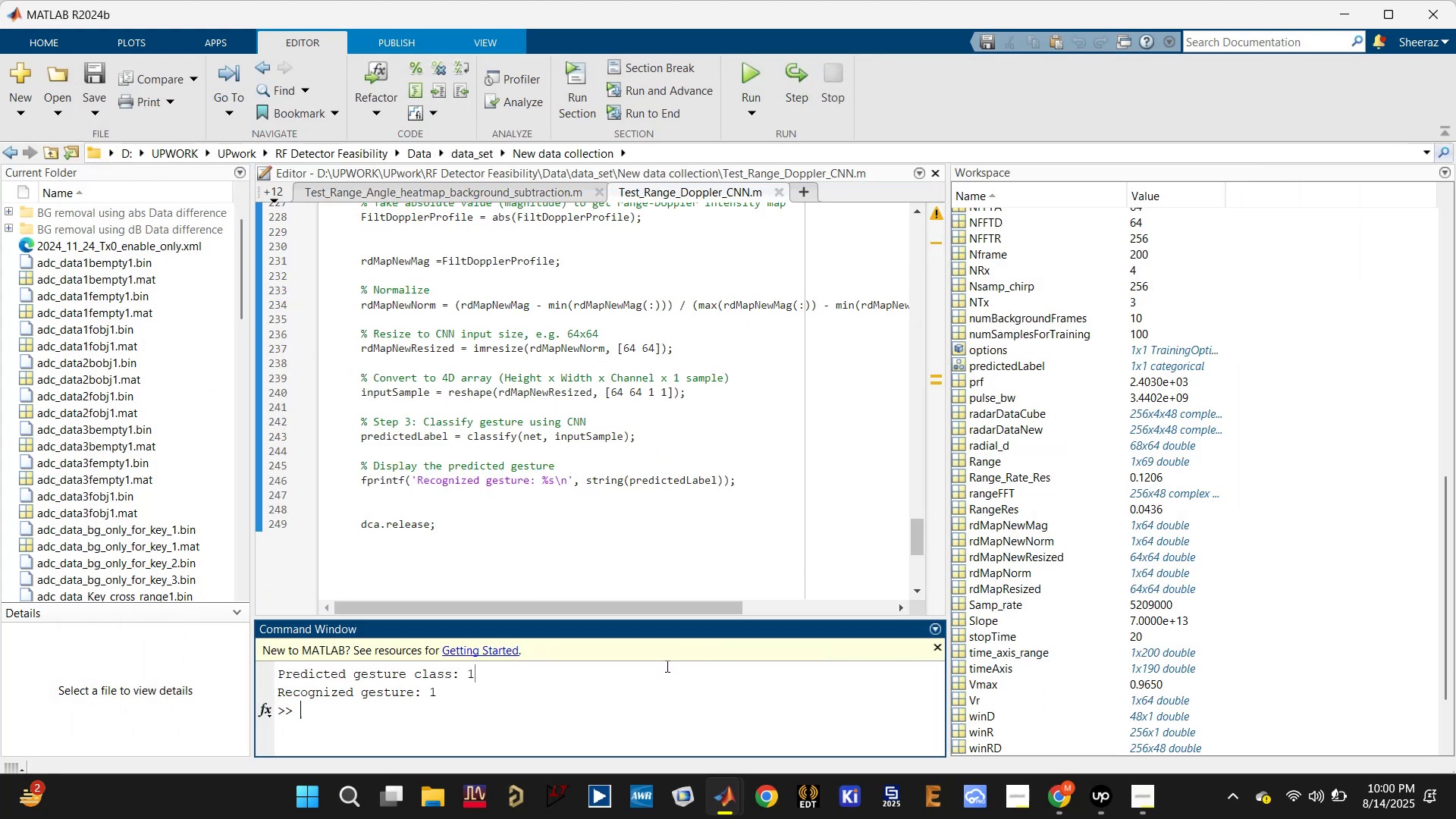 
left_click([652, 688])
 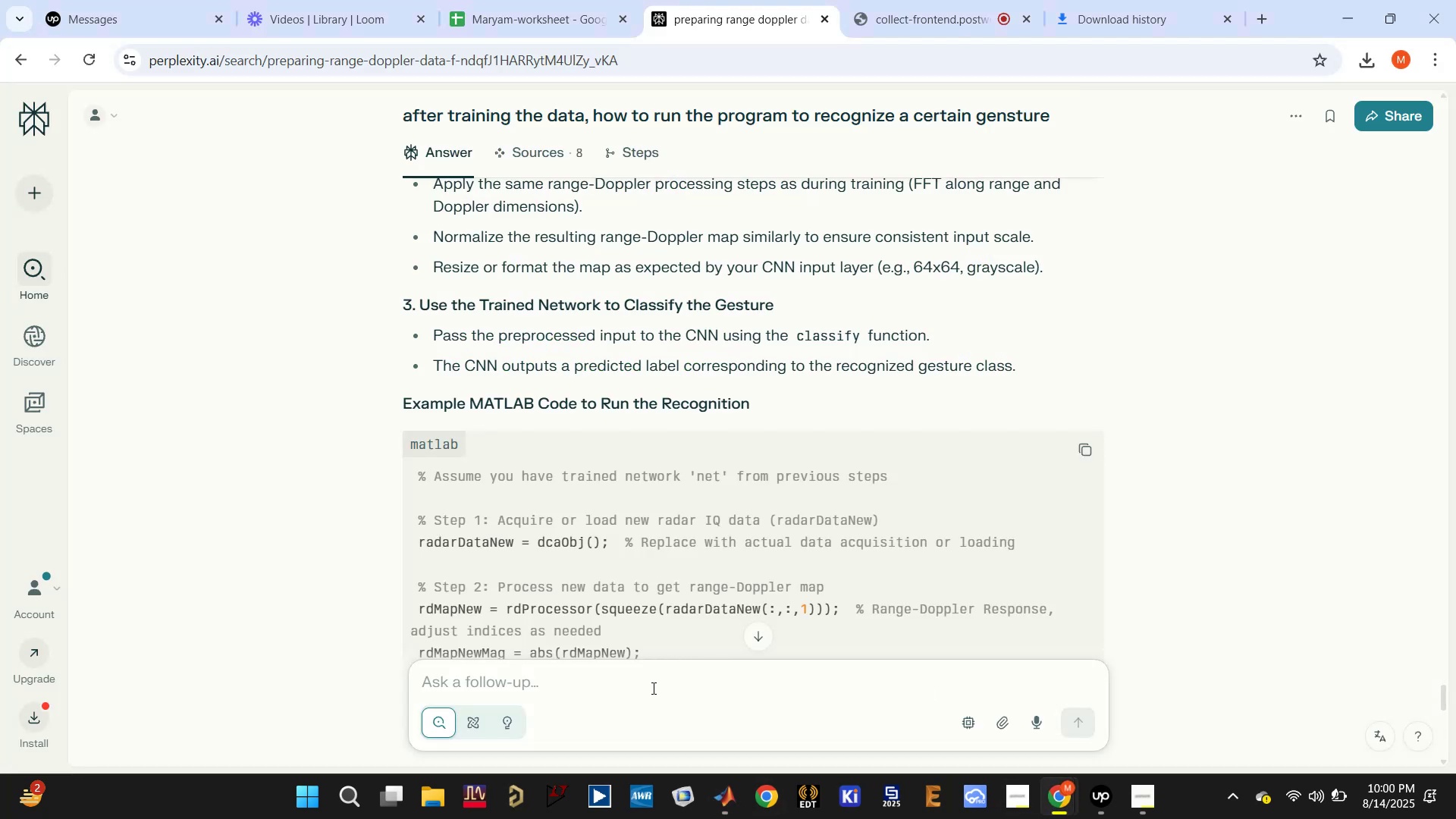 
type(what are the gesture classes here)
 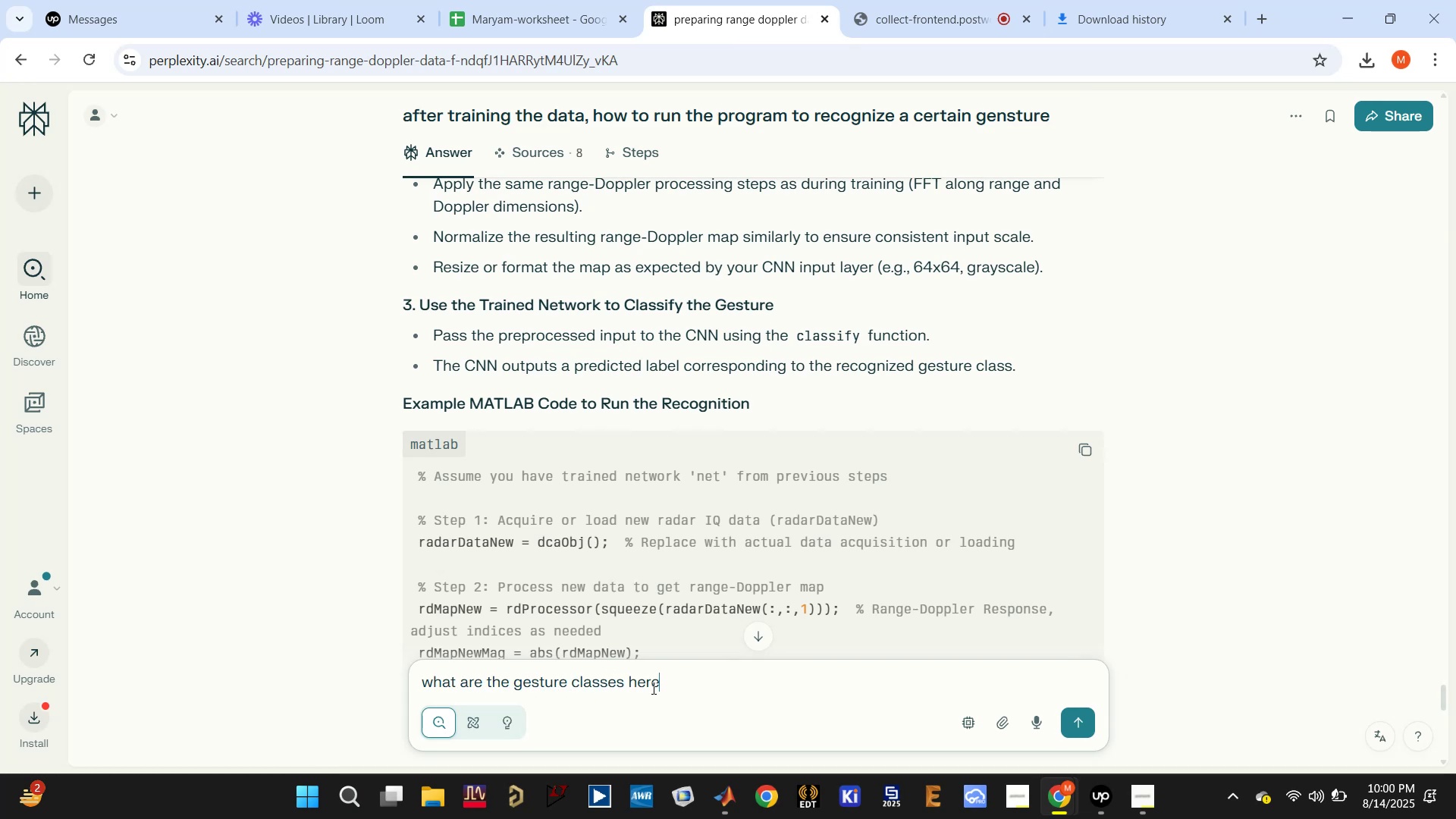 
key(Enter)
 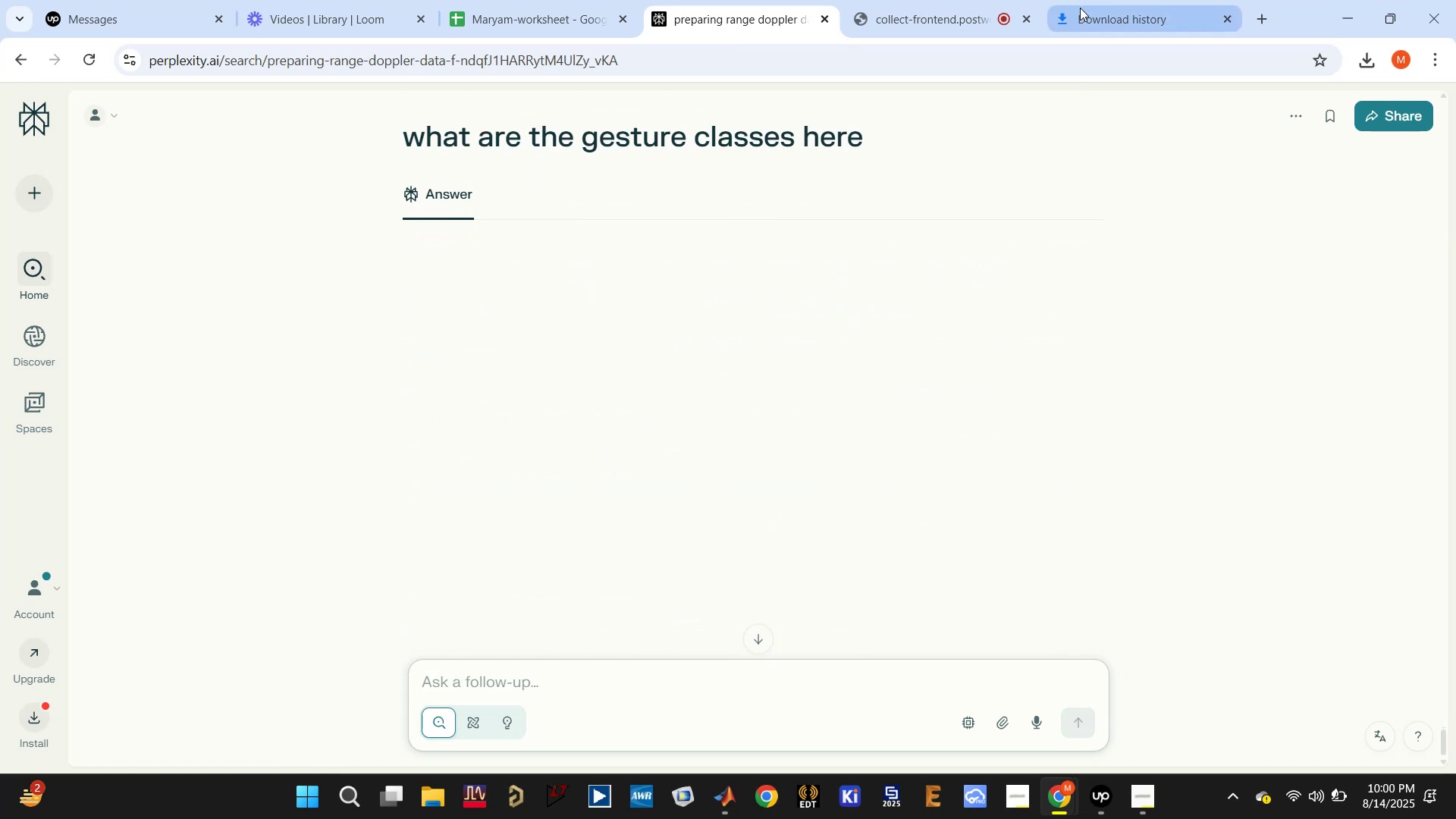 
left_click([916, 0])
 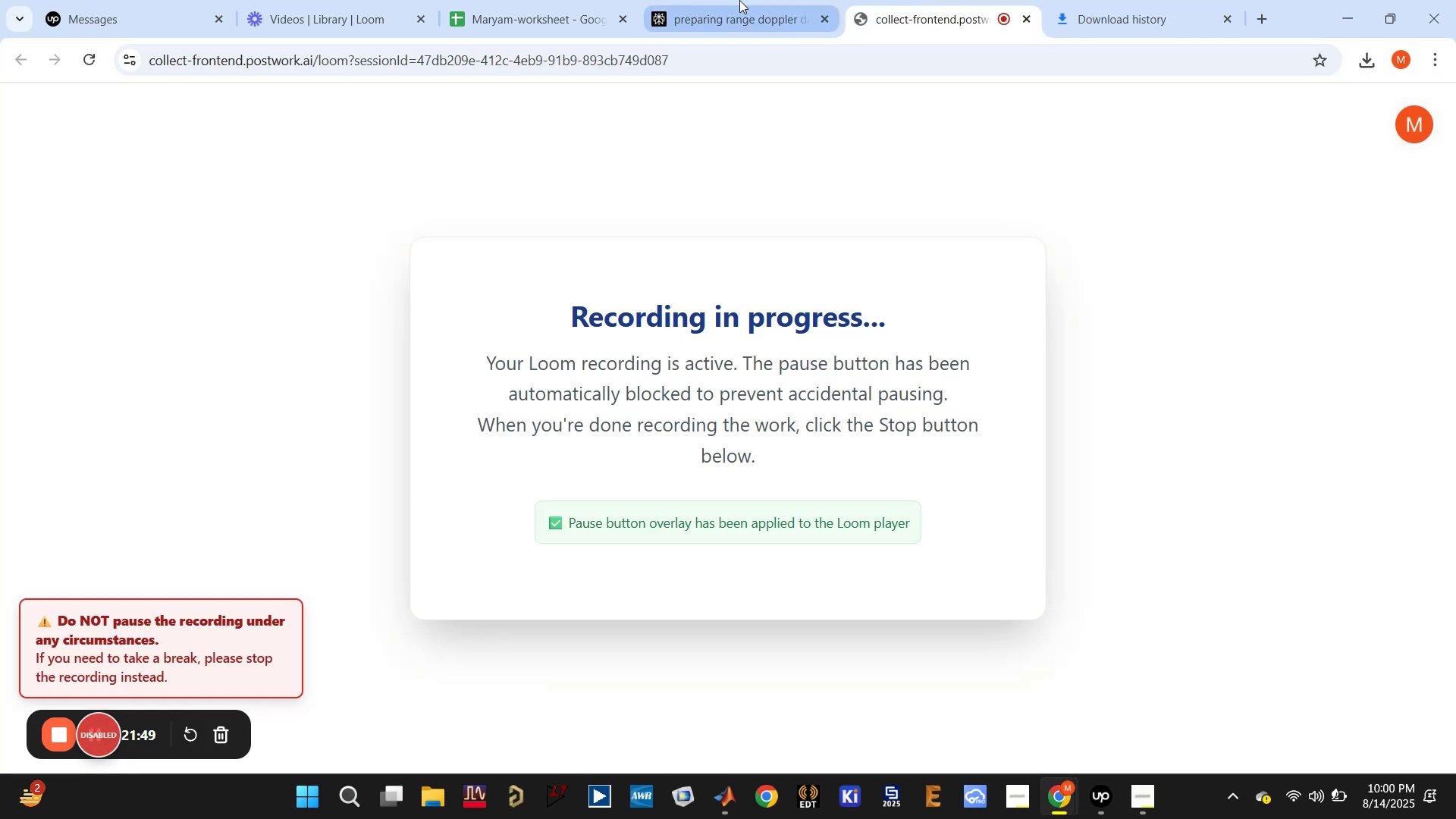 
left_click([739, 0])
 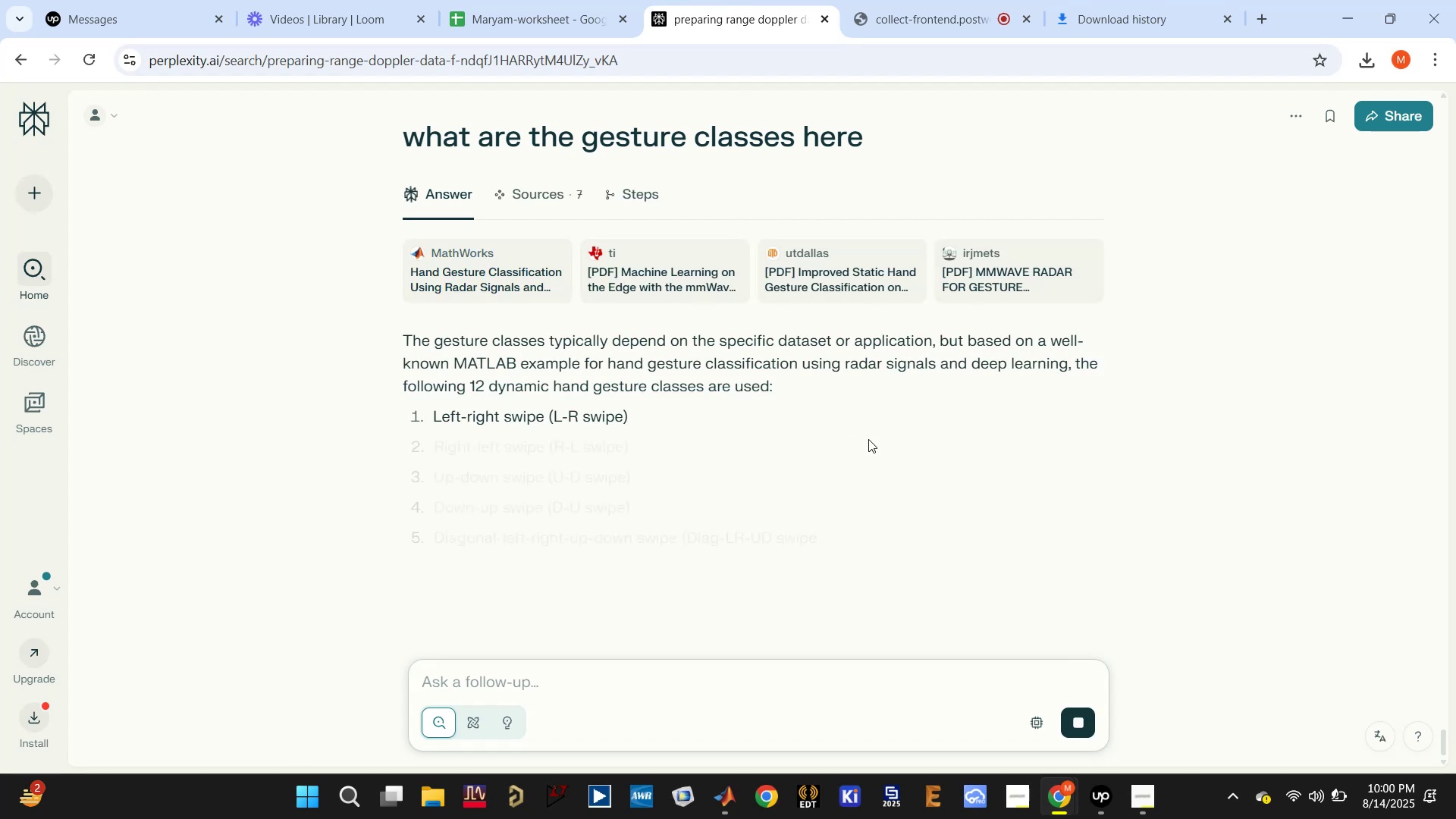 
scroll: coordinate [868, 439], scroll_direction: down, amount: 1.0
 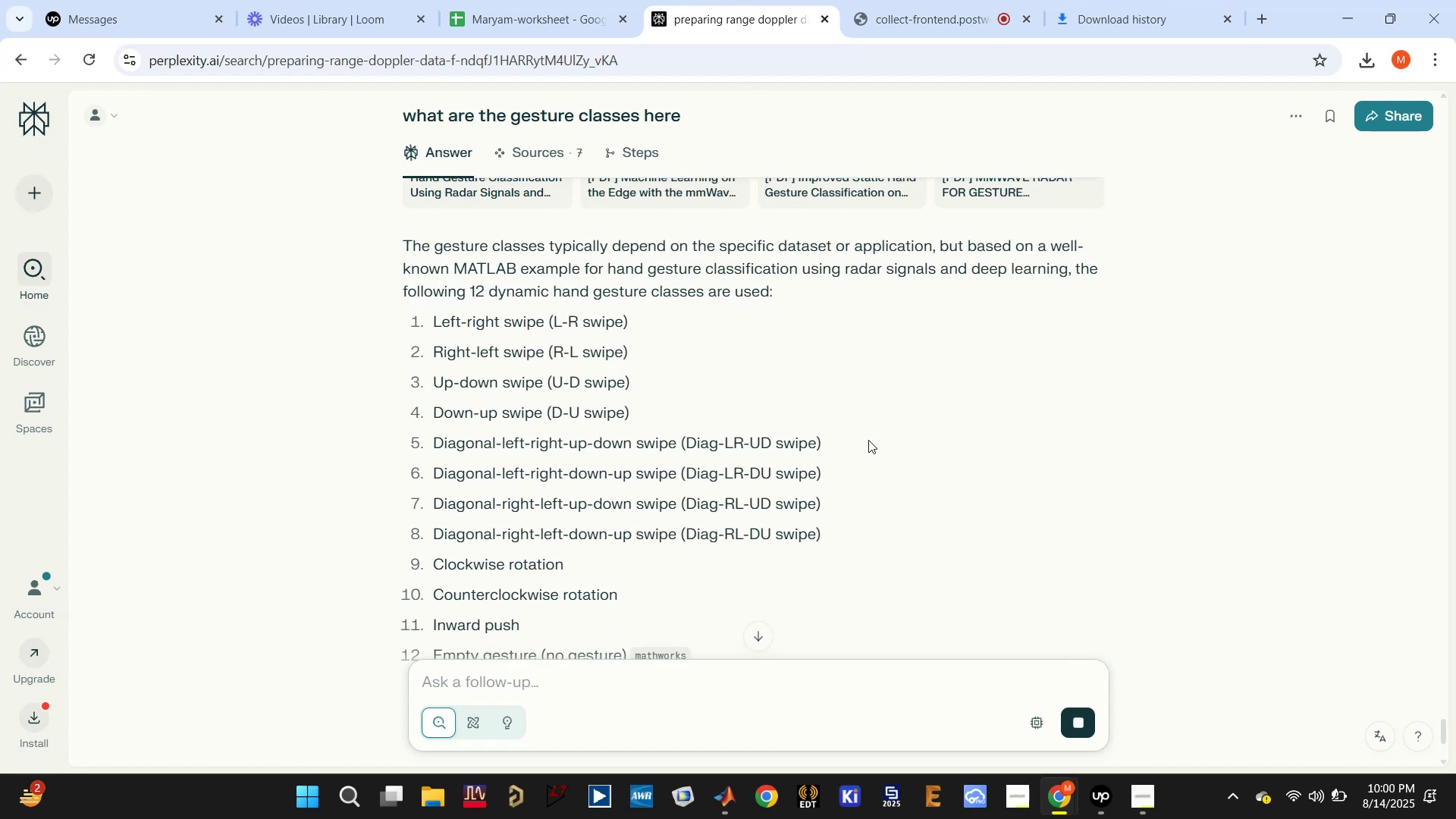 
wait(8.87)
 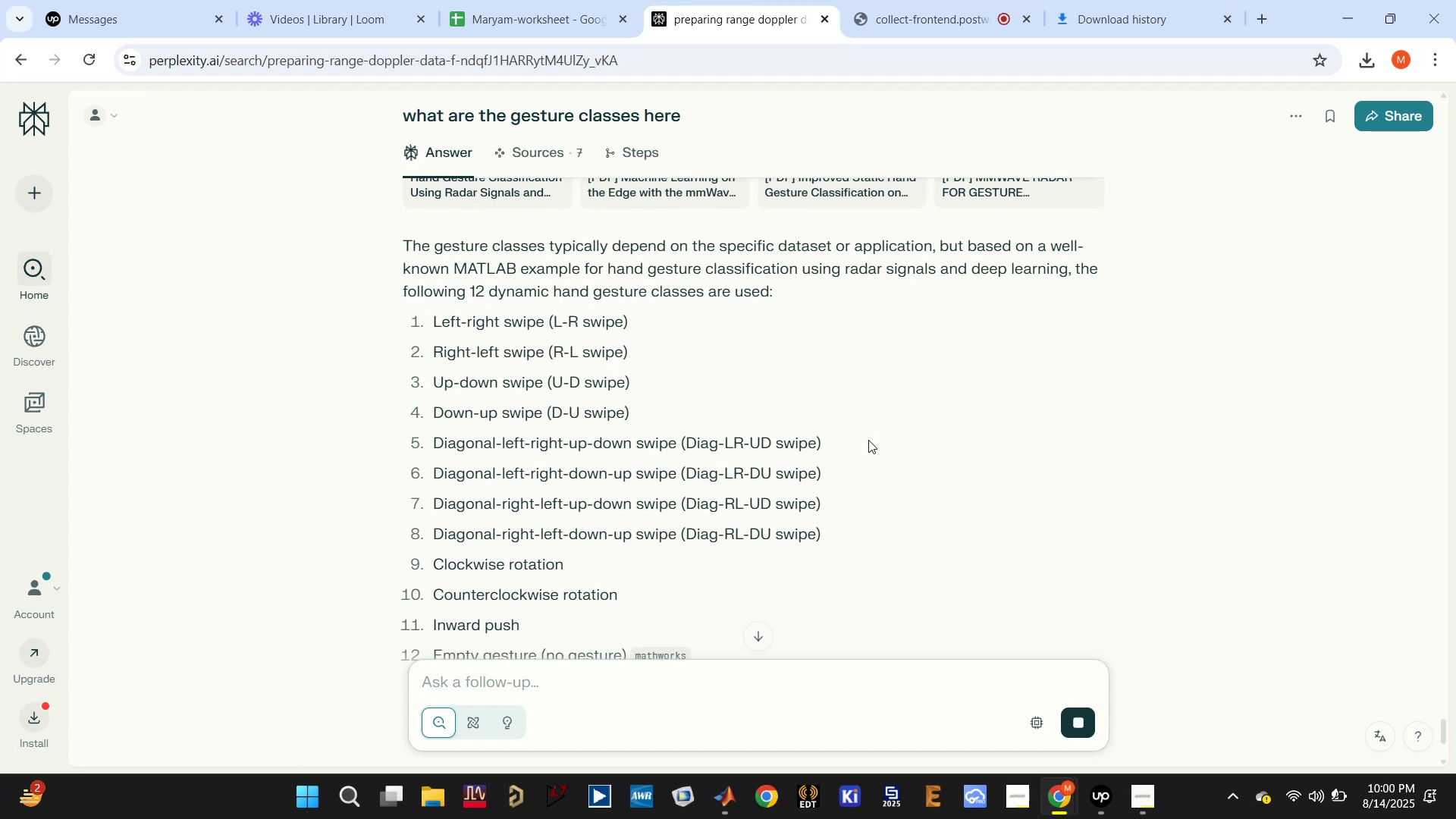 
scroll: coordinate [865, 441], scroll_direction: down, amount: 2.0
 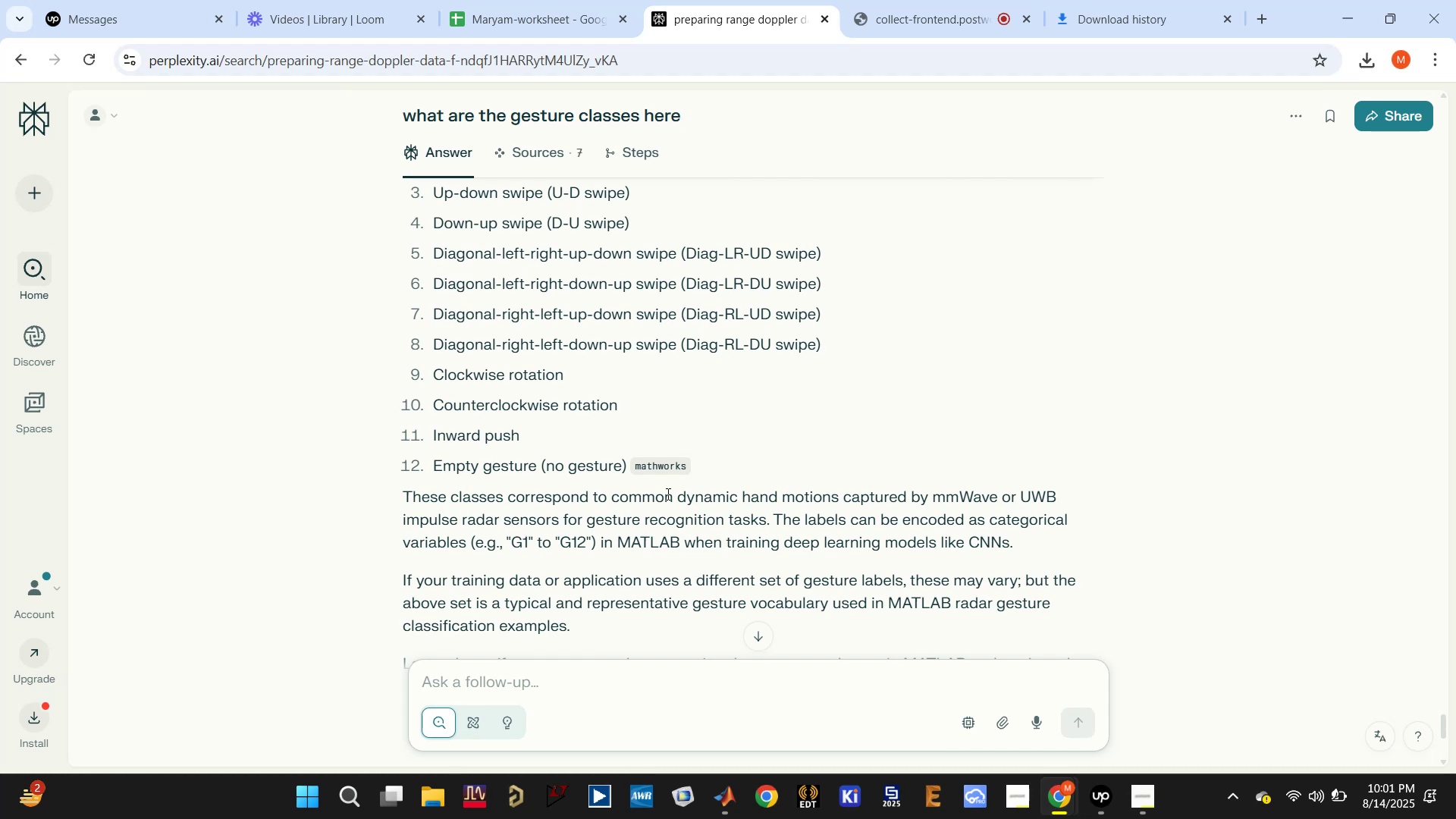 
wait(13.92)
 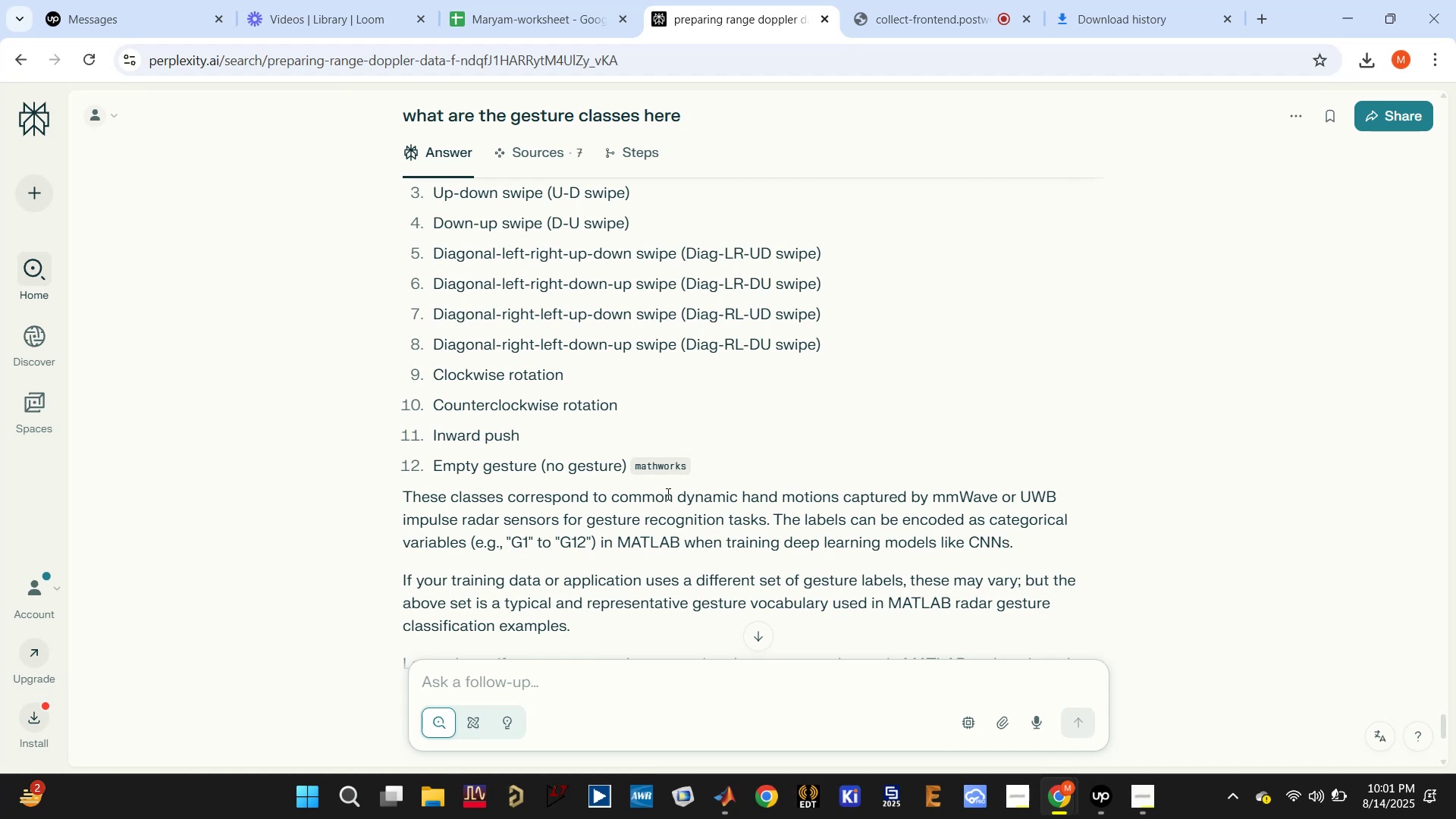 
scroll: coordinate [1033, 397], scroll_direction: down, amount: 2.0
 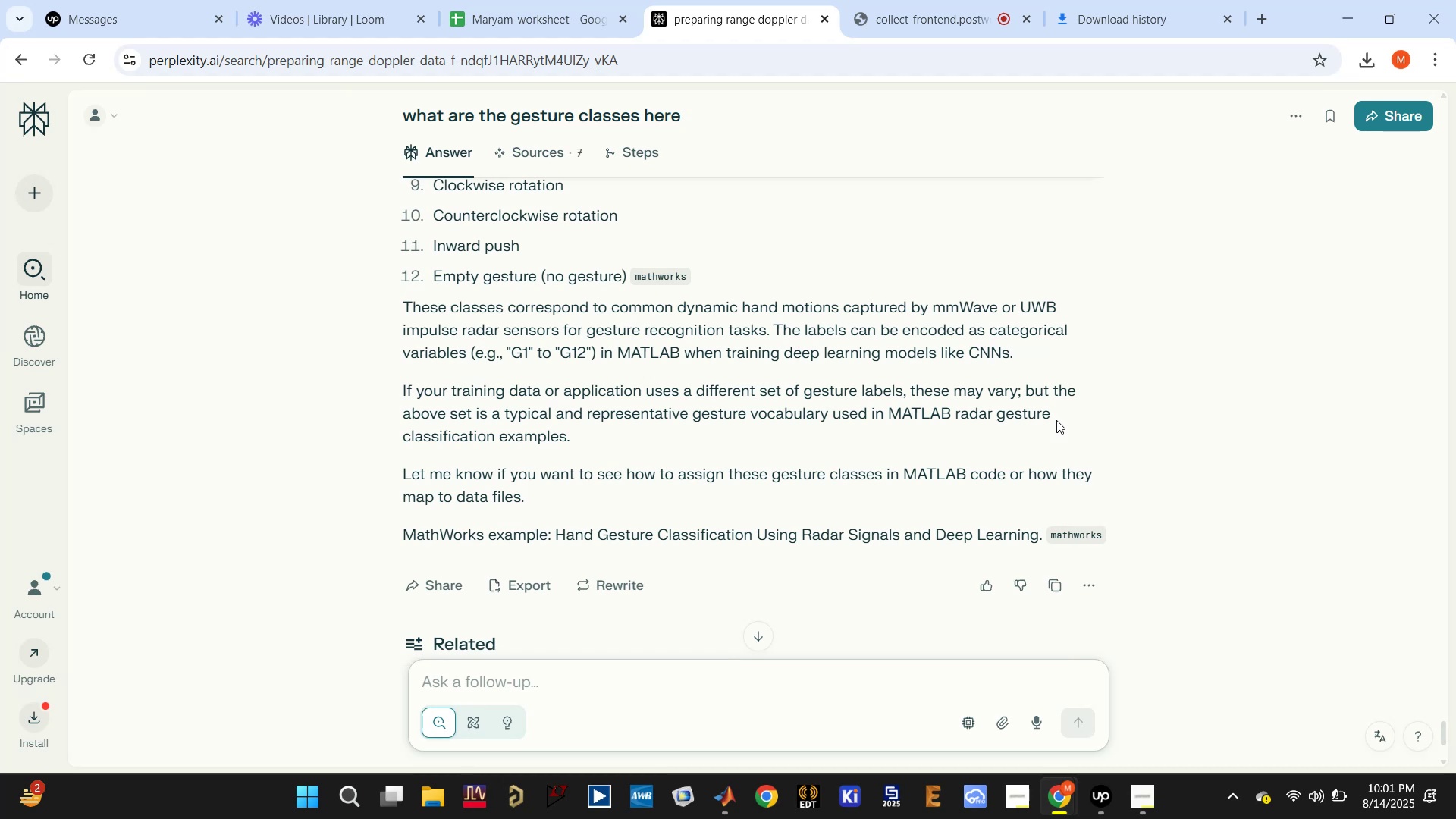 
wait(8.45)
 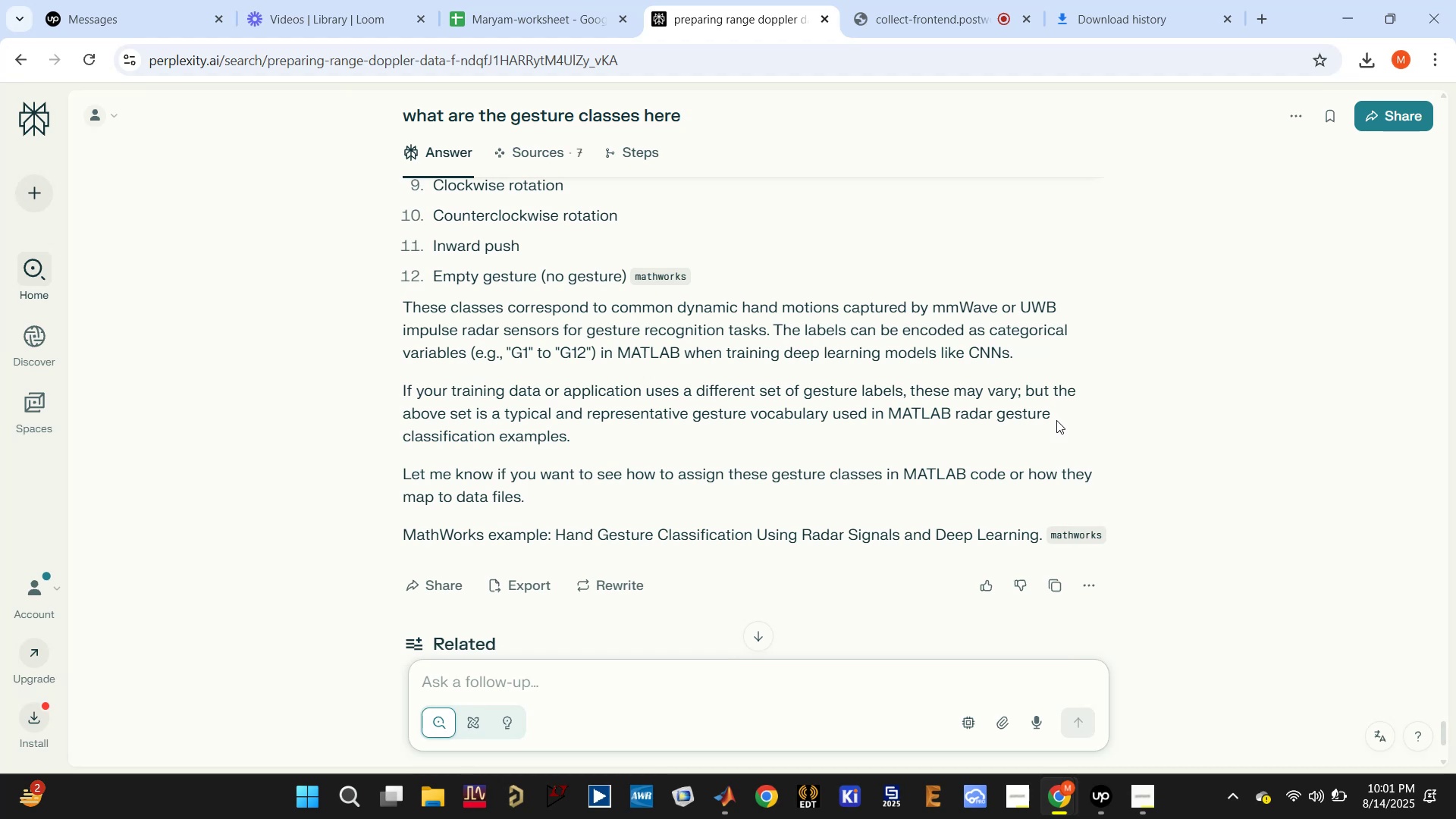 
left_click_drag(start_coordinate=[625, 476], to_coordinate=[621, 492])
 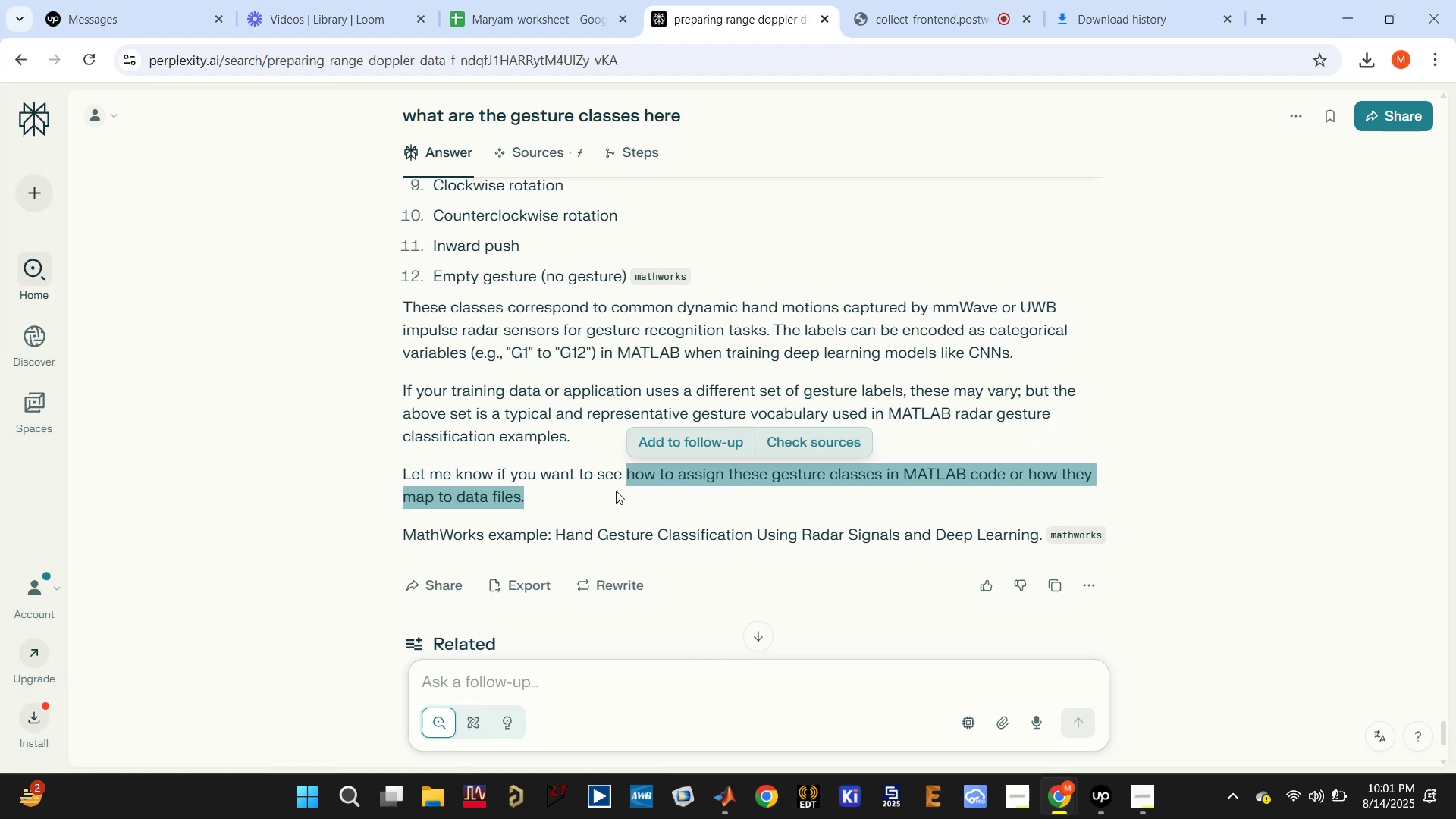 
key(Control+C)
 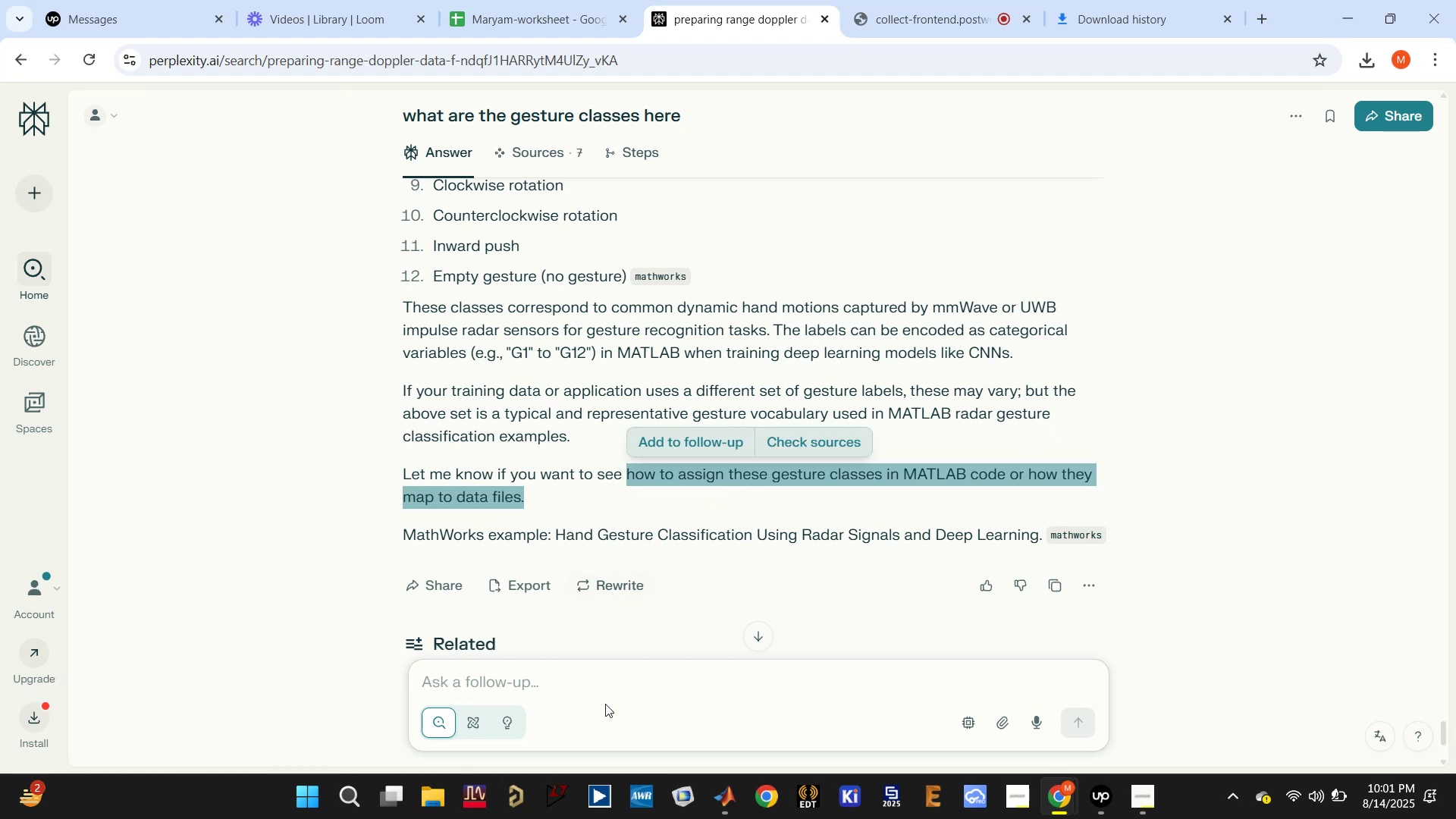 
left_click([612, 692])
 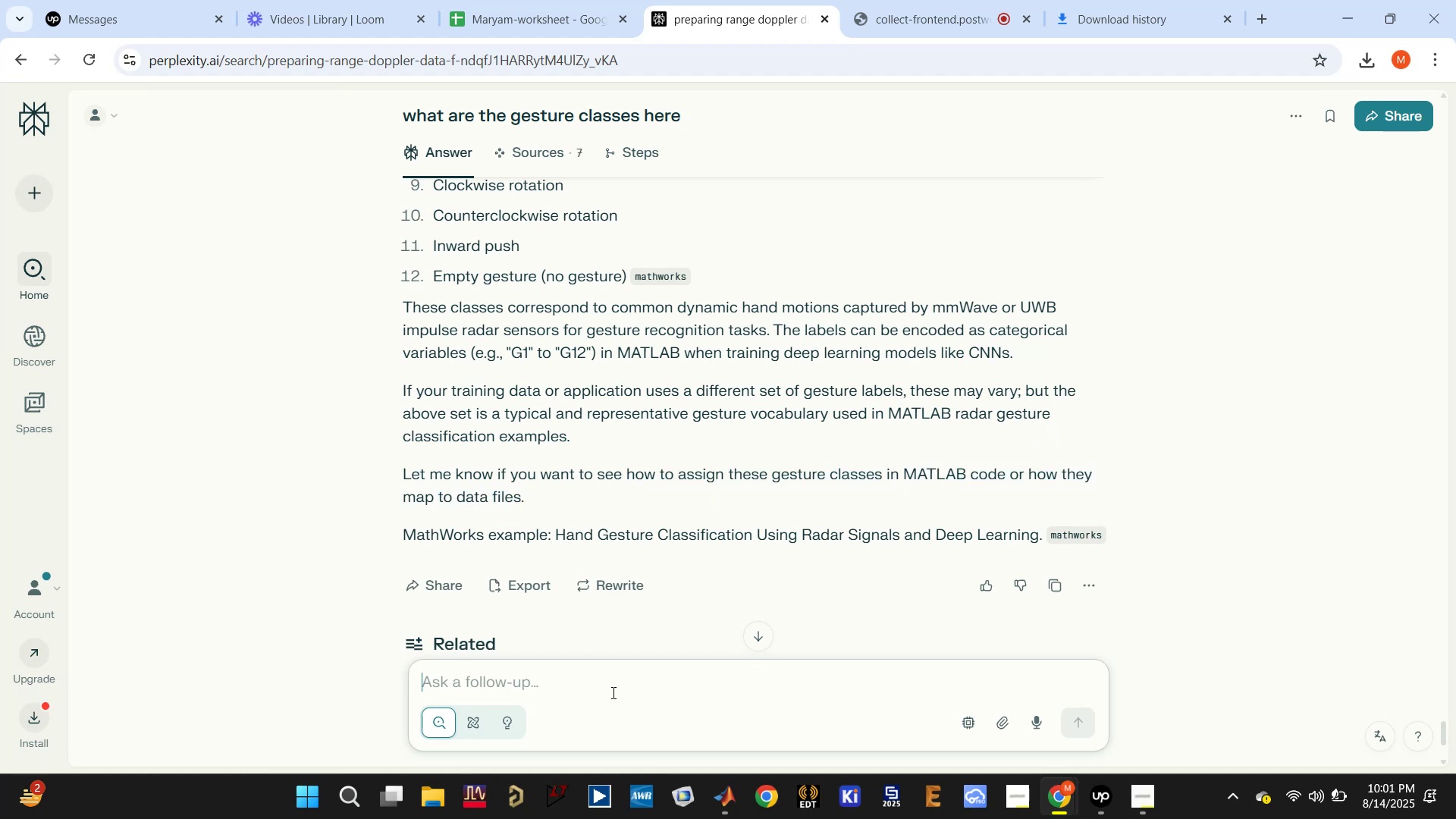 
key(Control+V)
 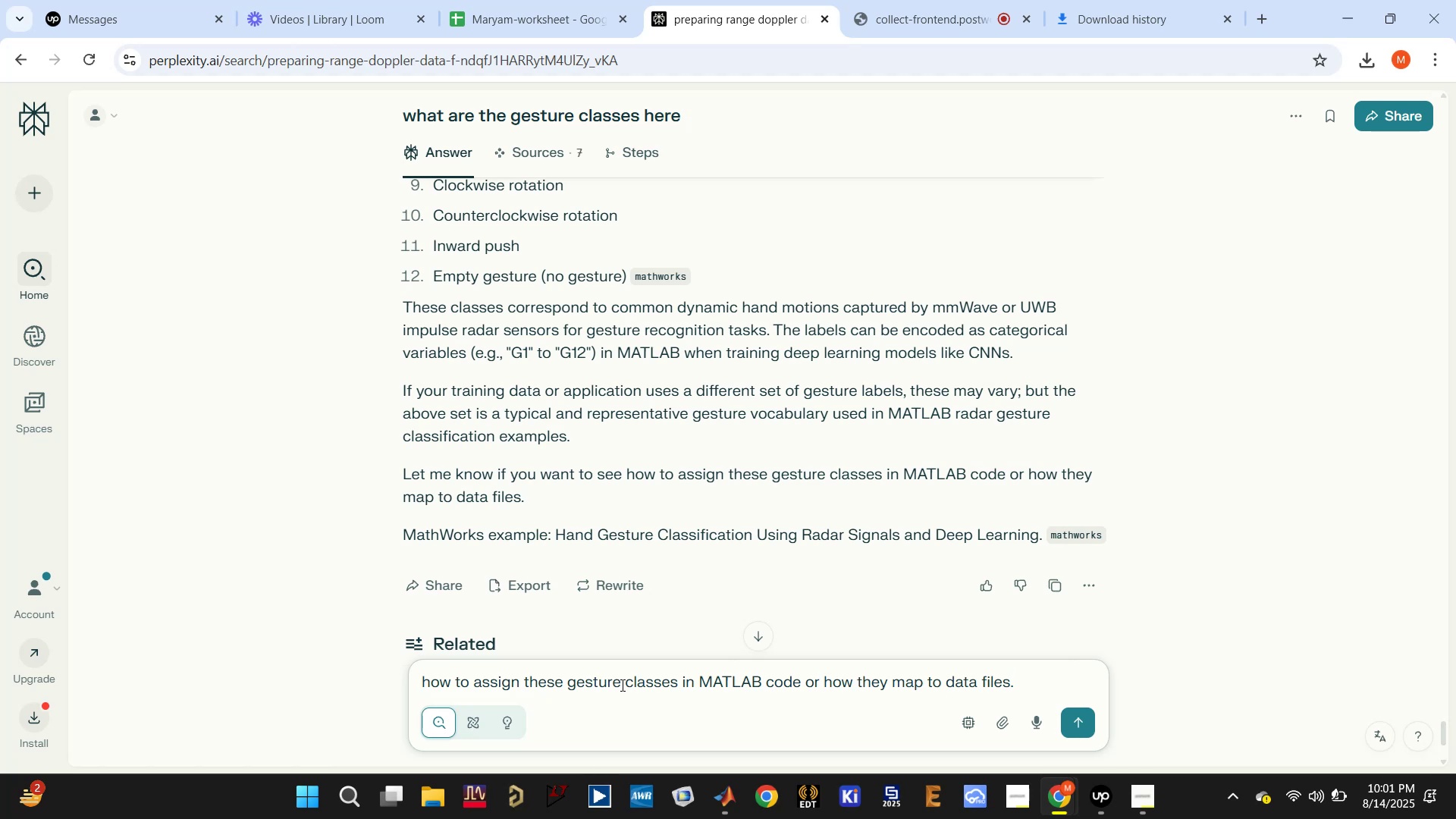 
key(Enter)
 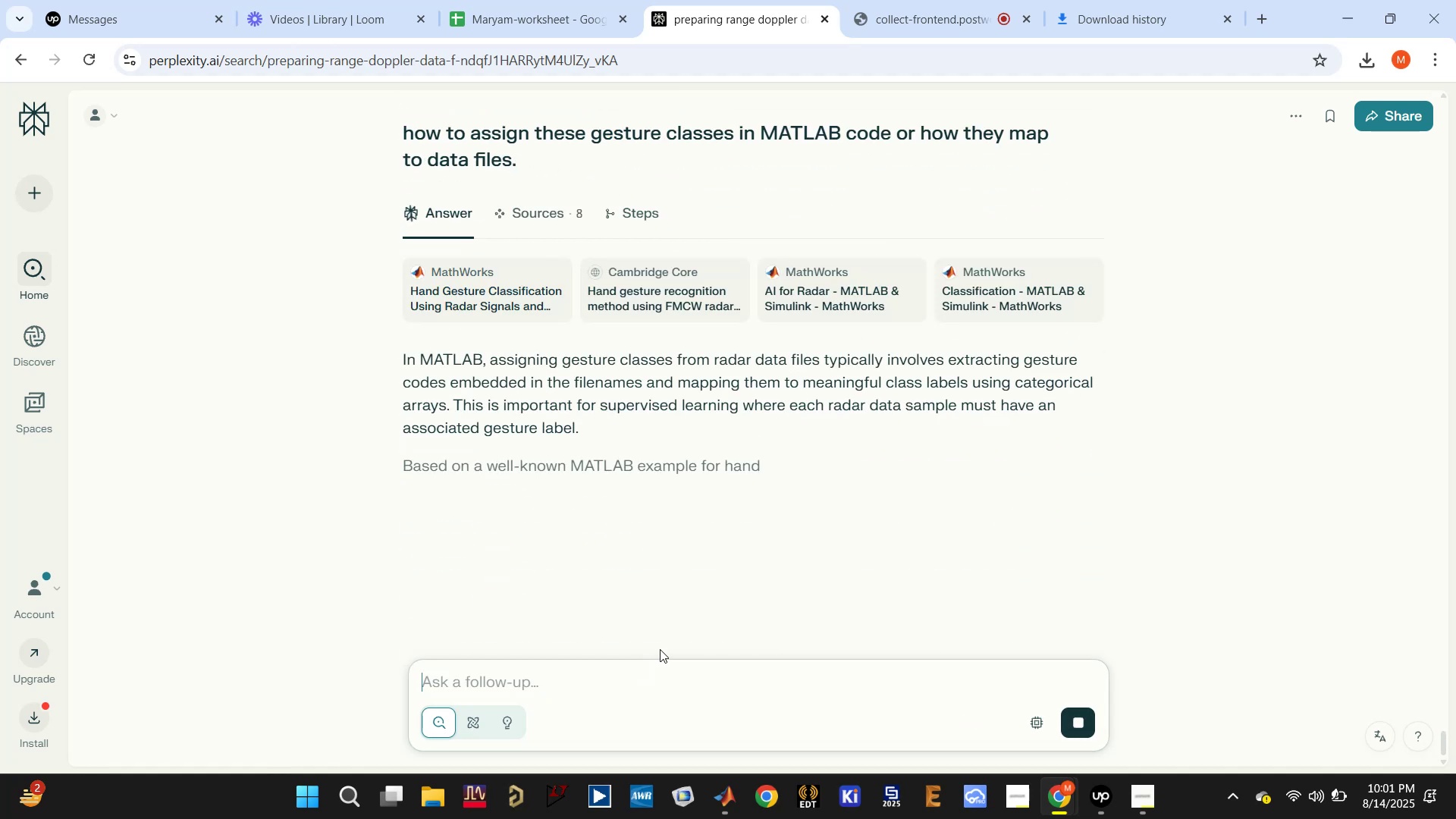 
wait(7.32)
 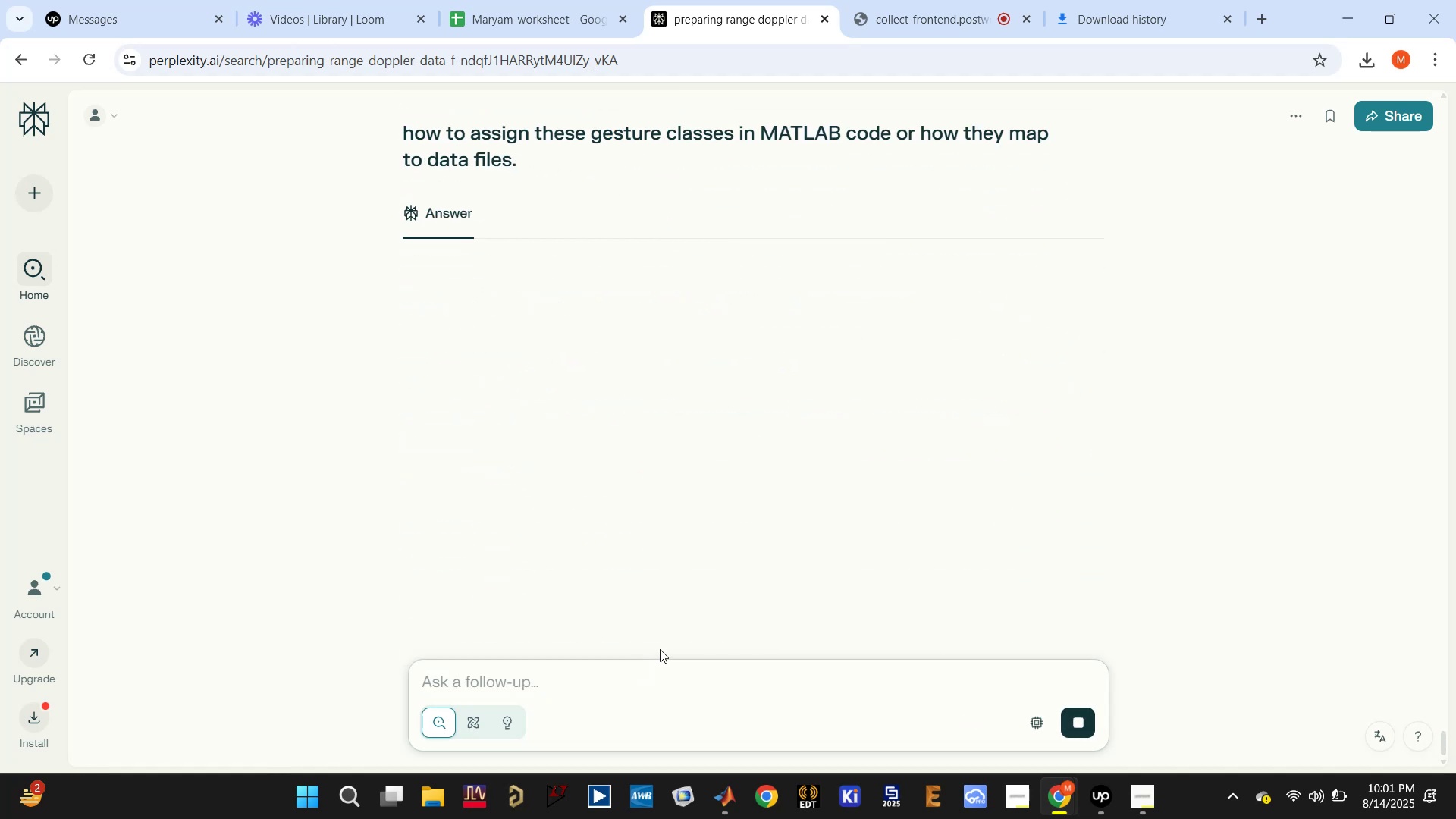 
scroll: coordinate [786, 550], scroll_direction: down, amount: 13.0
 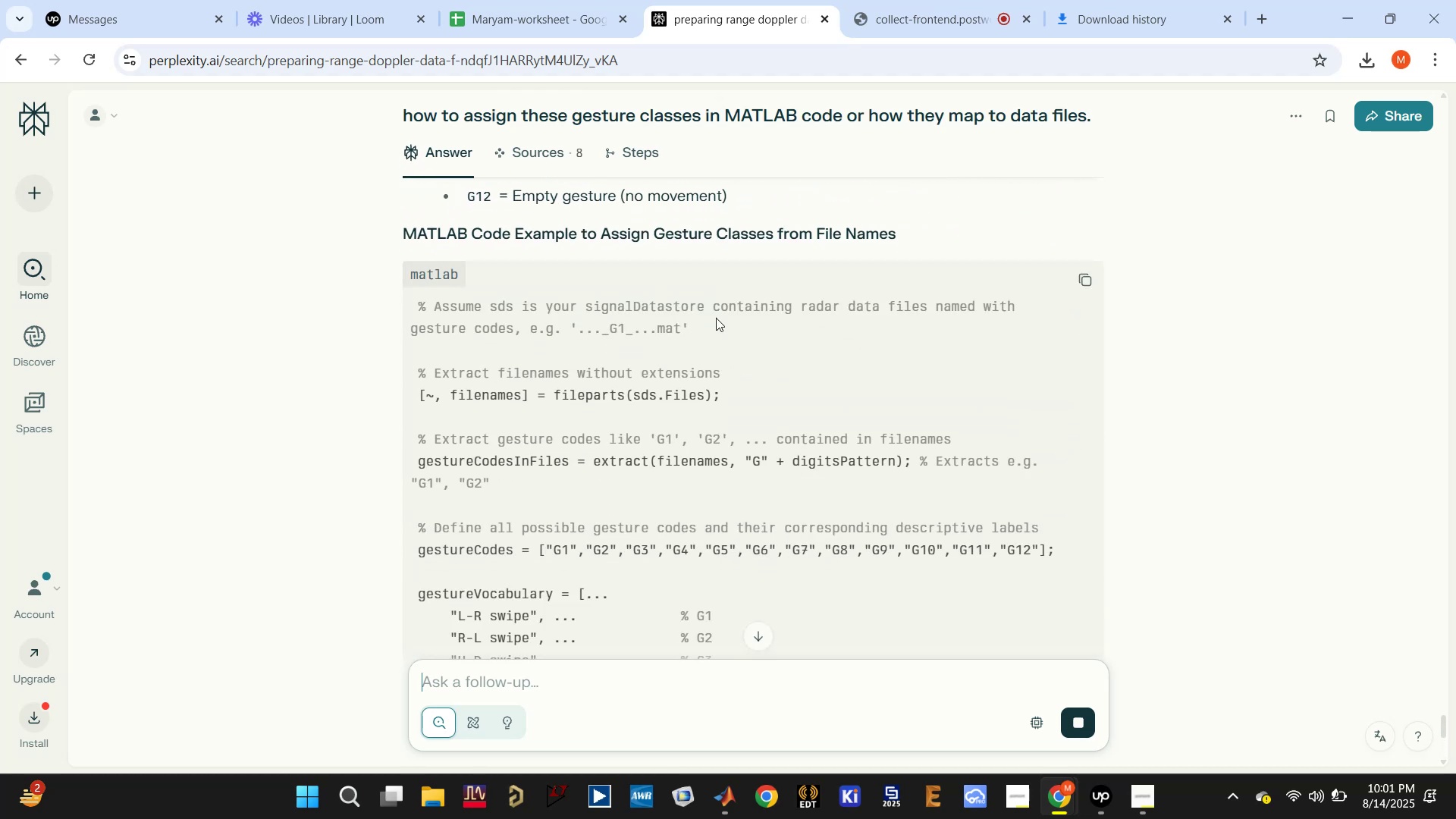 
wait(5.39)
 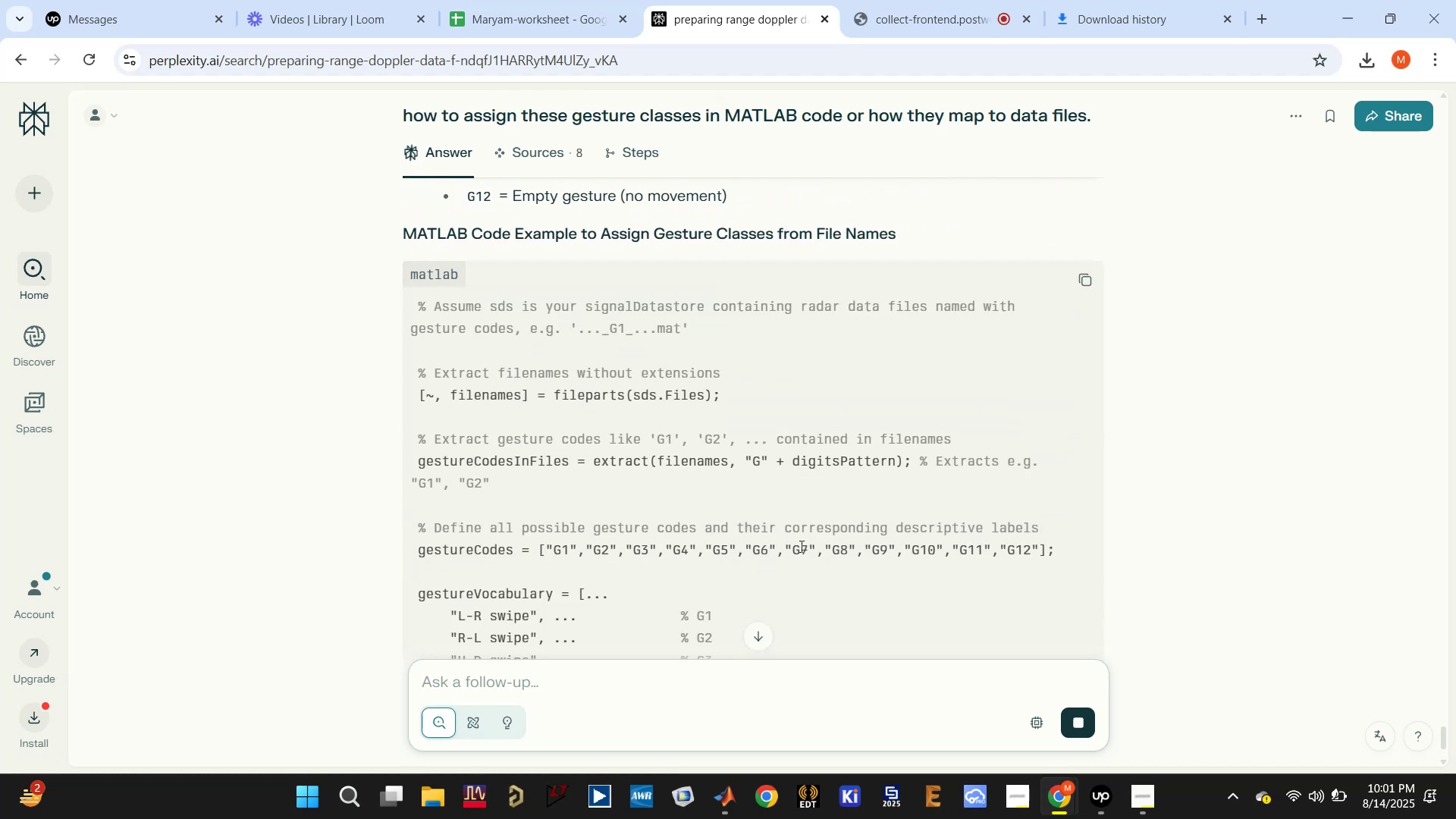 
double_click([665, 312])
 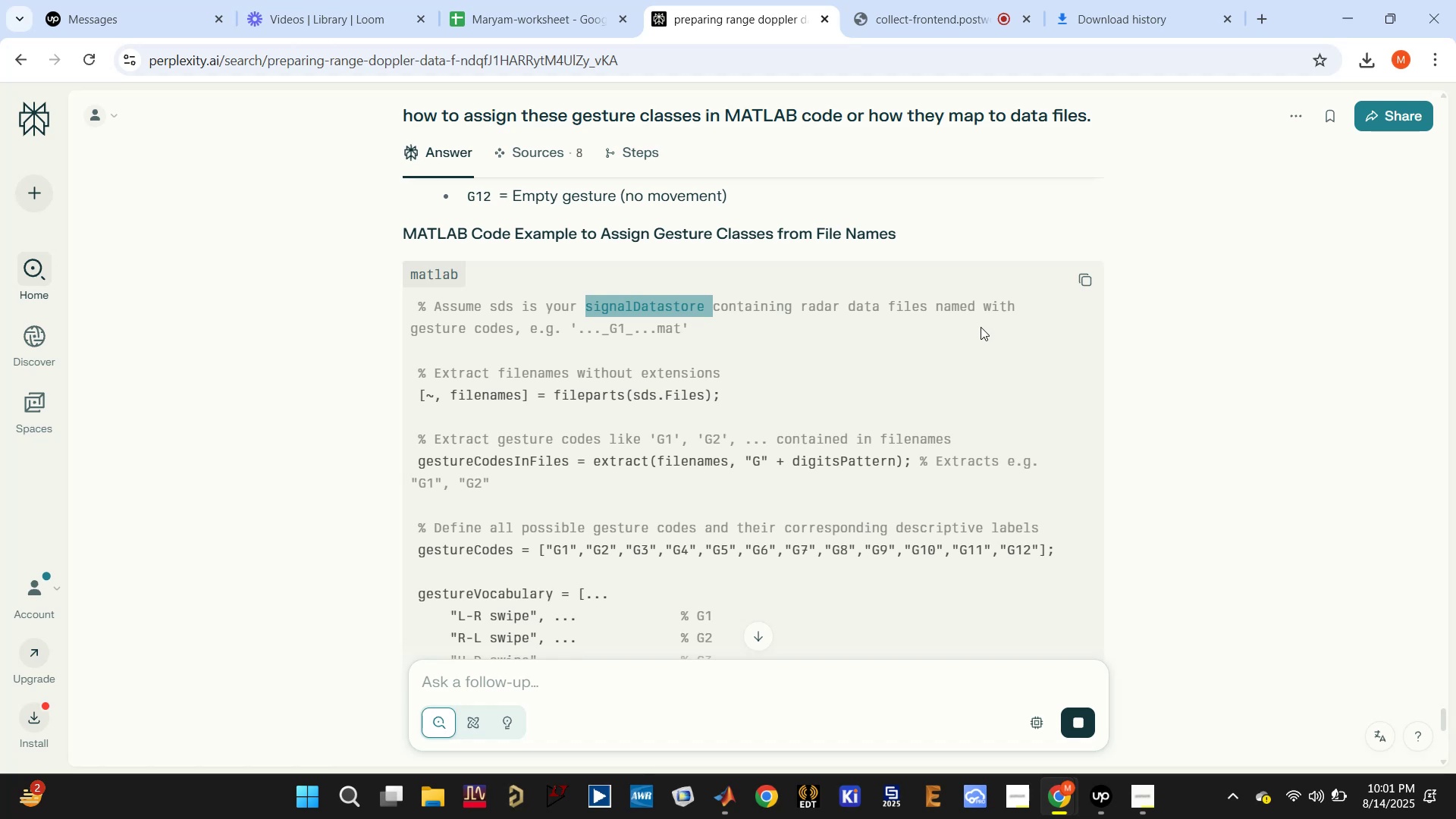 
scroll: coordinate [927, 389], scroll_direction: down, amount: 8.0
 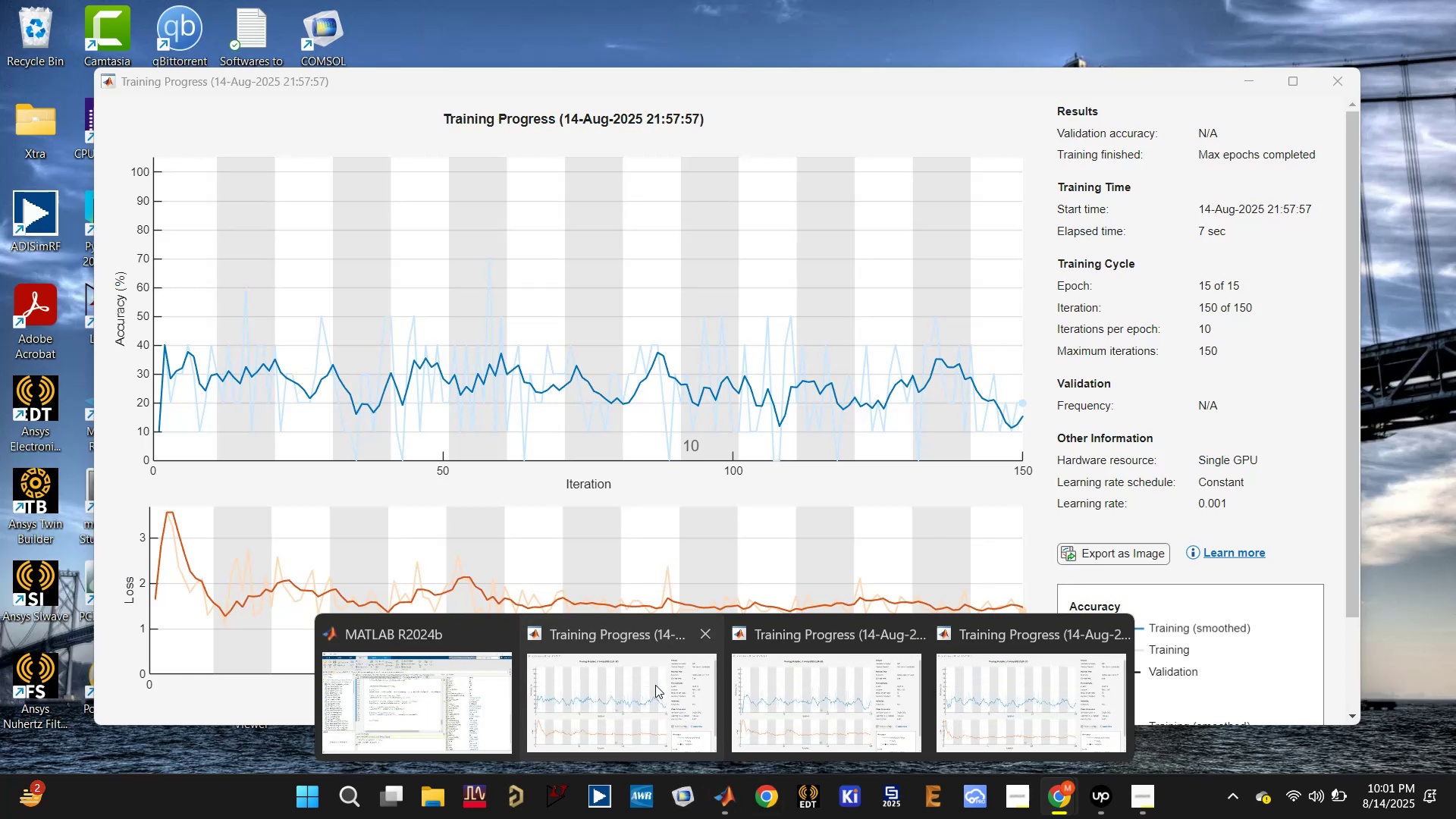 
left_click([443, 690])
 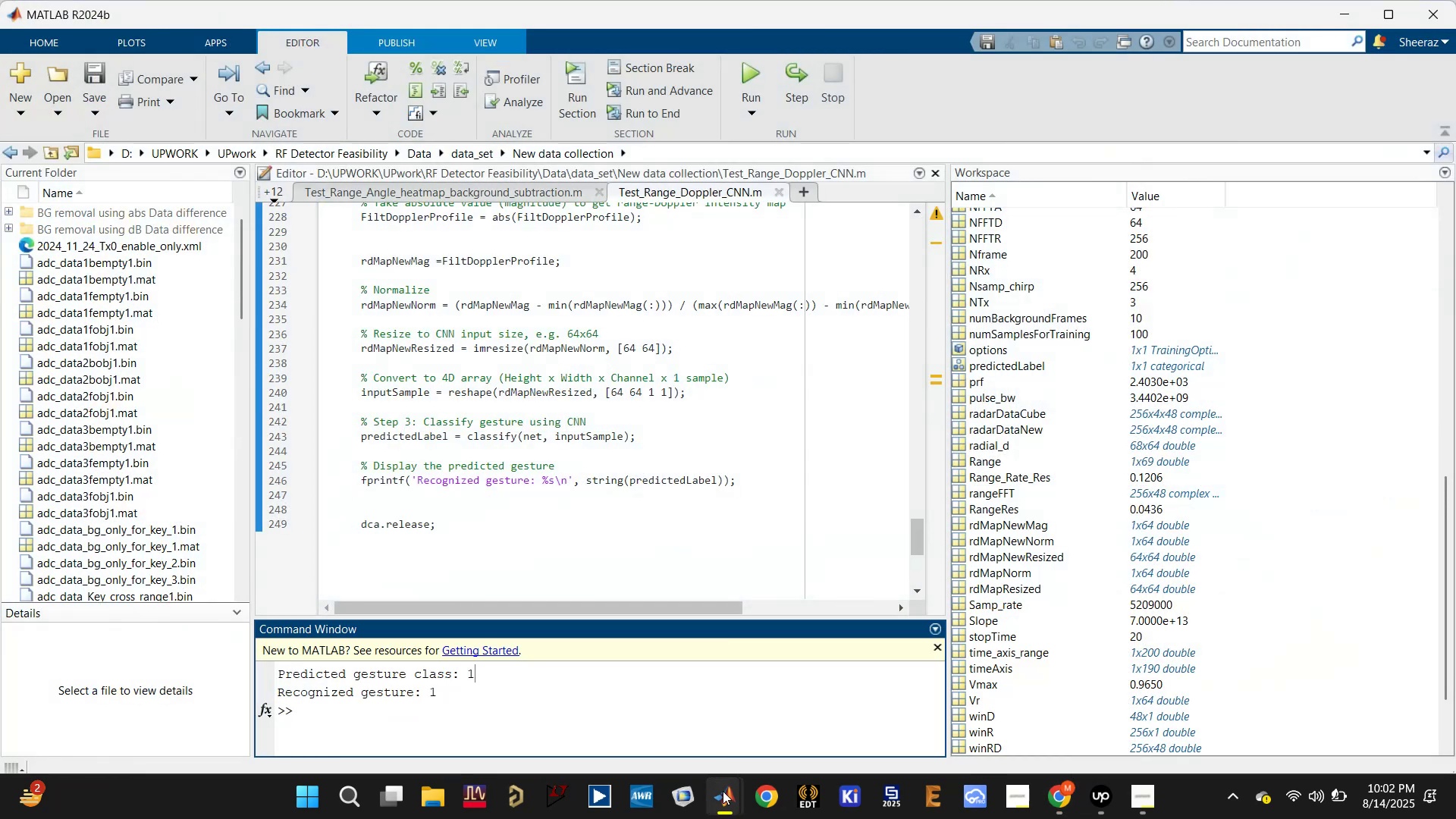 
mouse_move([708, 699])
 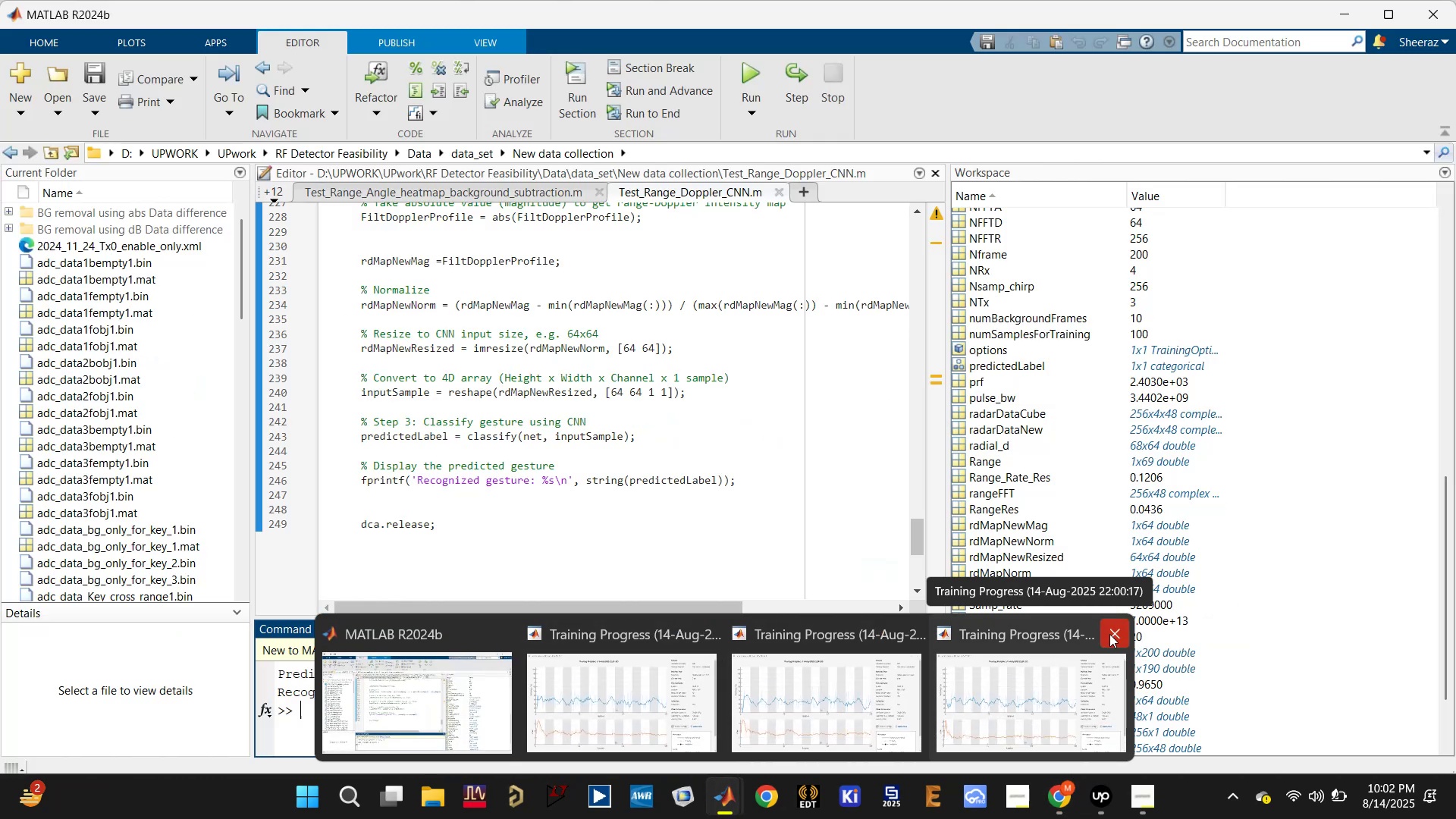 
wait(5.97)
 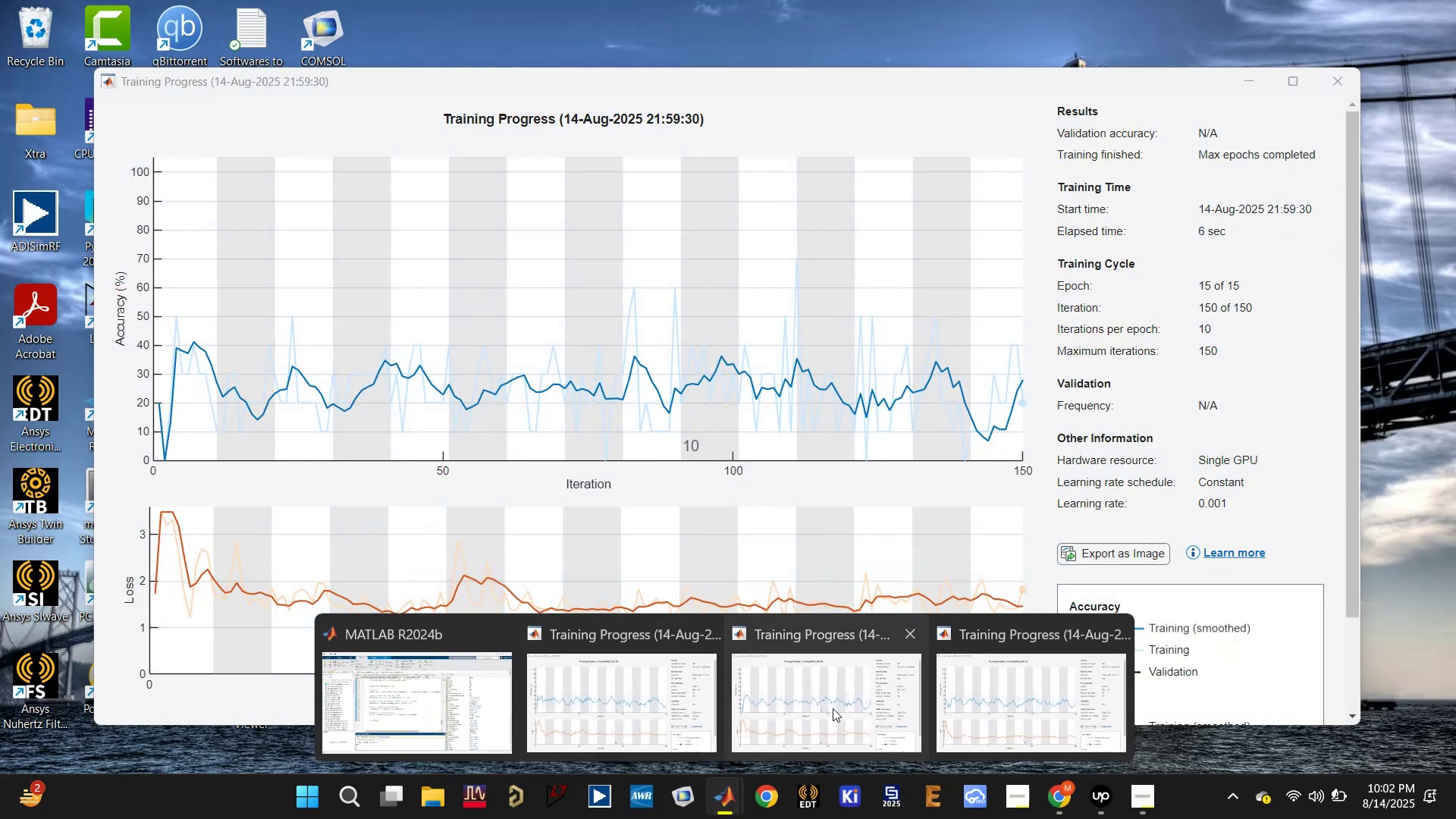 
left_click([1013, 640])
 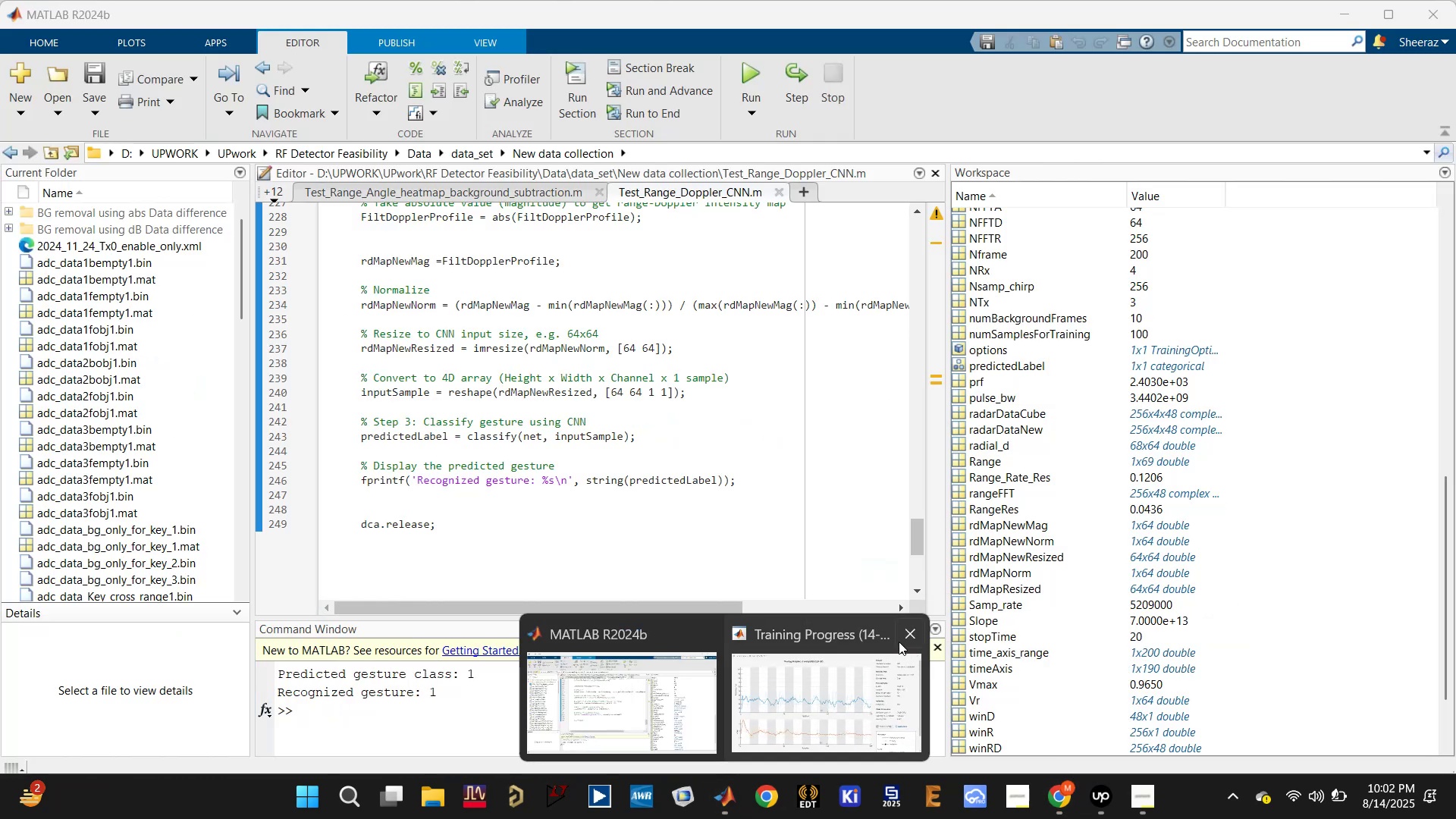 
left_click([915, 635])
 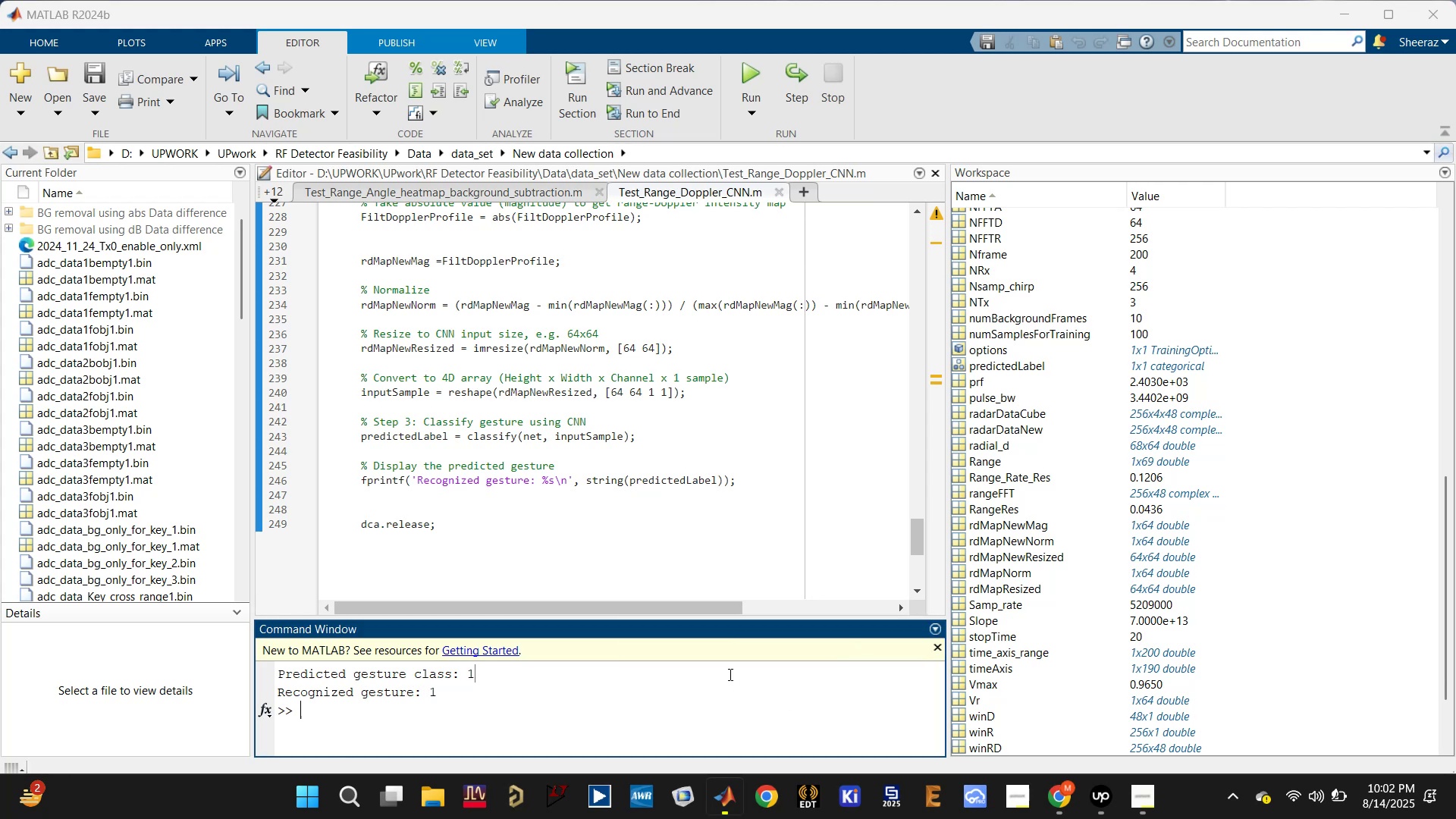 
double_click([588, 540])
 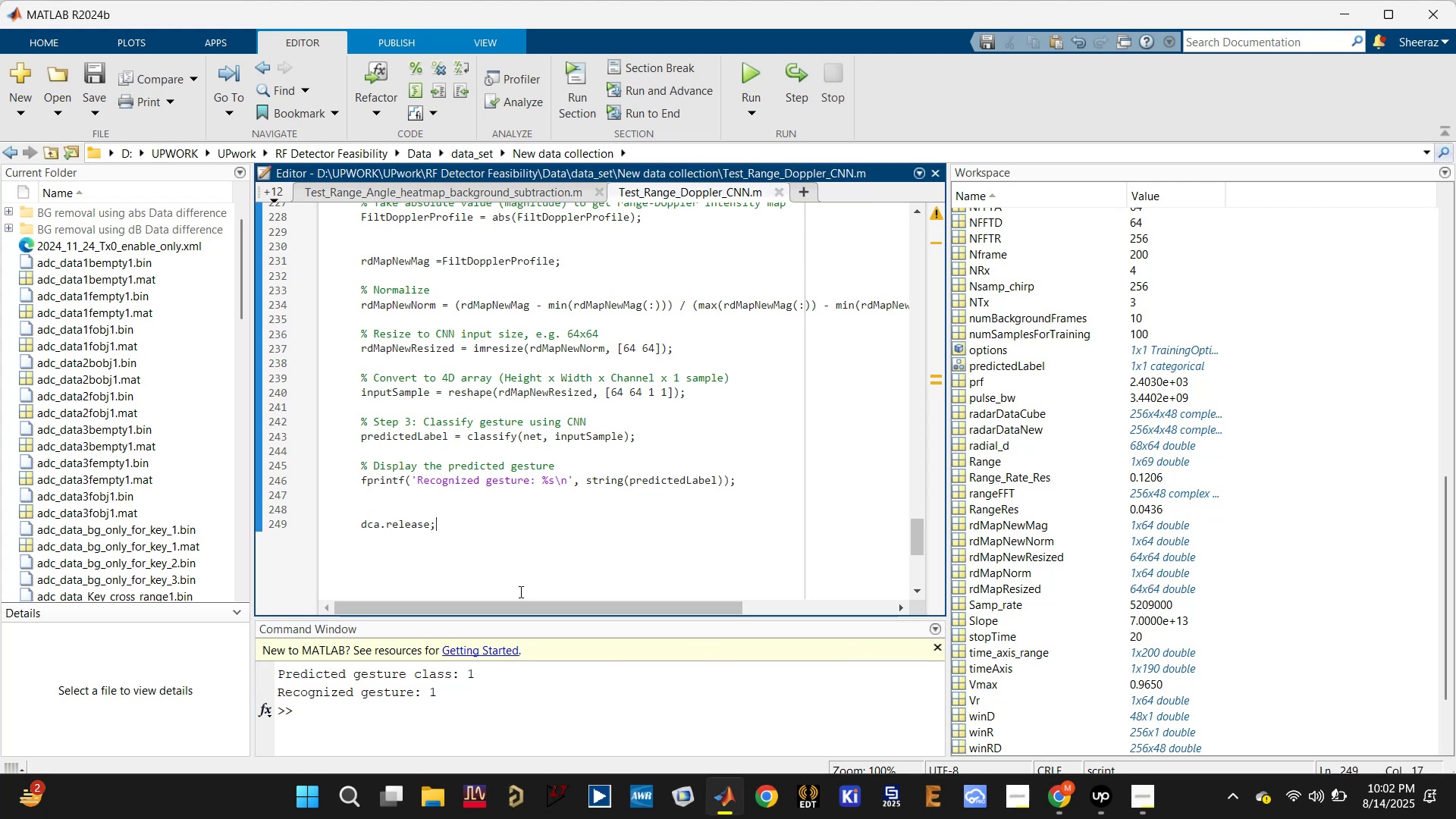 
scroll: coordinate [547, 592], scroll_direction: up, amount: 15.0
 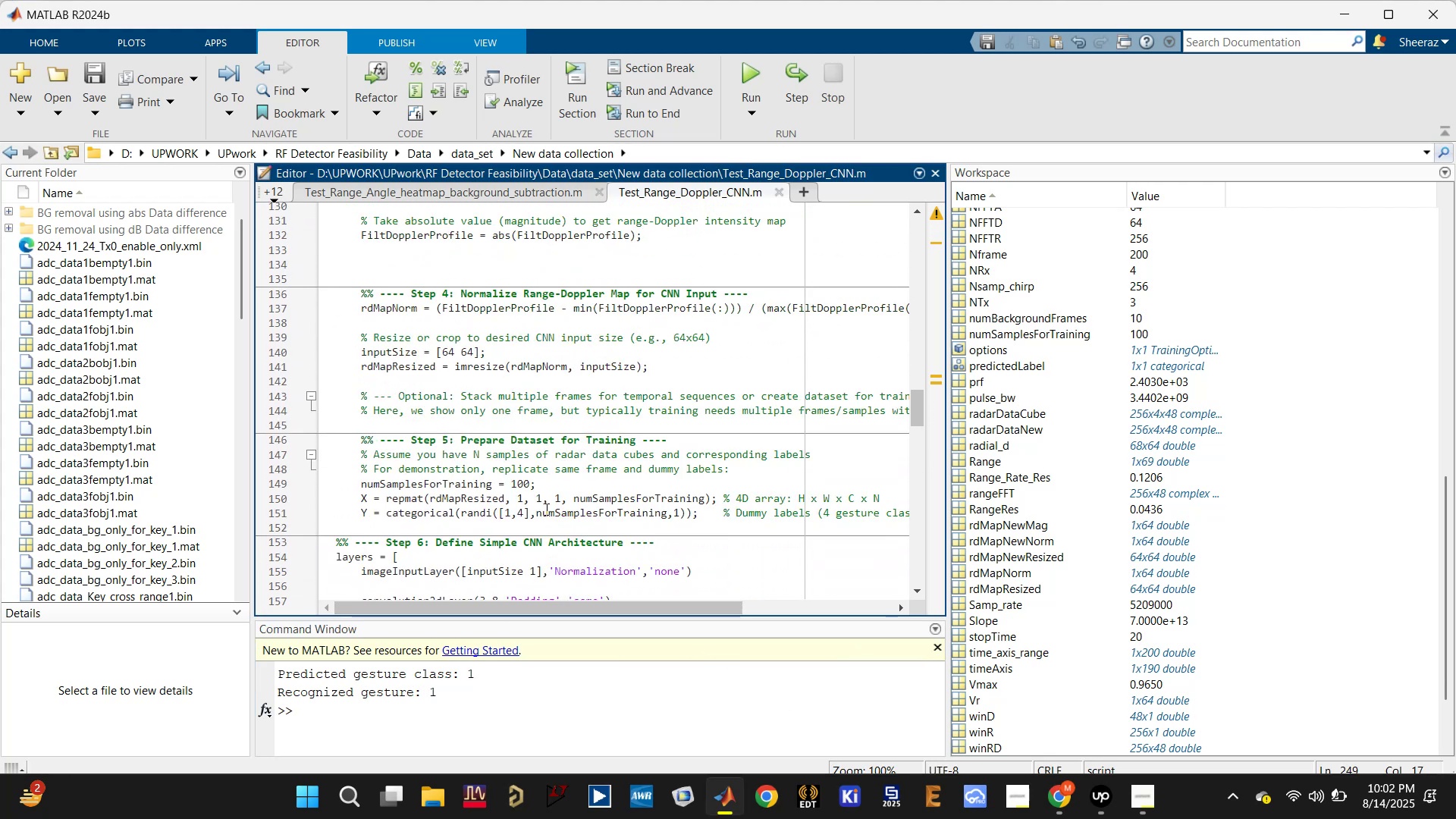 
scroll: coordinate [546, 514], scroll_direction: down, amount: 3.0
 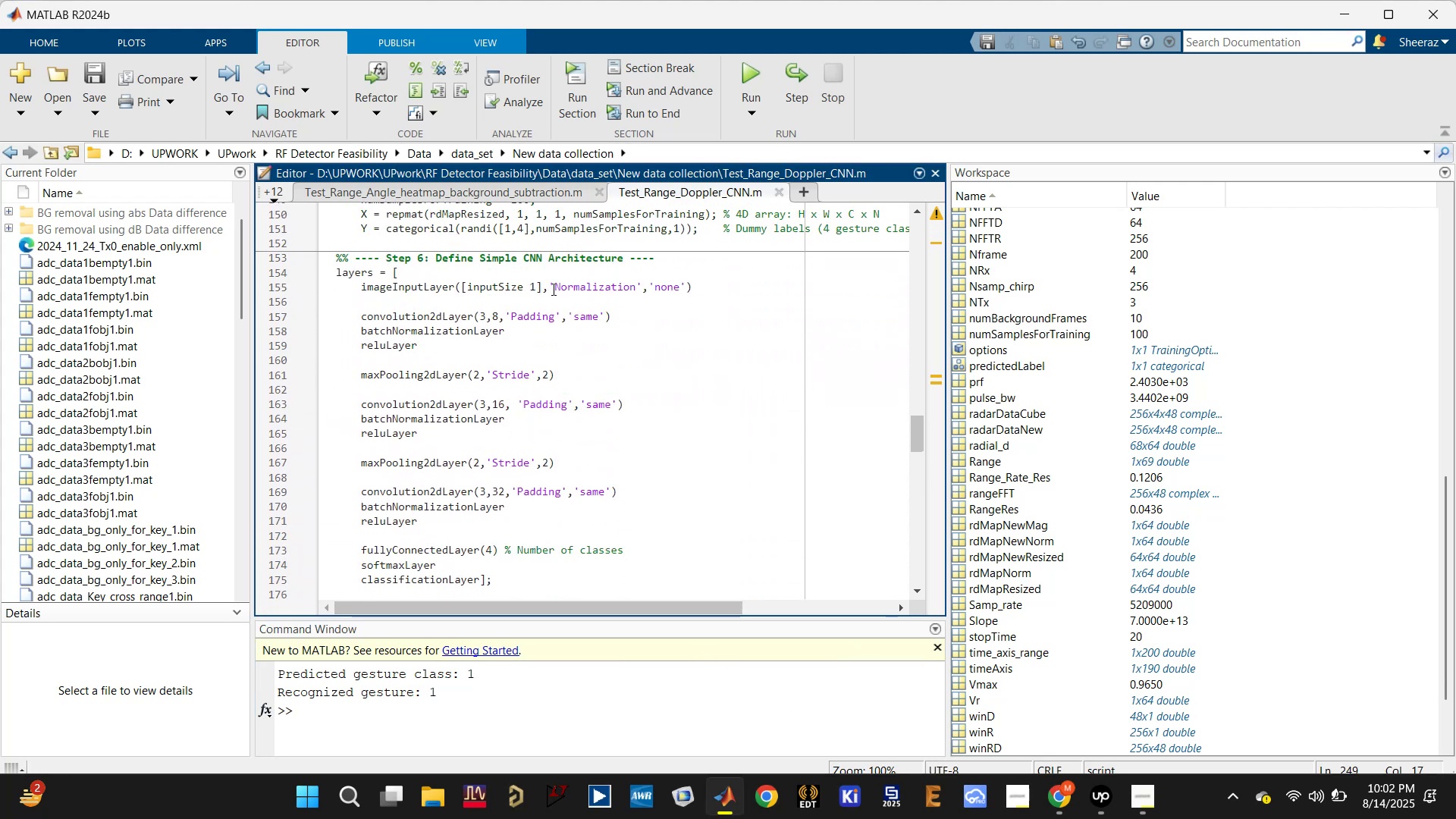 
left_click([513, 288])
 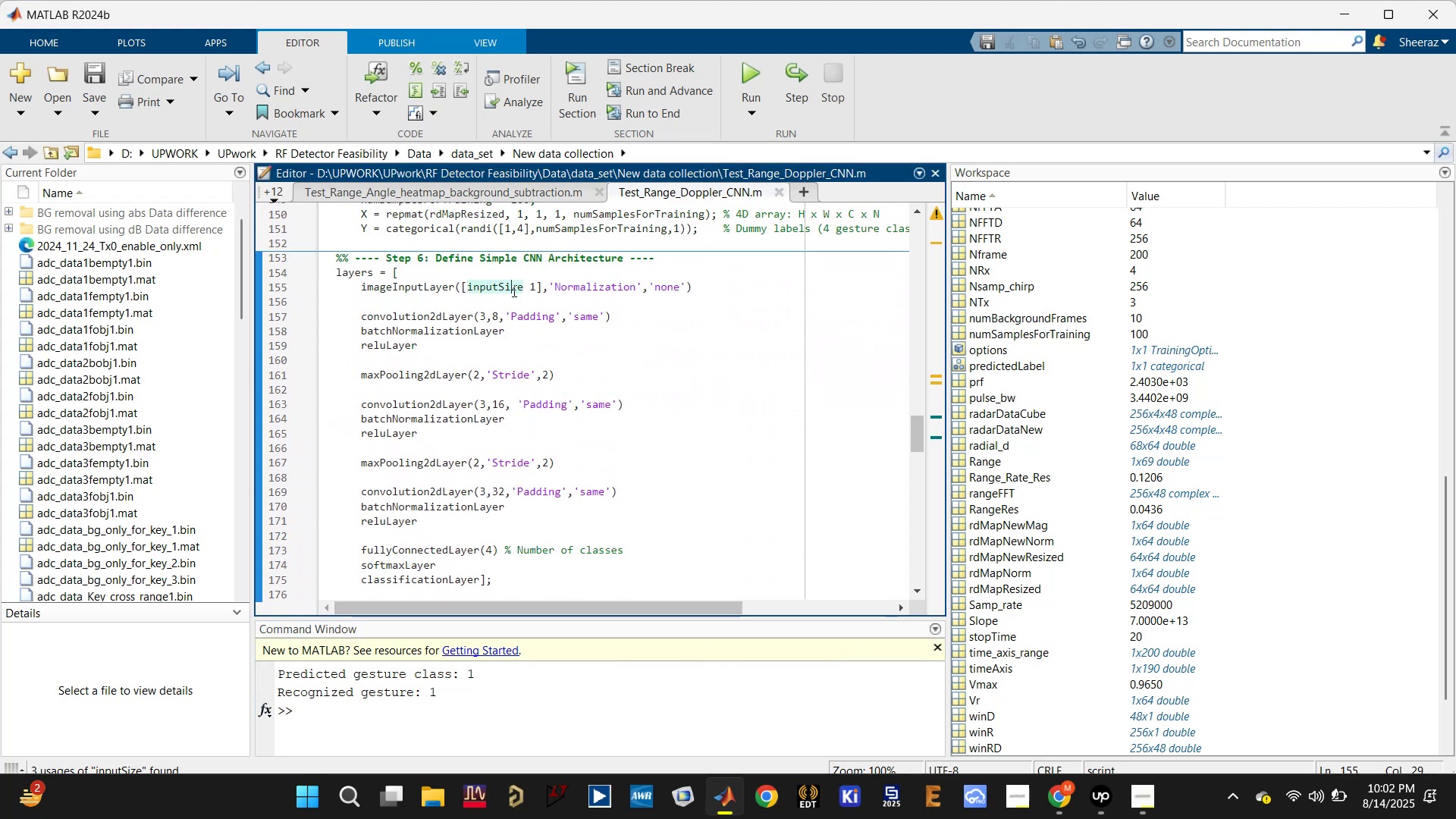 
scroll: coordinate [513, 295], scroll_direction: up, amount: 3.0
 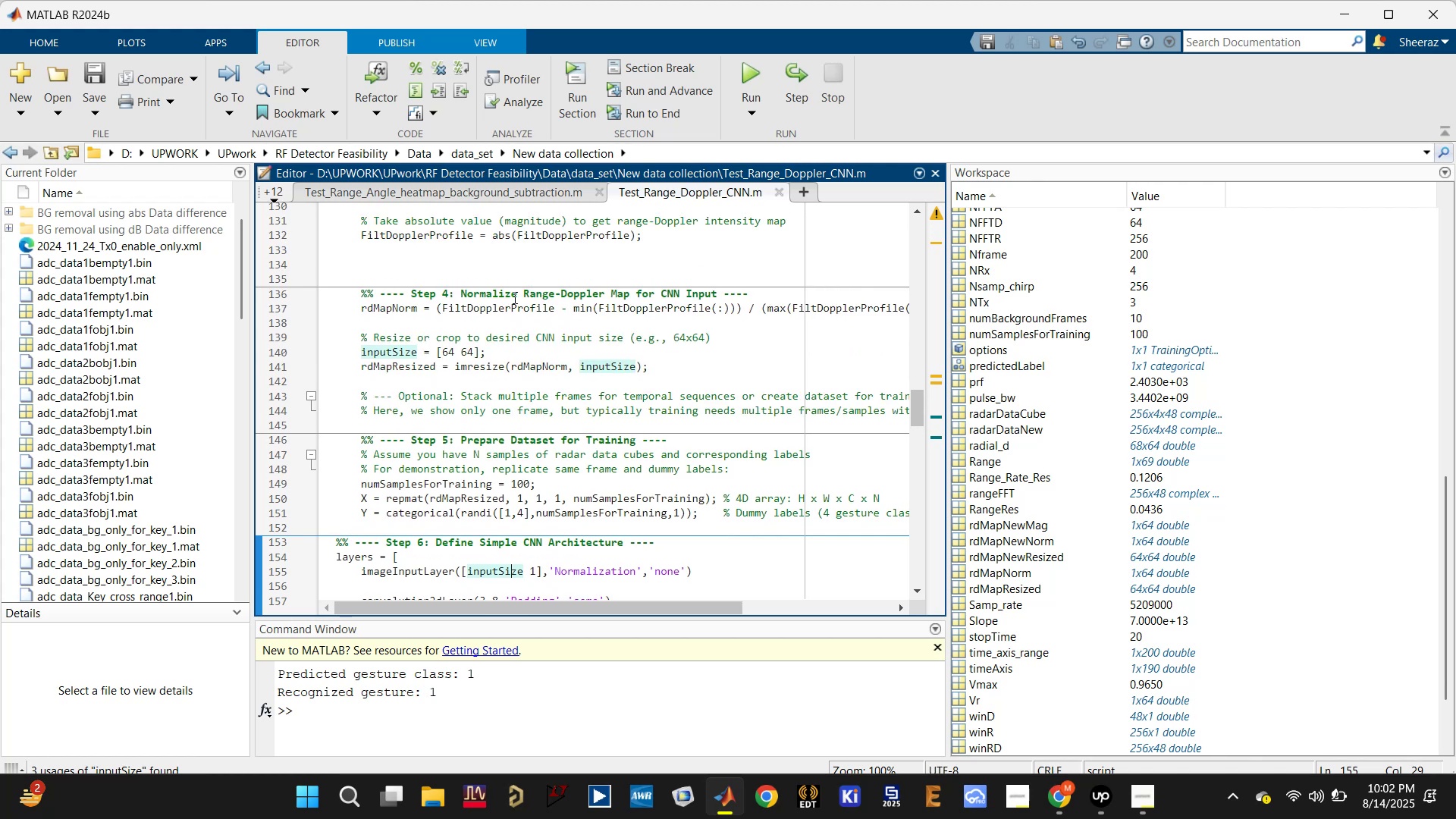 
scroll: coordinate [515, 306], scroll_direction: down, amount: 2.0
 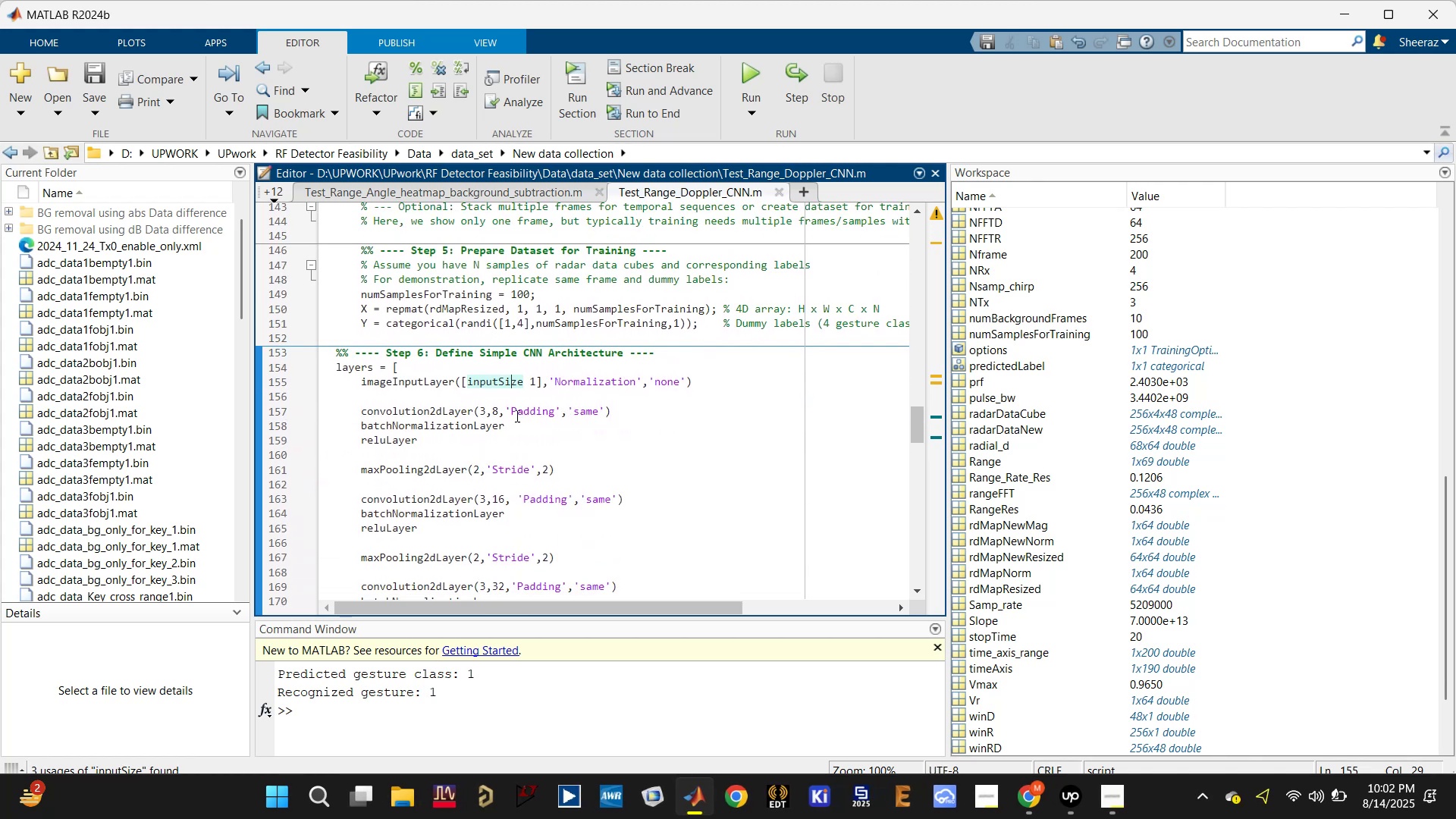 
left_click([463, 426])
 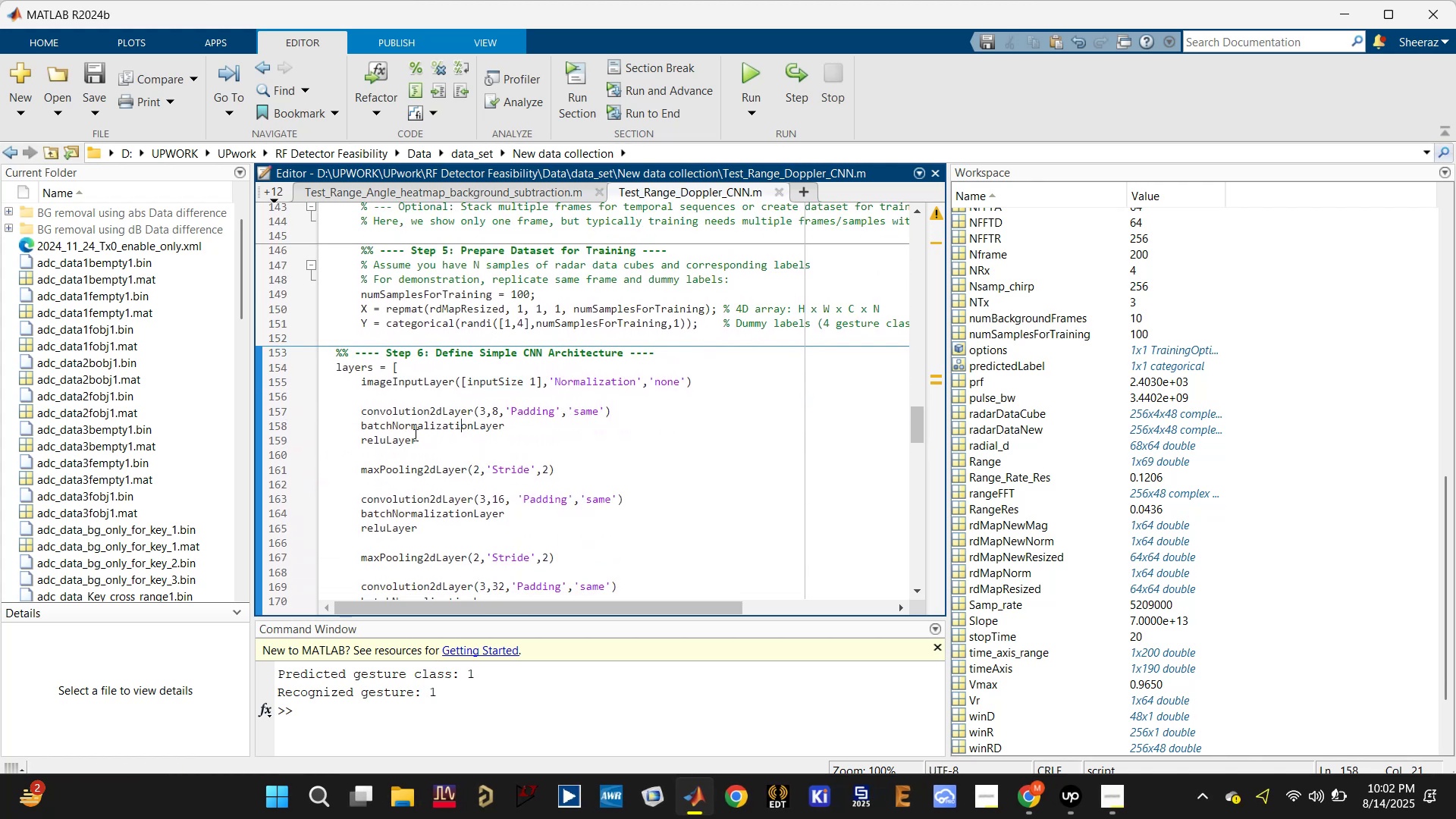 
left_click([400, 435])
 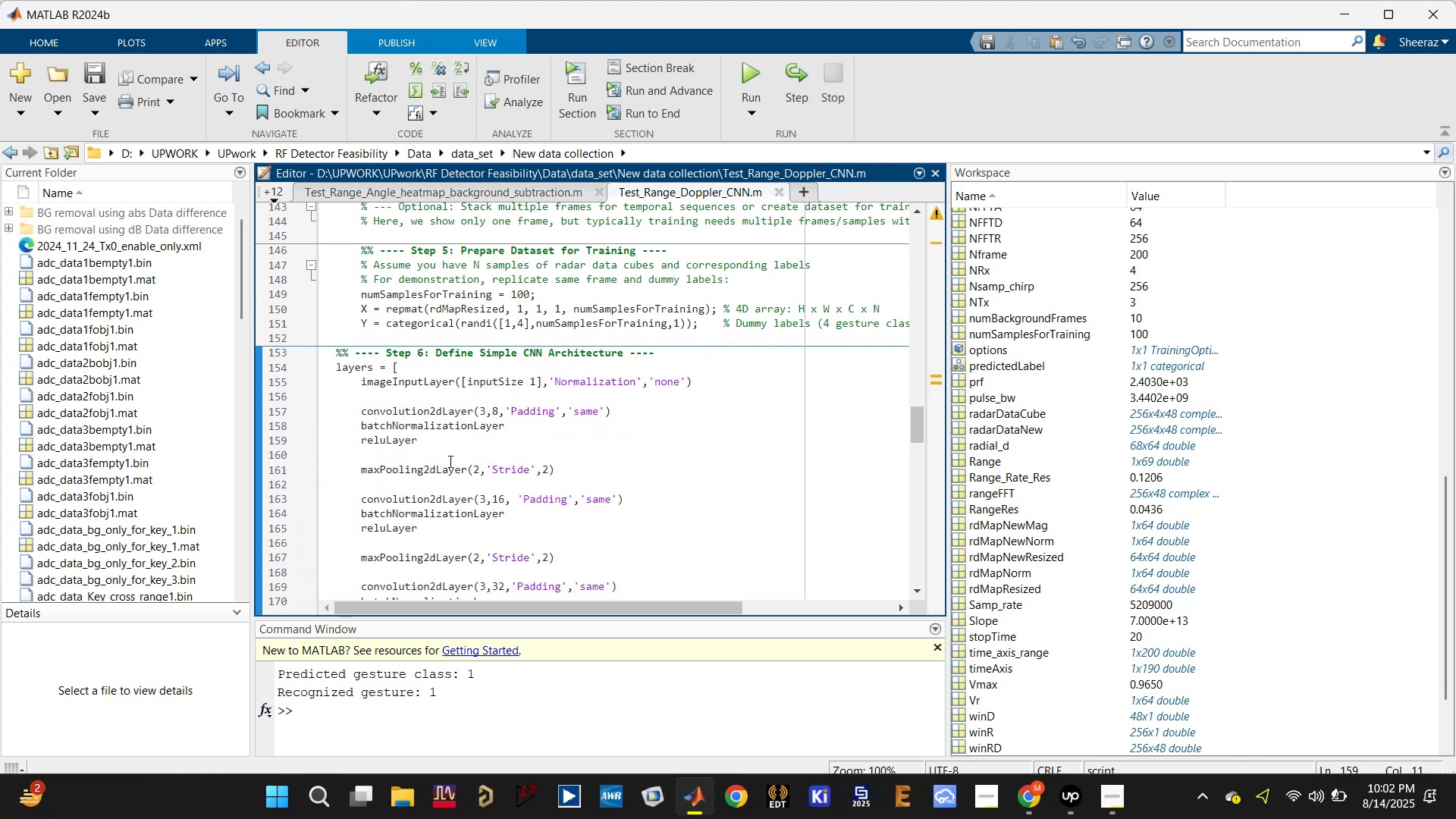 
left_click([450, 464])
 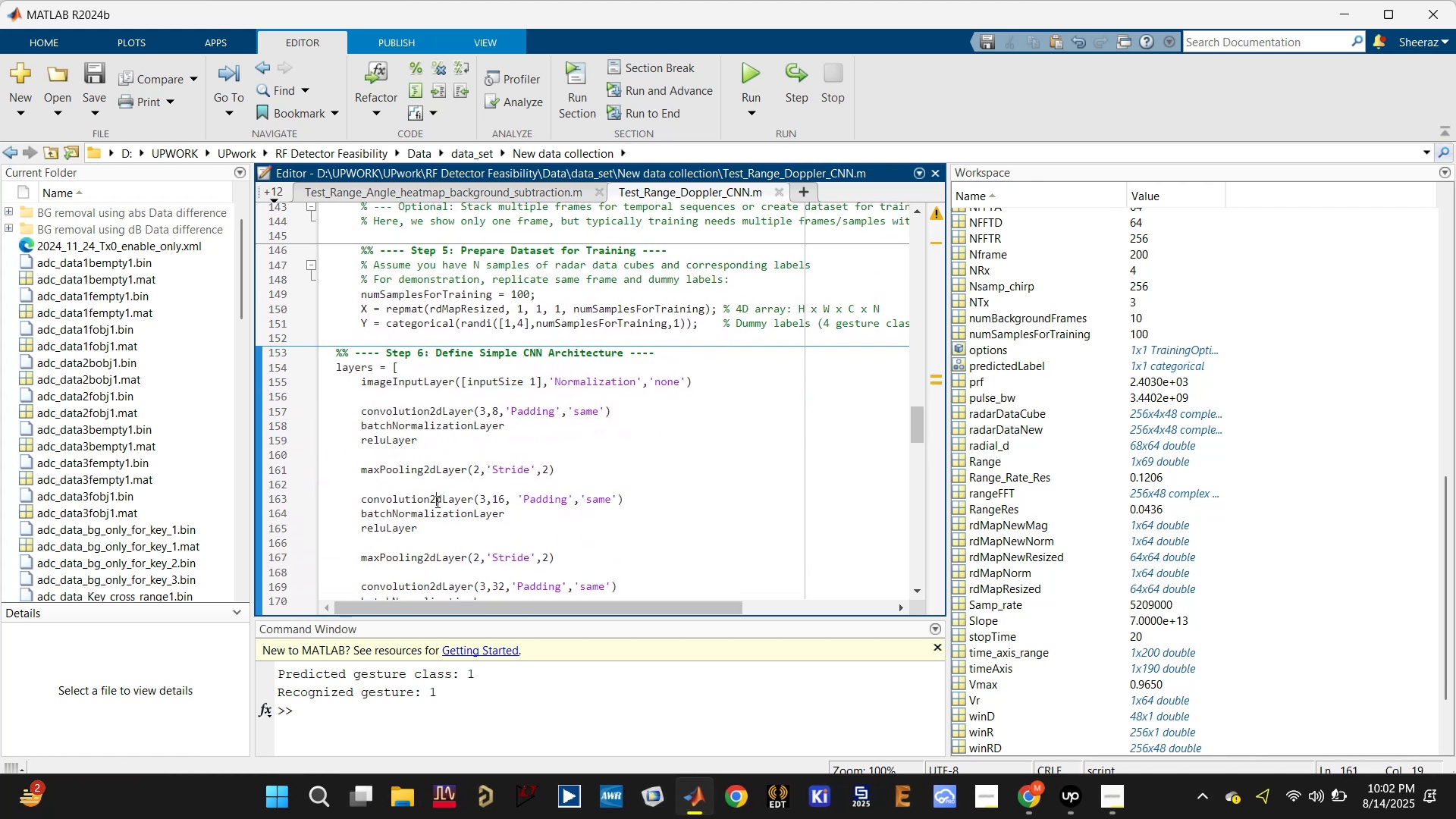 
double_click([438, 525])
 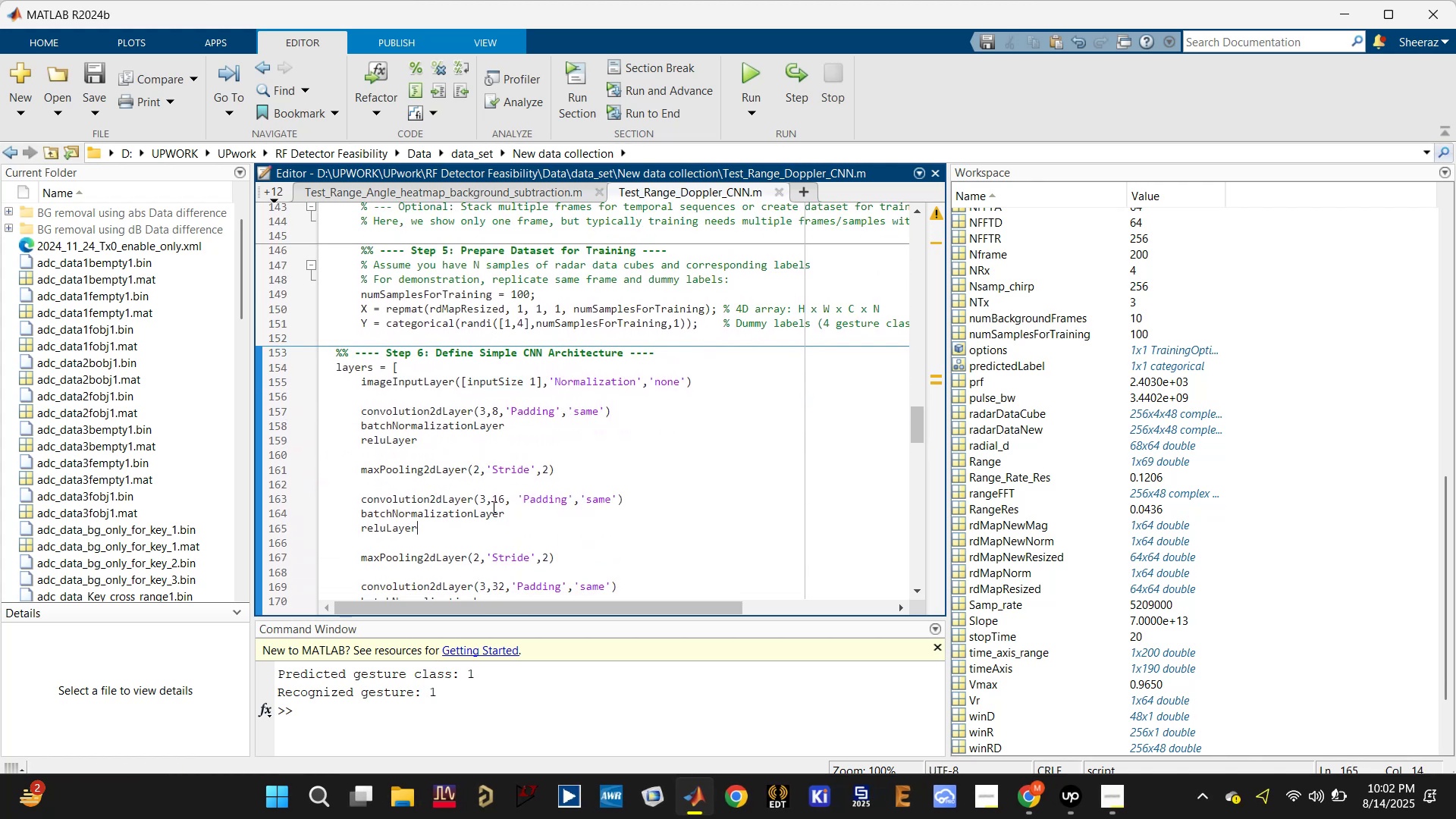 
left_click([494, 503])
 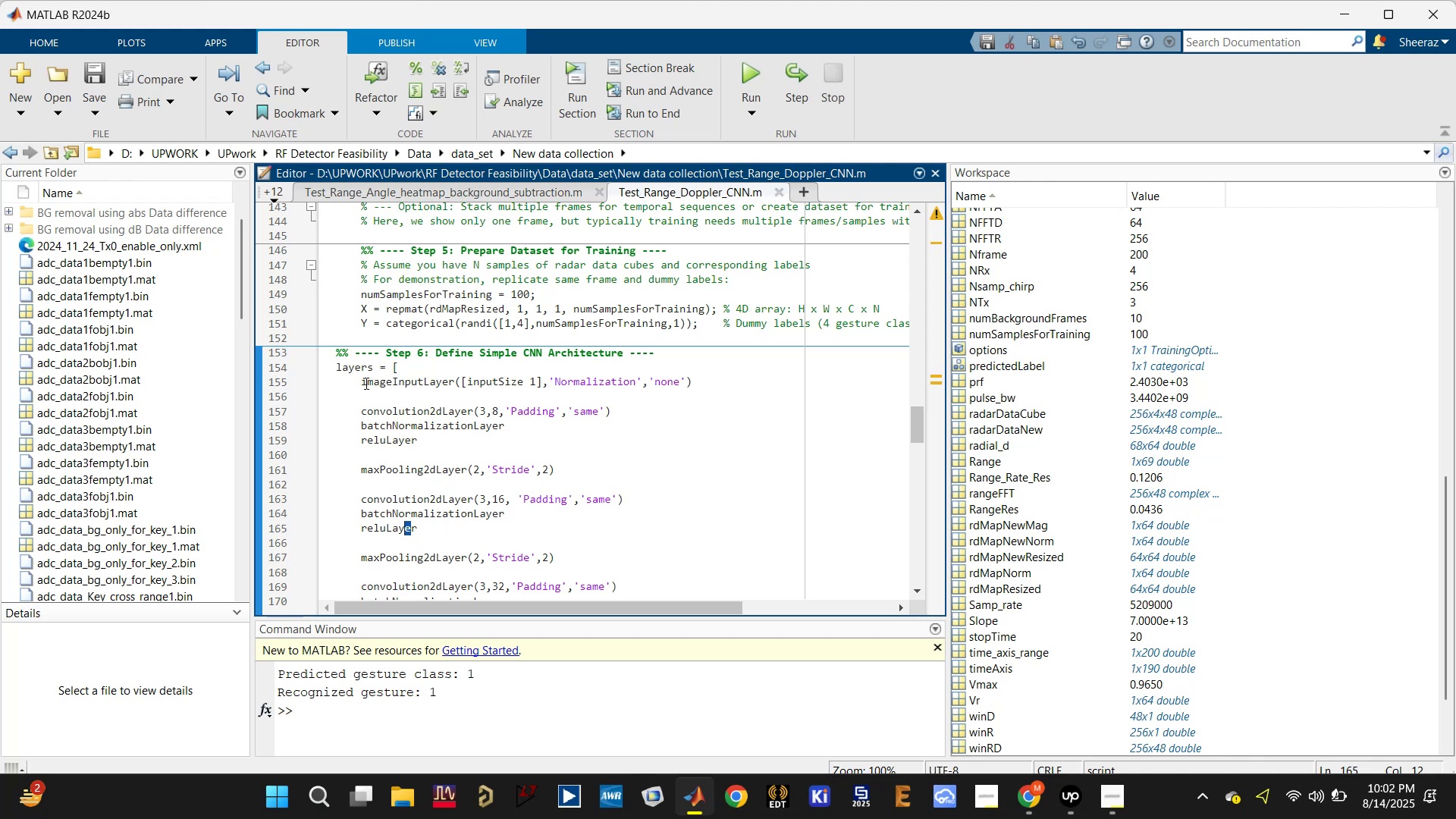 
scroll: coordinate [480, 493], scroll_direction: down, amount: 3.0
 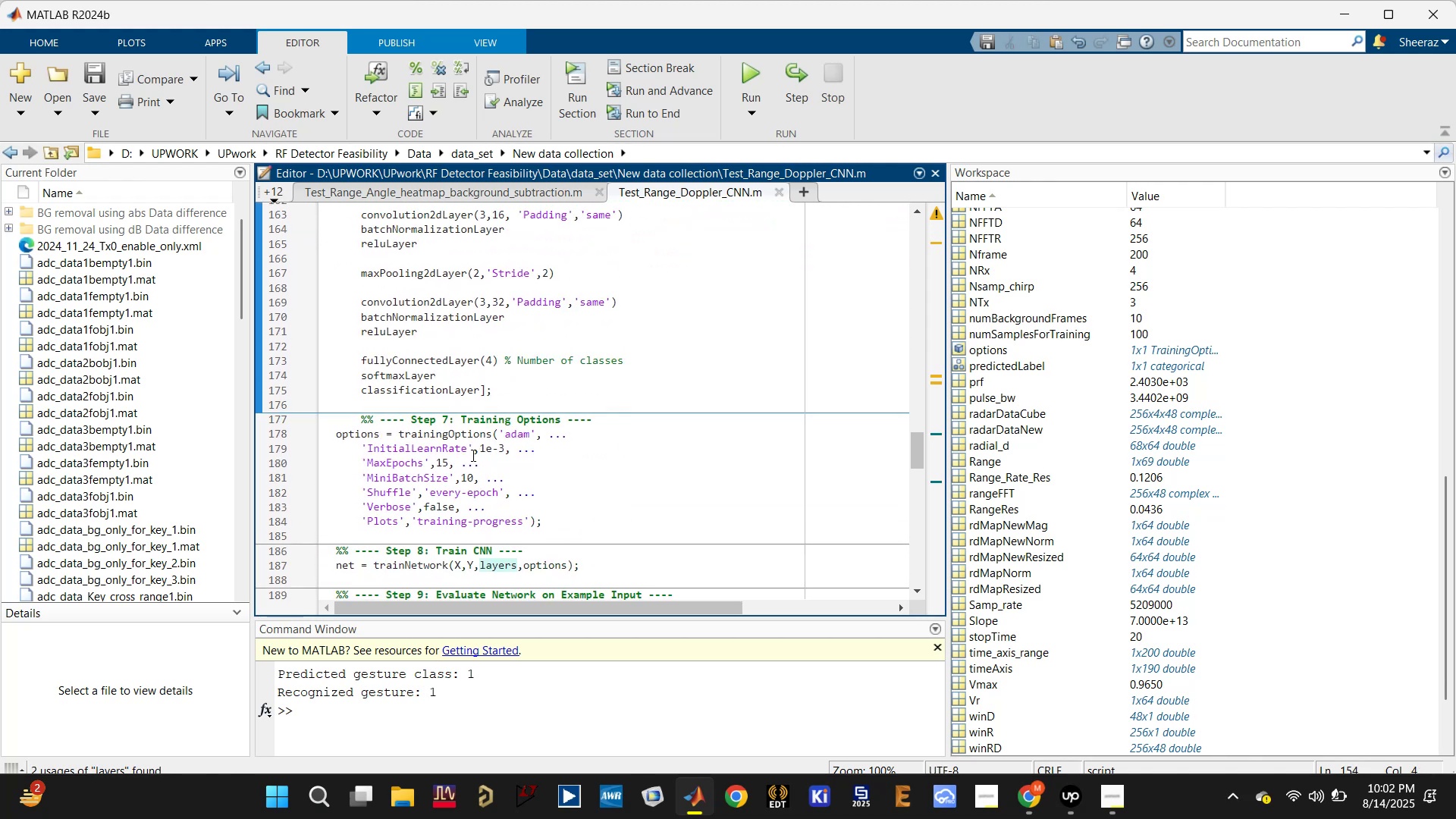 
wait(10.43)
 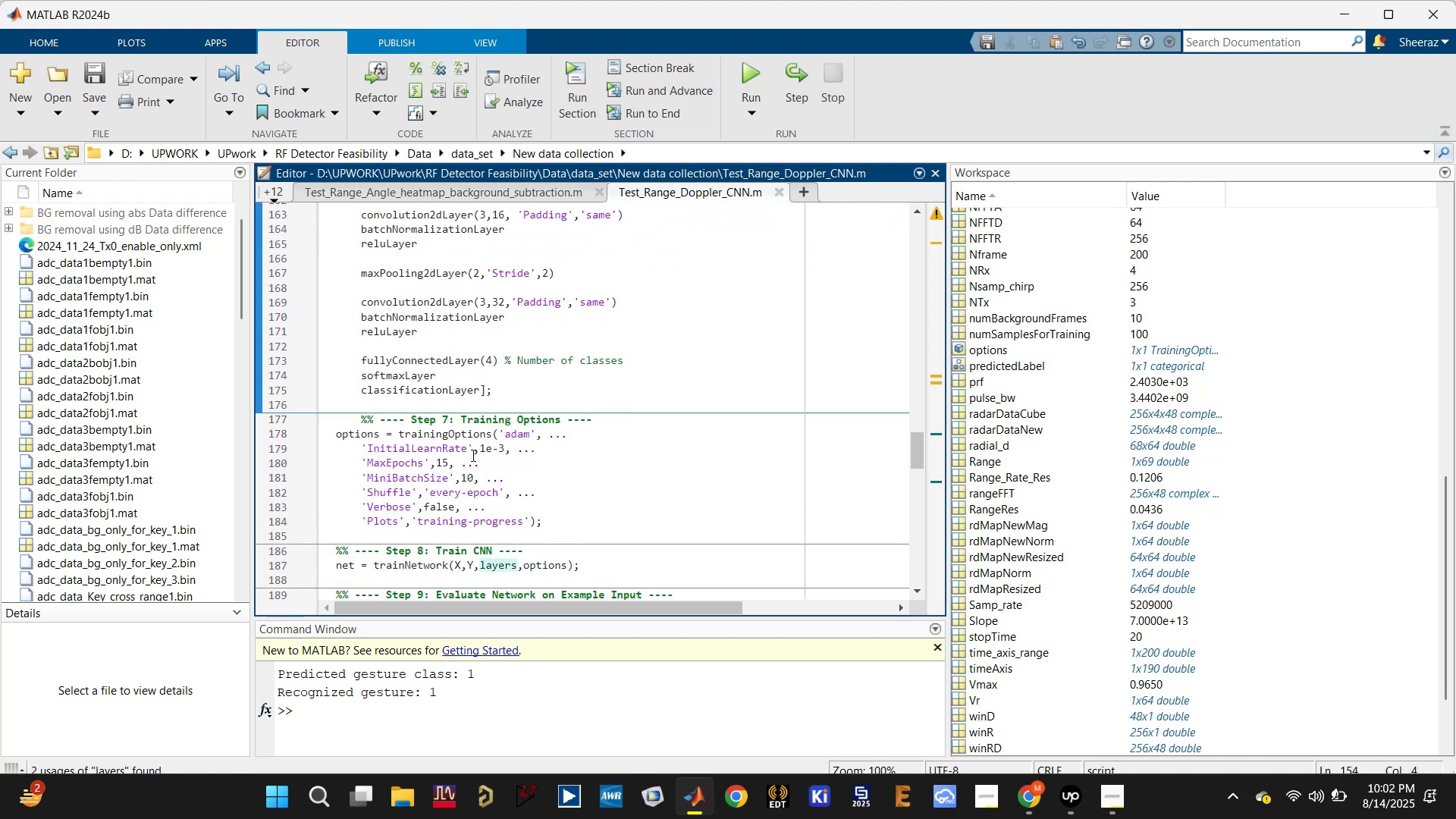 
scroll: coordinate [502, 525], scroll_direction: down, amount: 1.0
 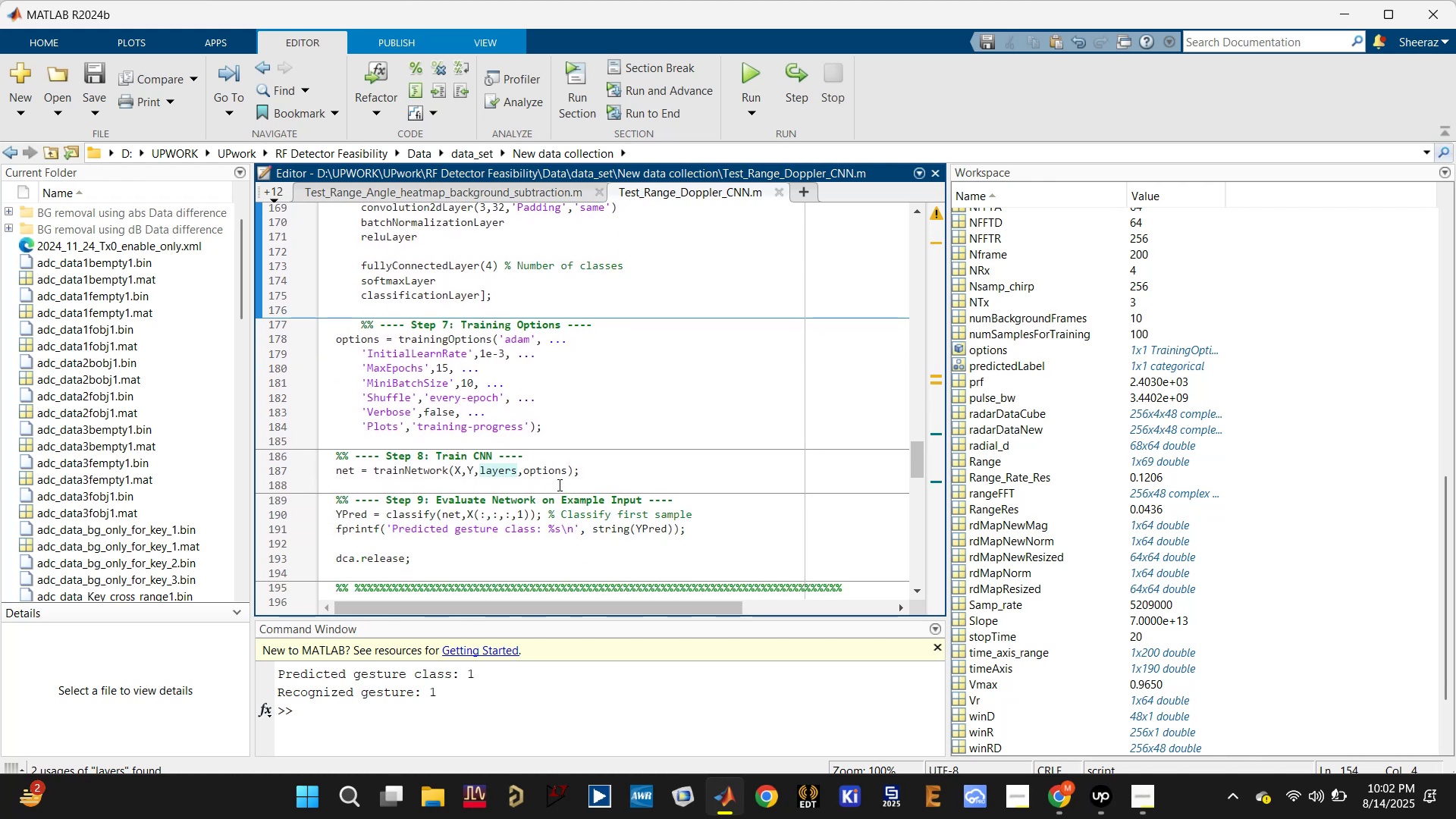 
left_click([551, 474])
 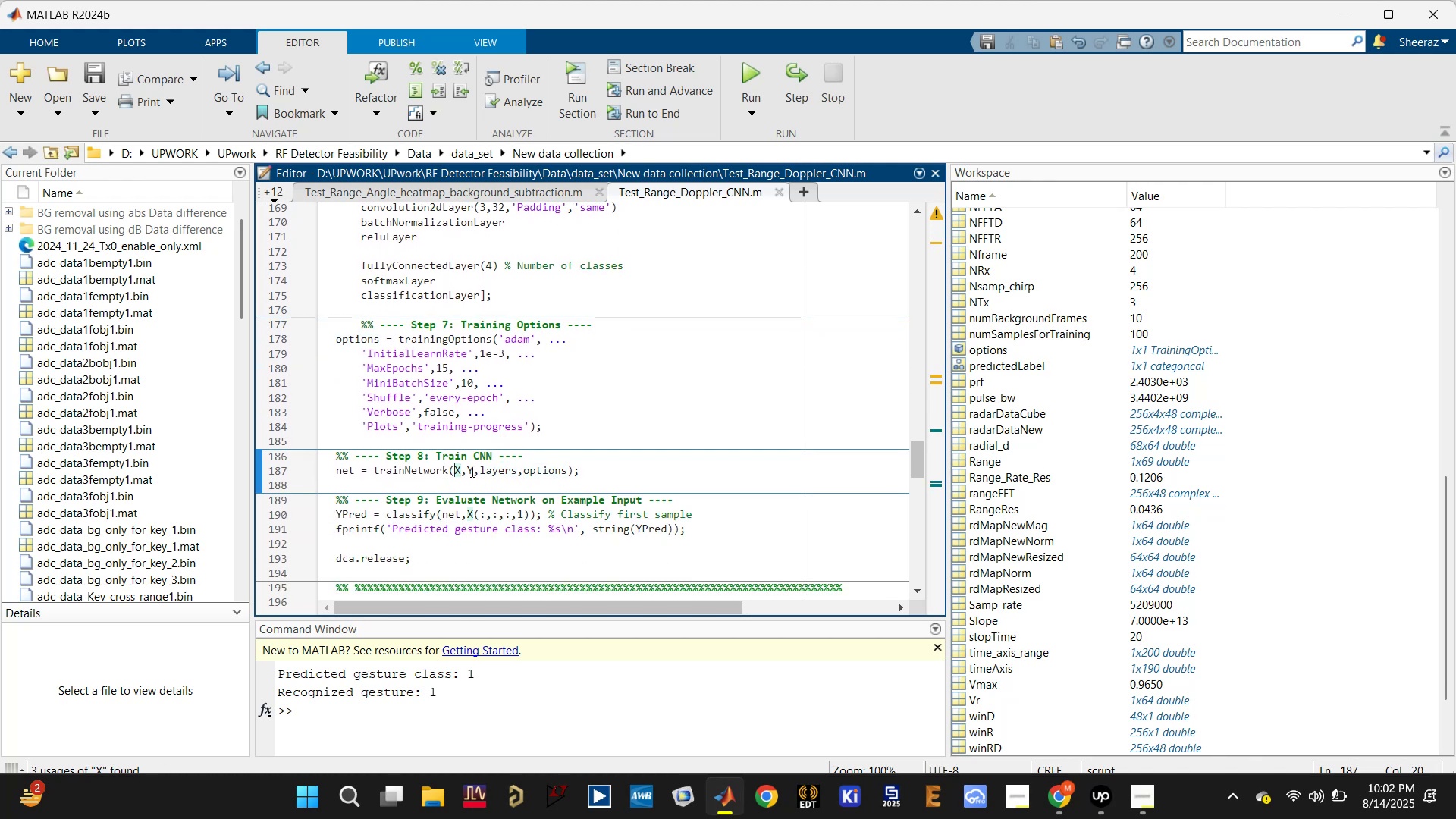 
left_click([471, 471])
 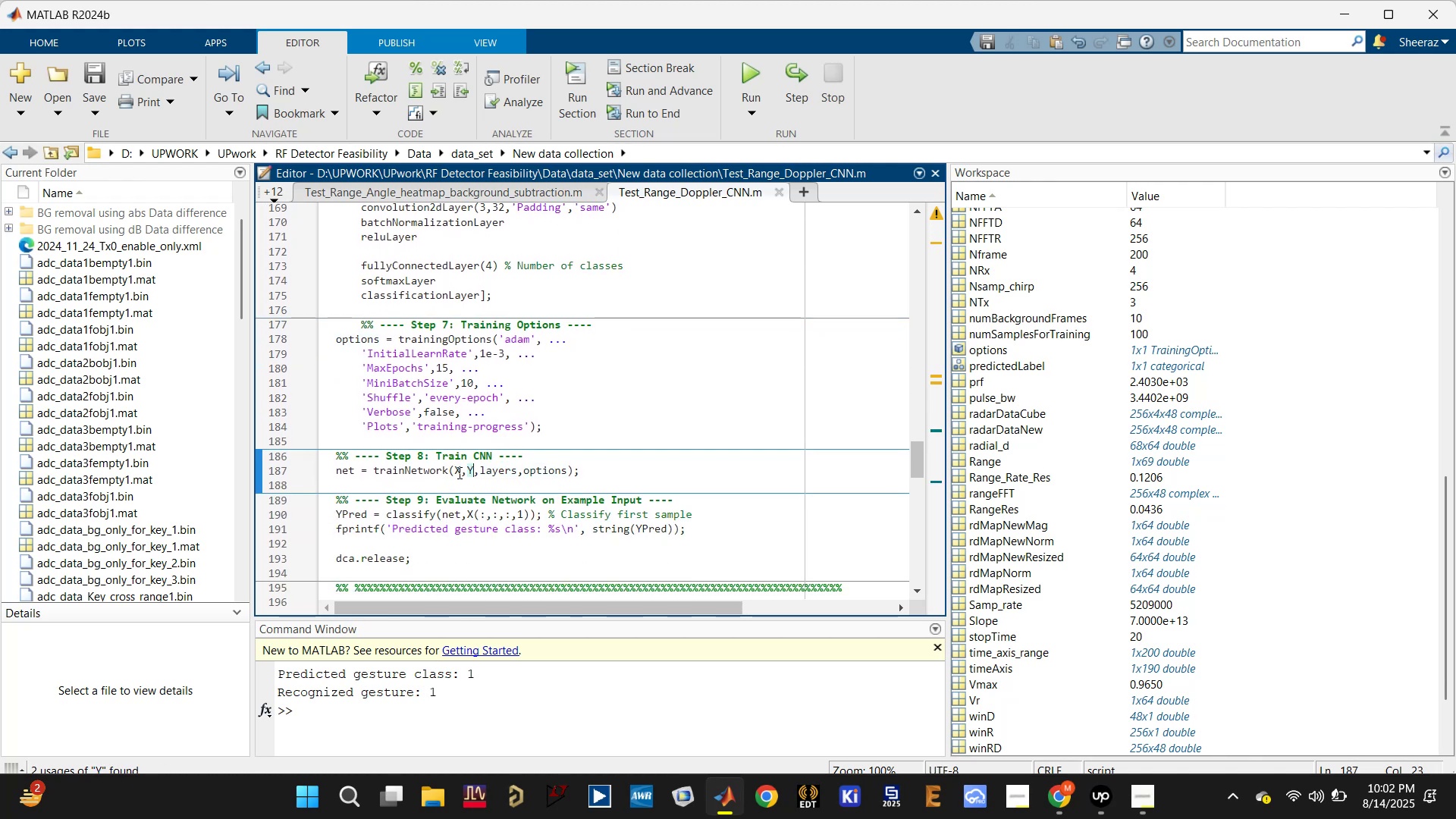 
left_click([459, 472])
 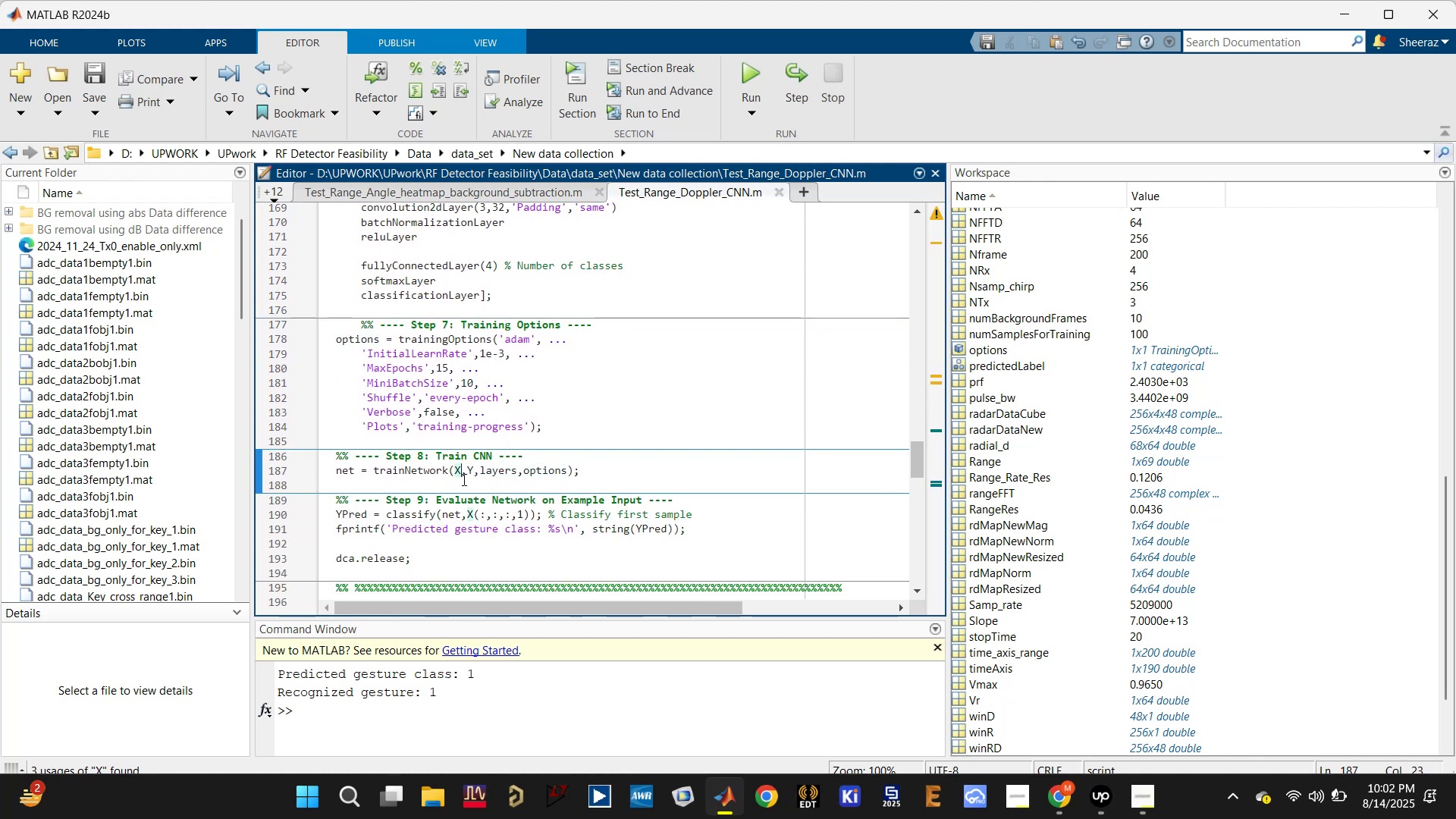 
scroll: coordinate [473, 477], scroll_direction: up, amount: 5.0
 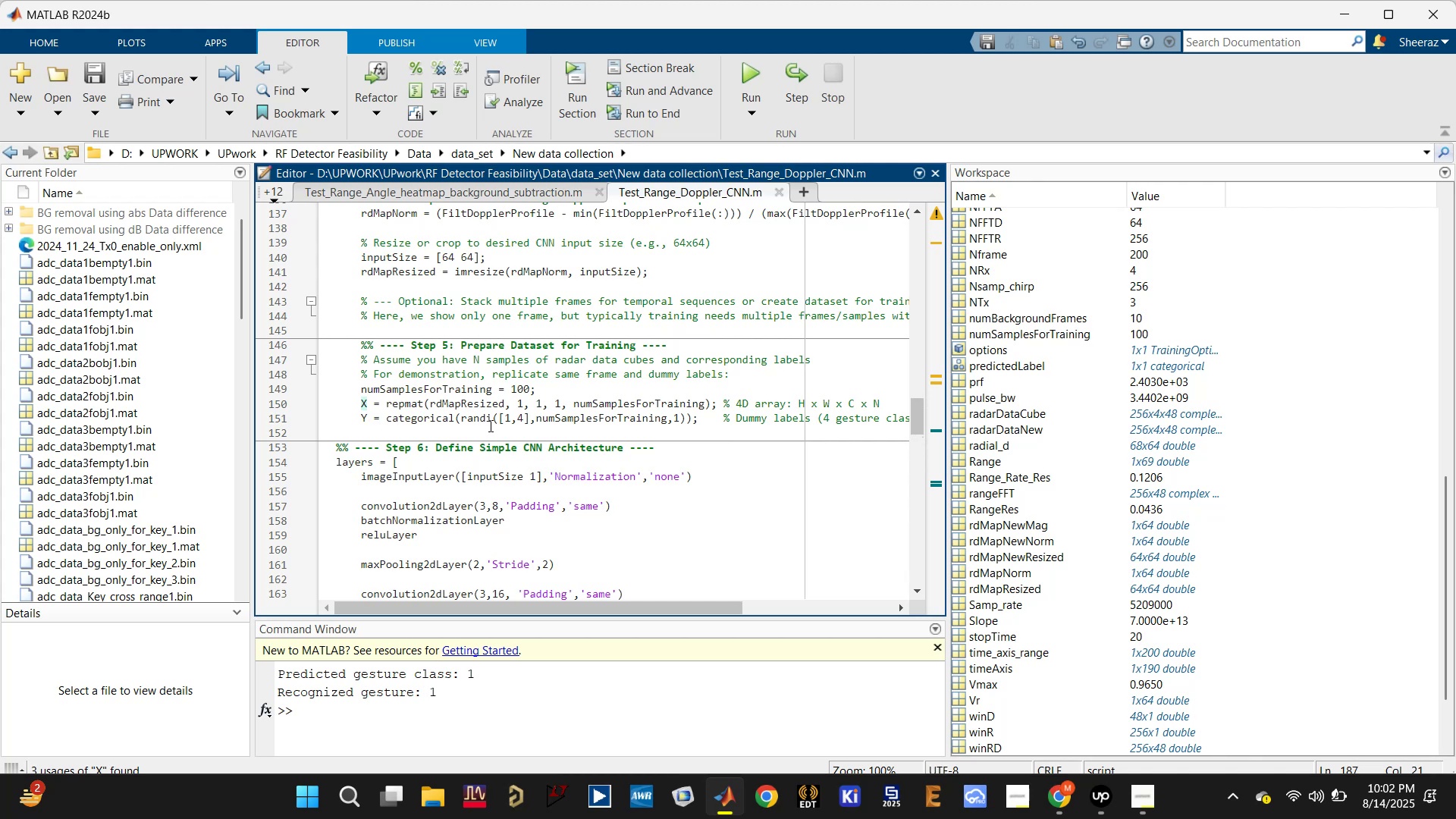 
left_click([474, 400])
 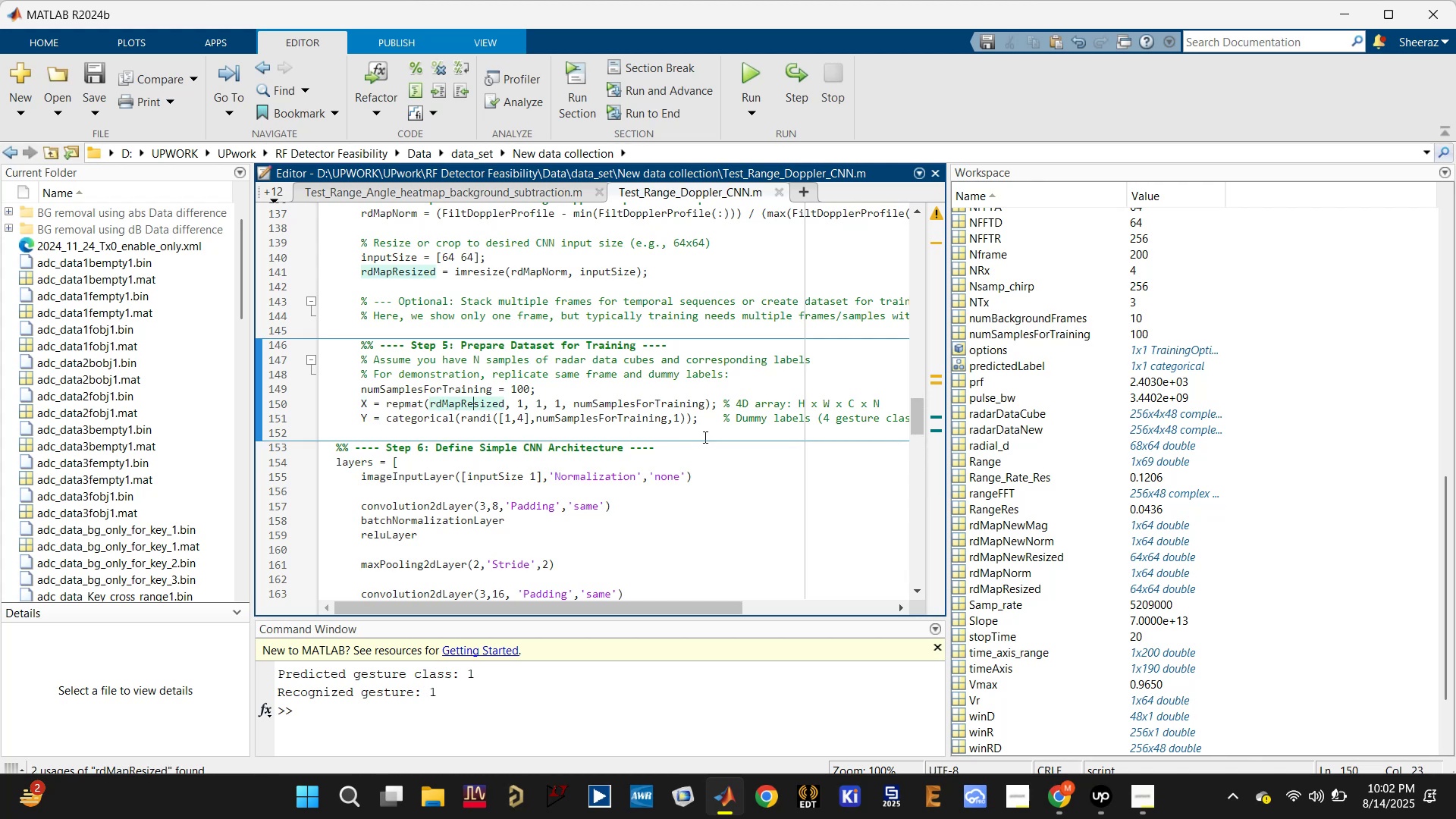 
left_click([673, 409])
 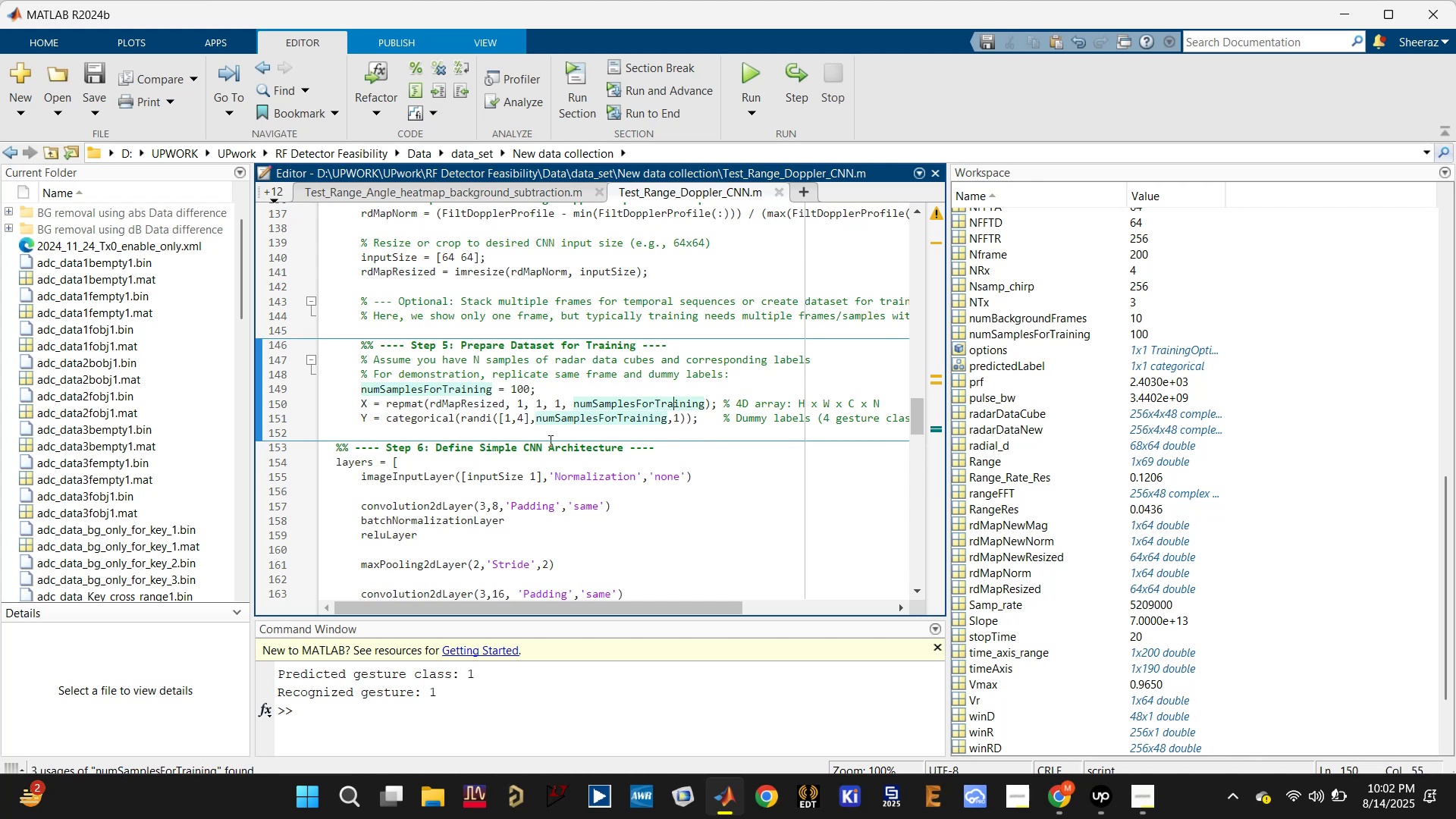 
left_click([452, 403])
 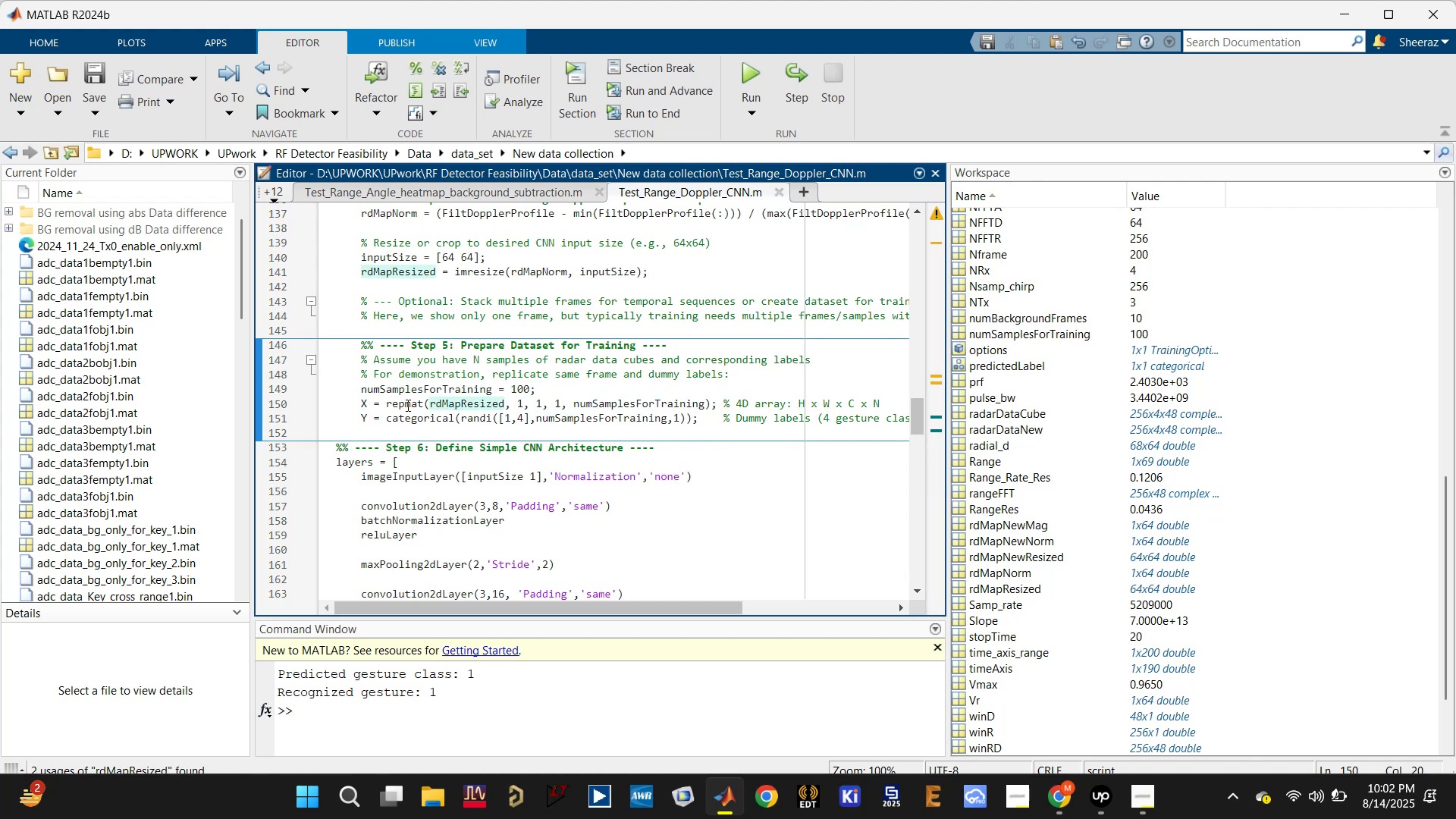 
left_click([408, 407])
 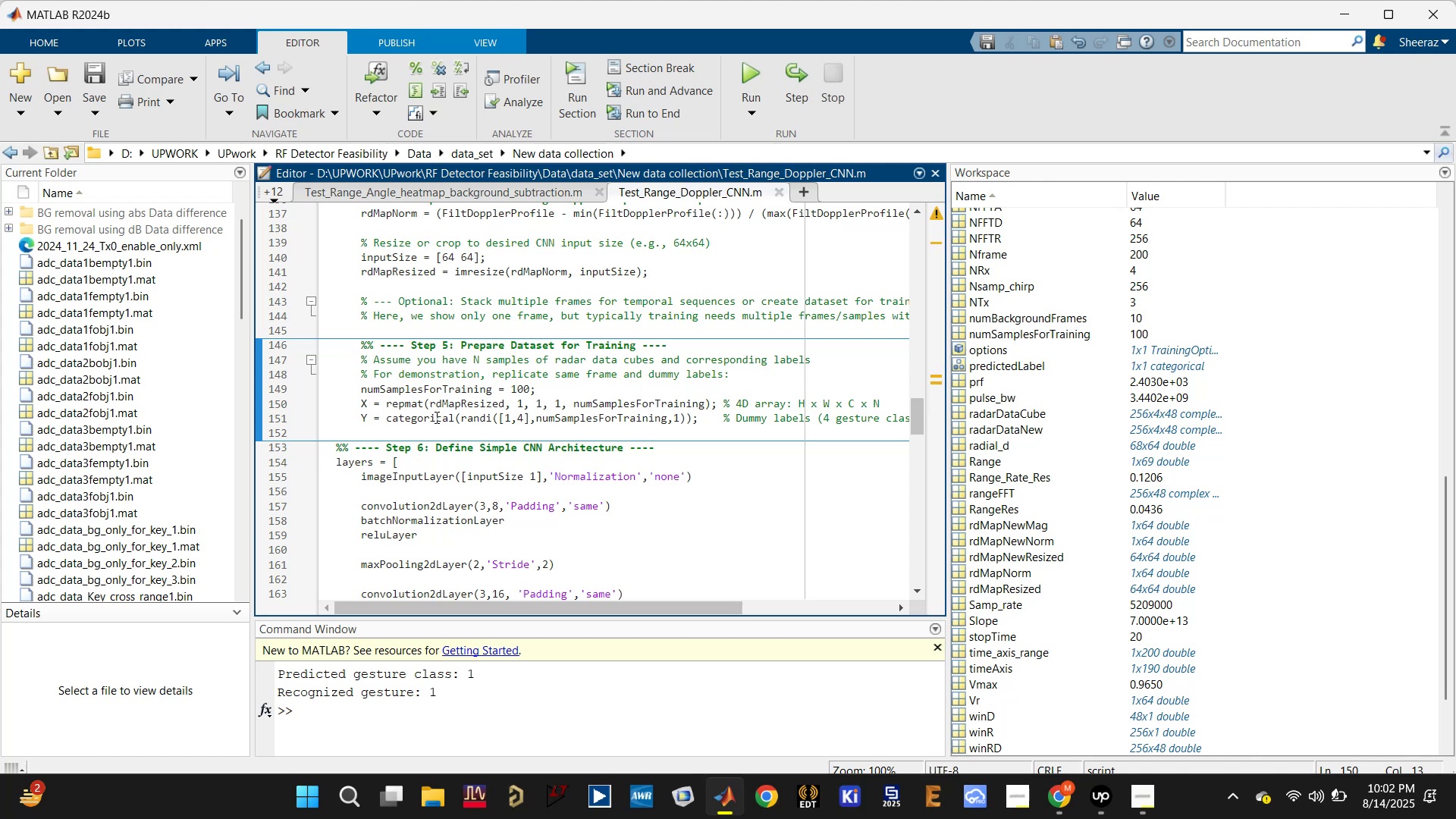 
left_click([445, 407])
 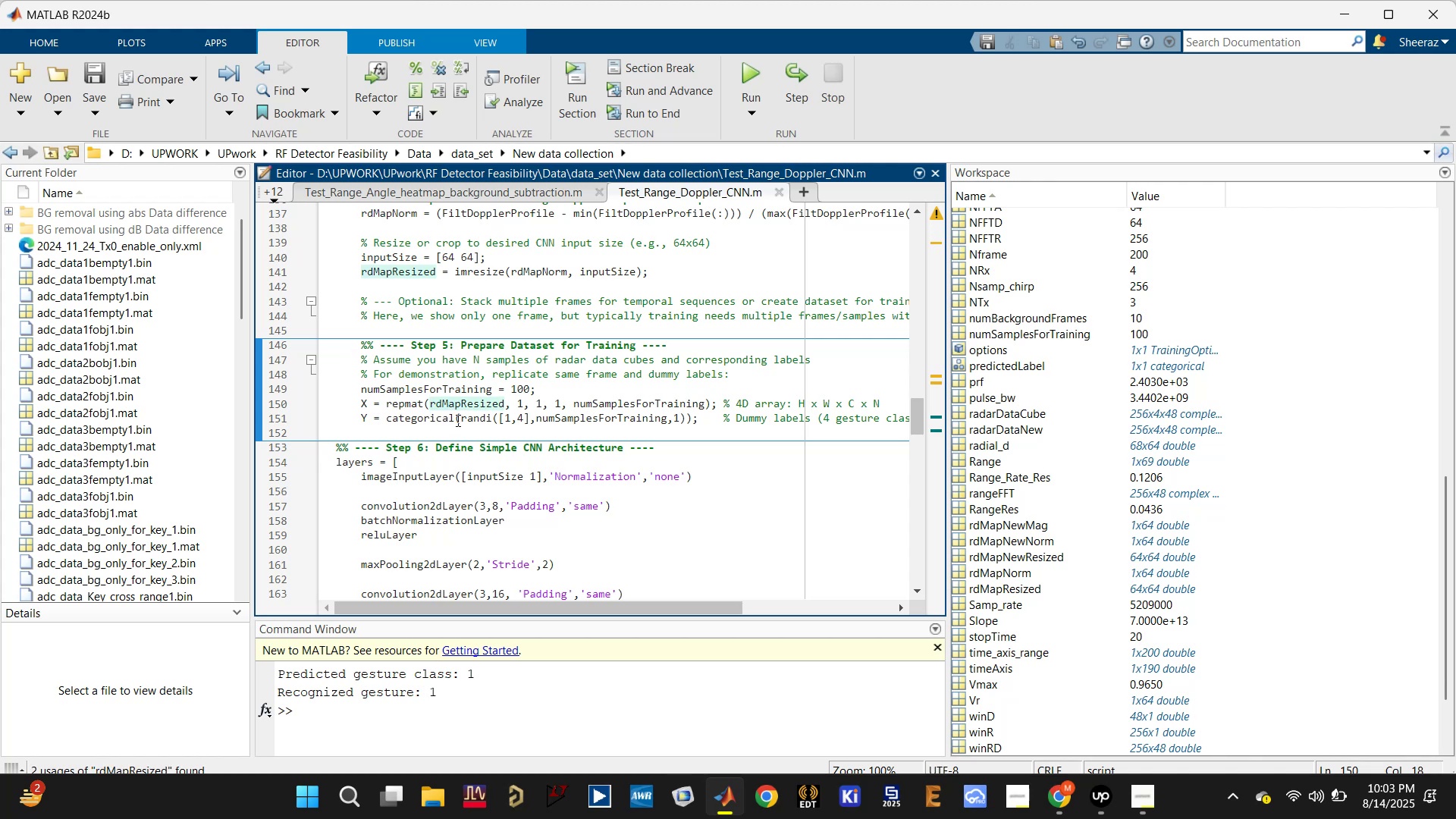 
left_click([472, 418])
 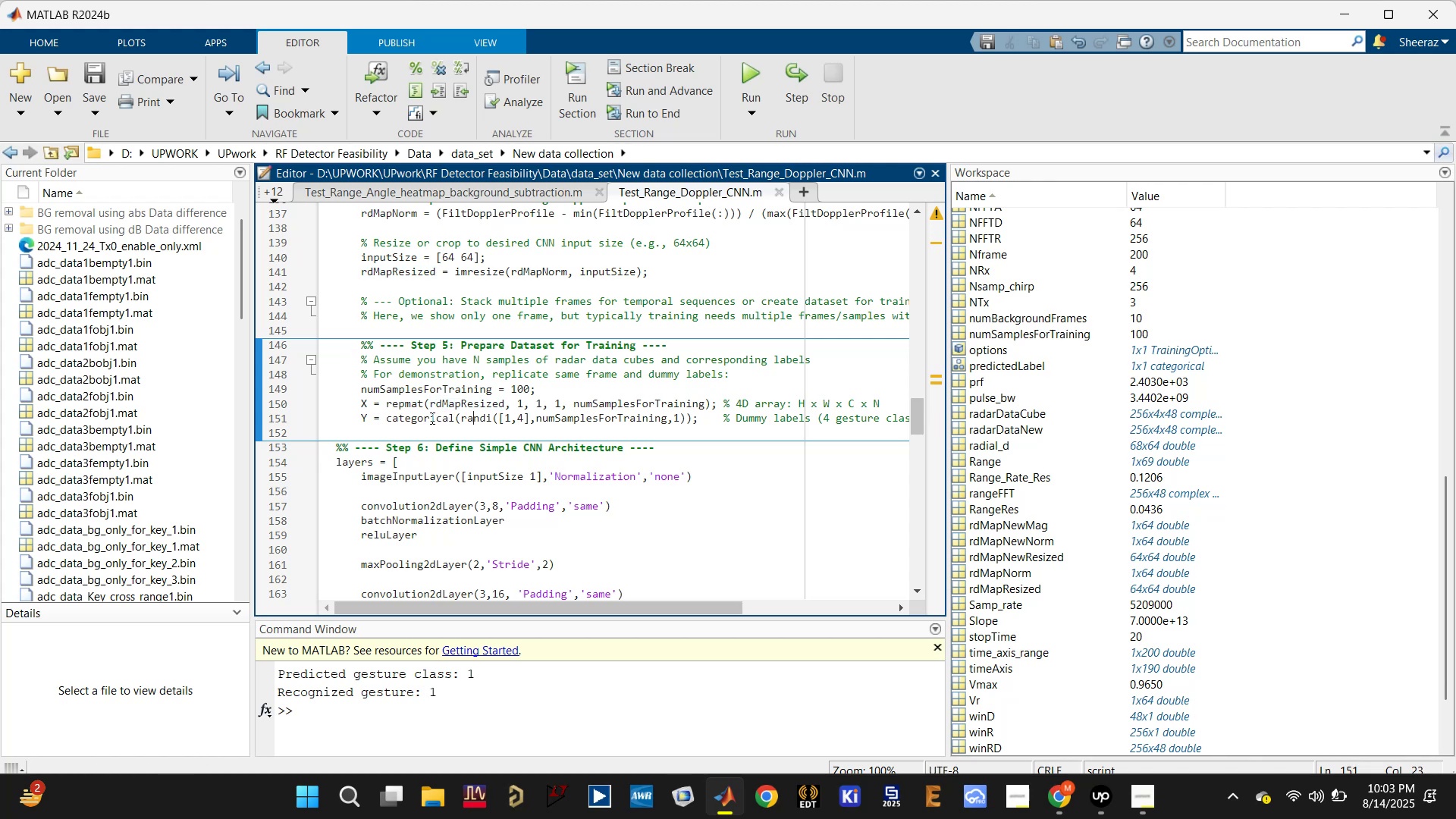 
left_click([410, 417])
 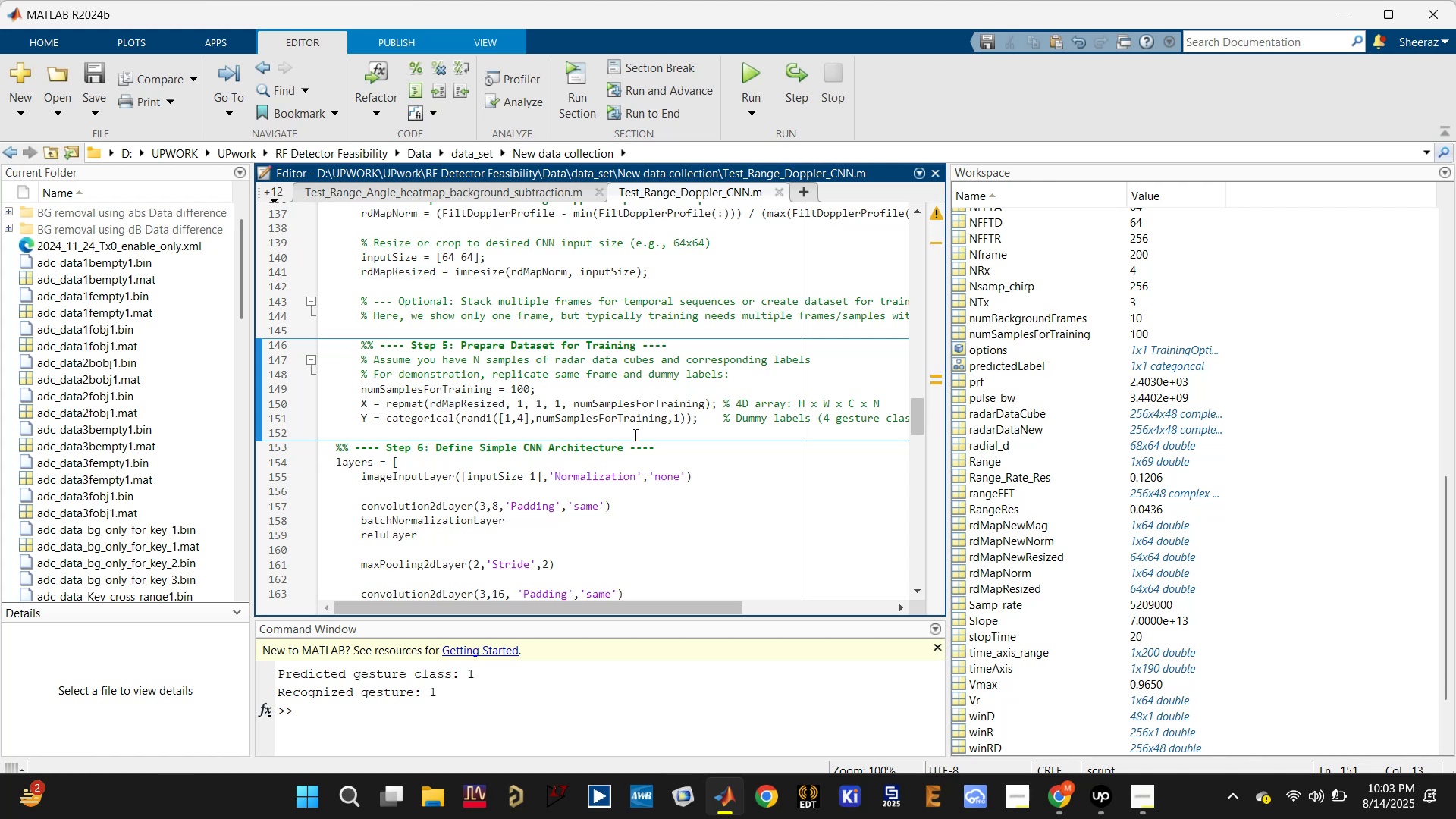 
left_click([634, 426])
 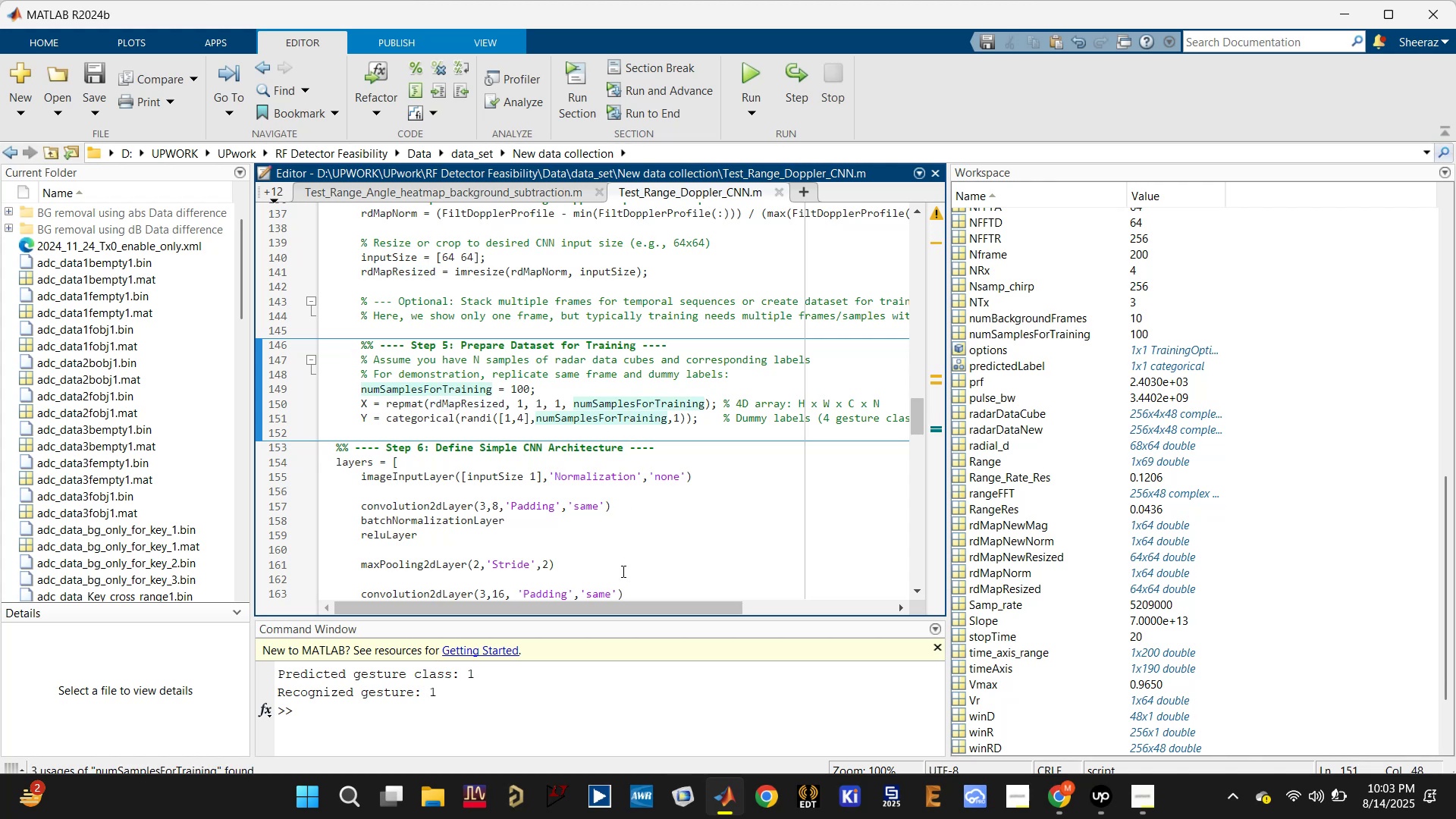 
left_click_drag(start_coordinate=[626, 610], to_coordinate=[594, 590])
 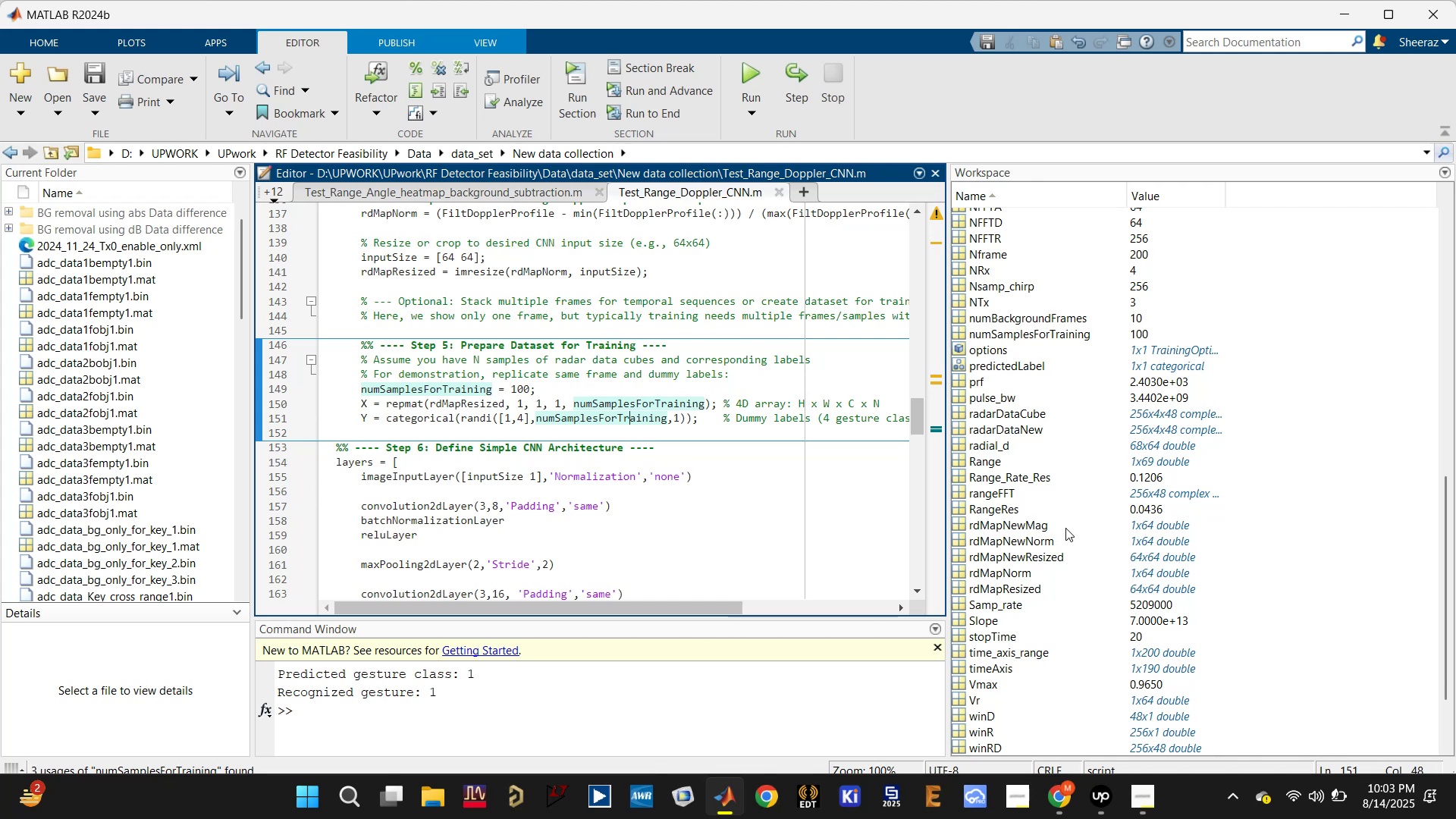 
wait(6.01)
 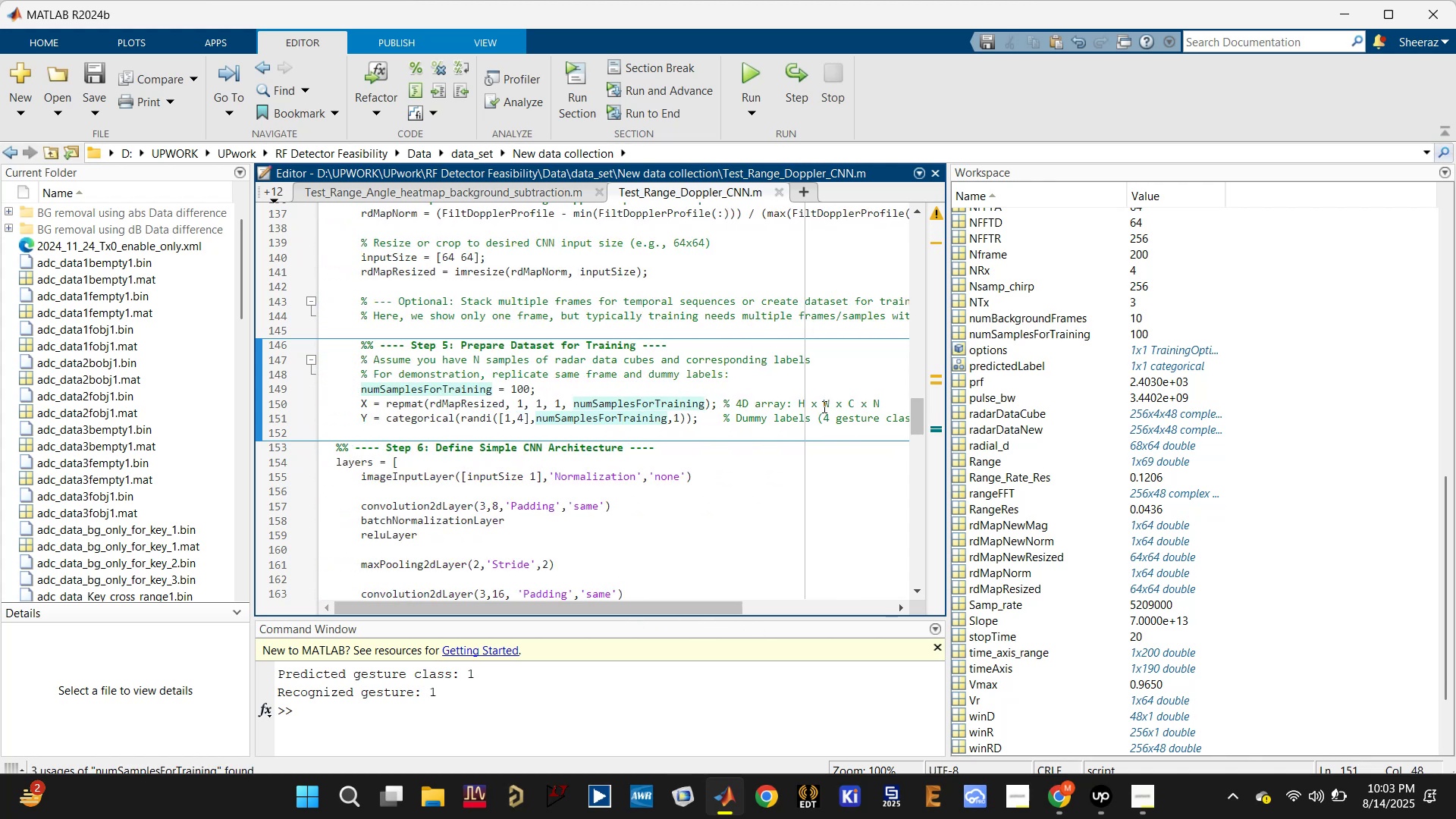 
scroll: coordinate [1004, 522], scroll_direction: down, amount: 5.0
 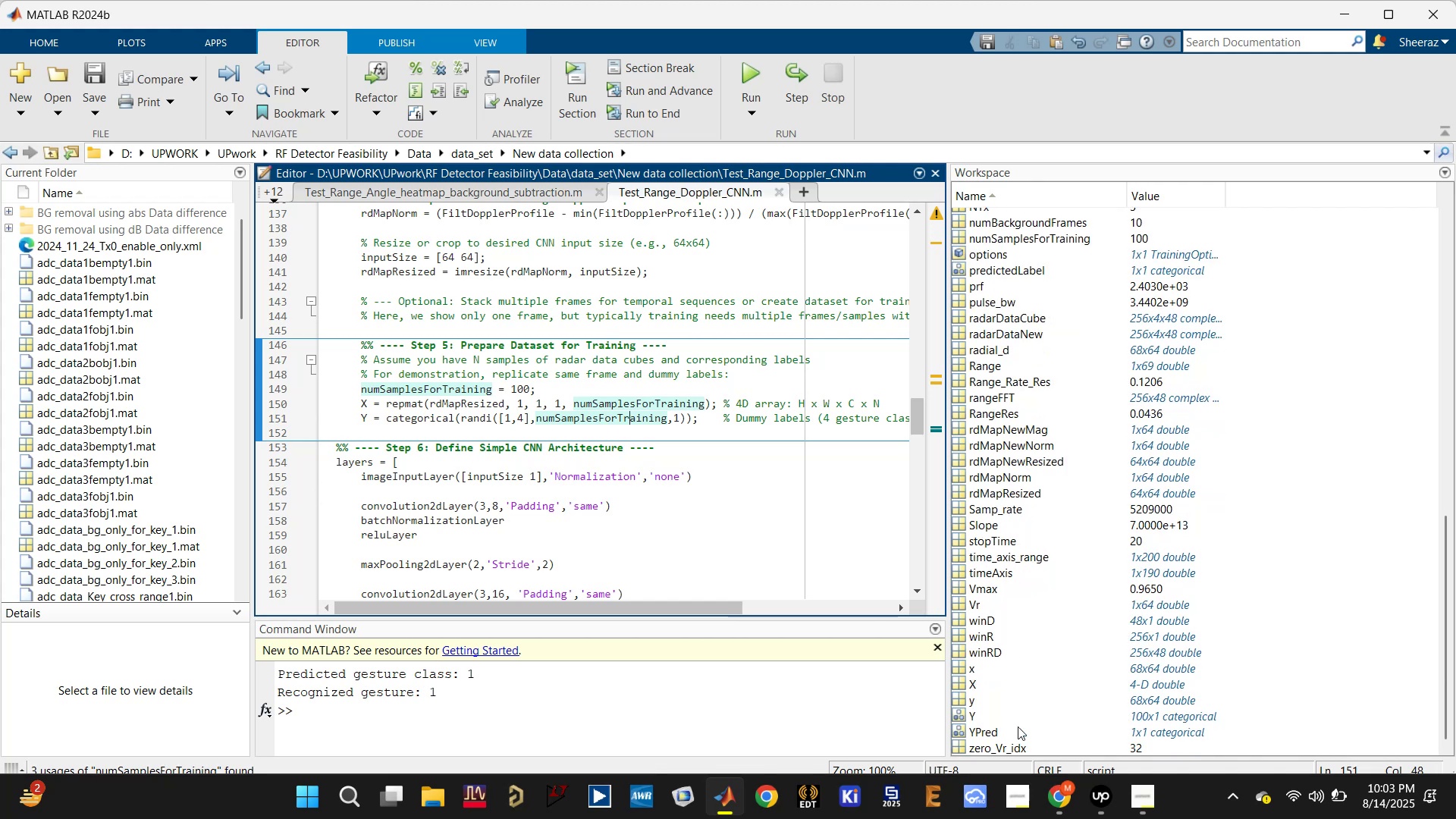 
mouse_move([966, 683])
 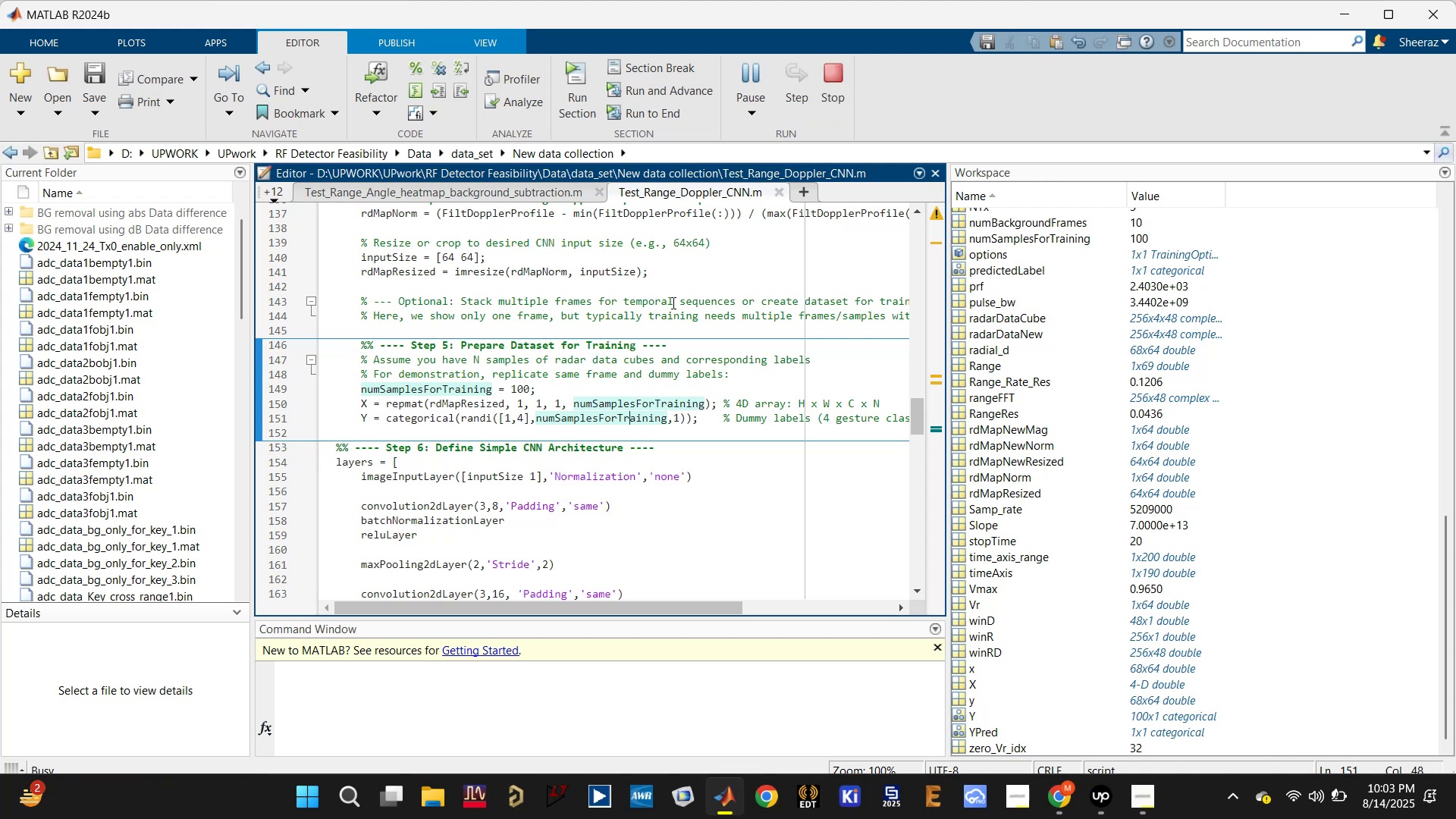 
wait(13.68)
 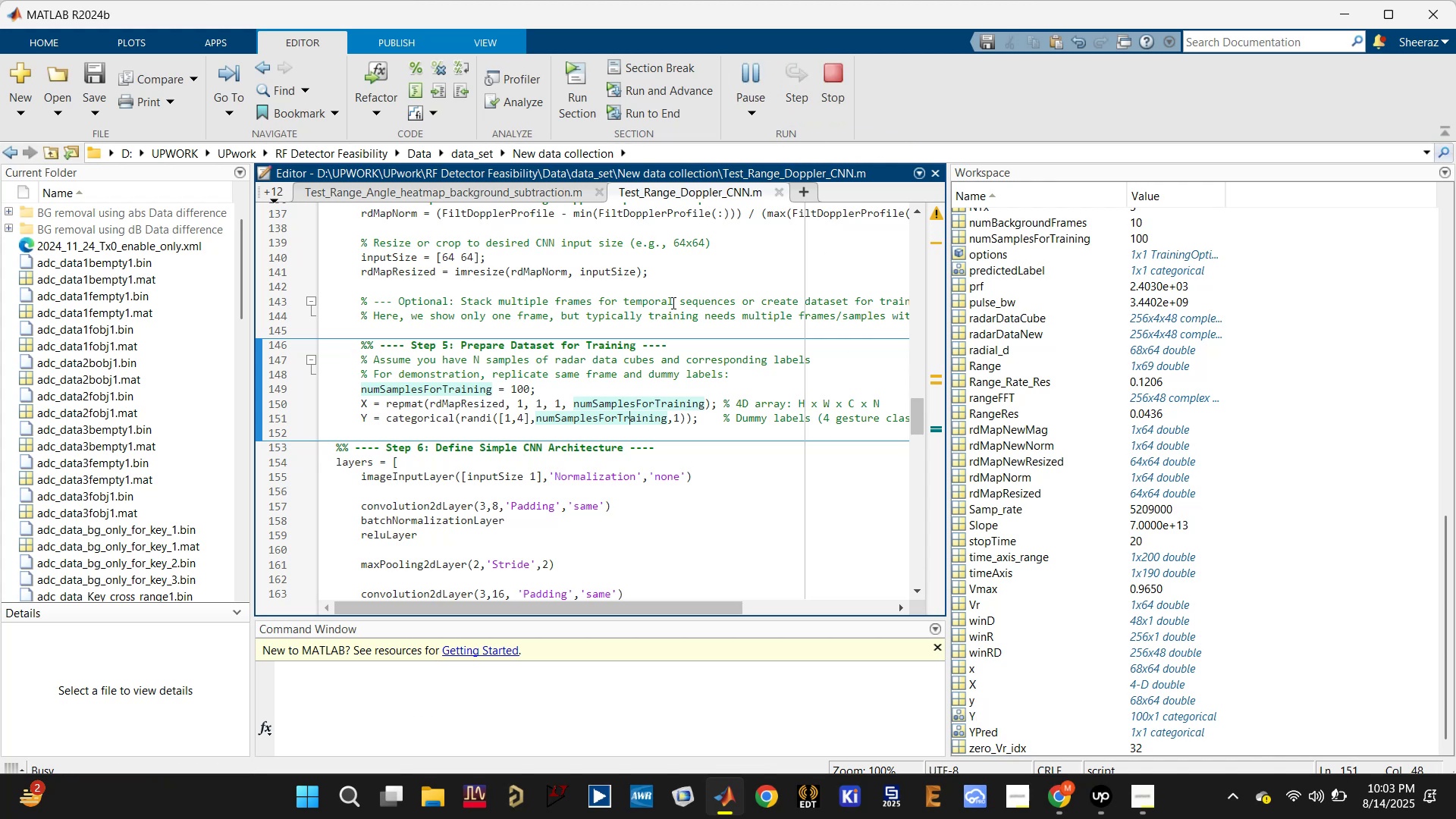 
left_click([572, 679])
 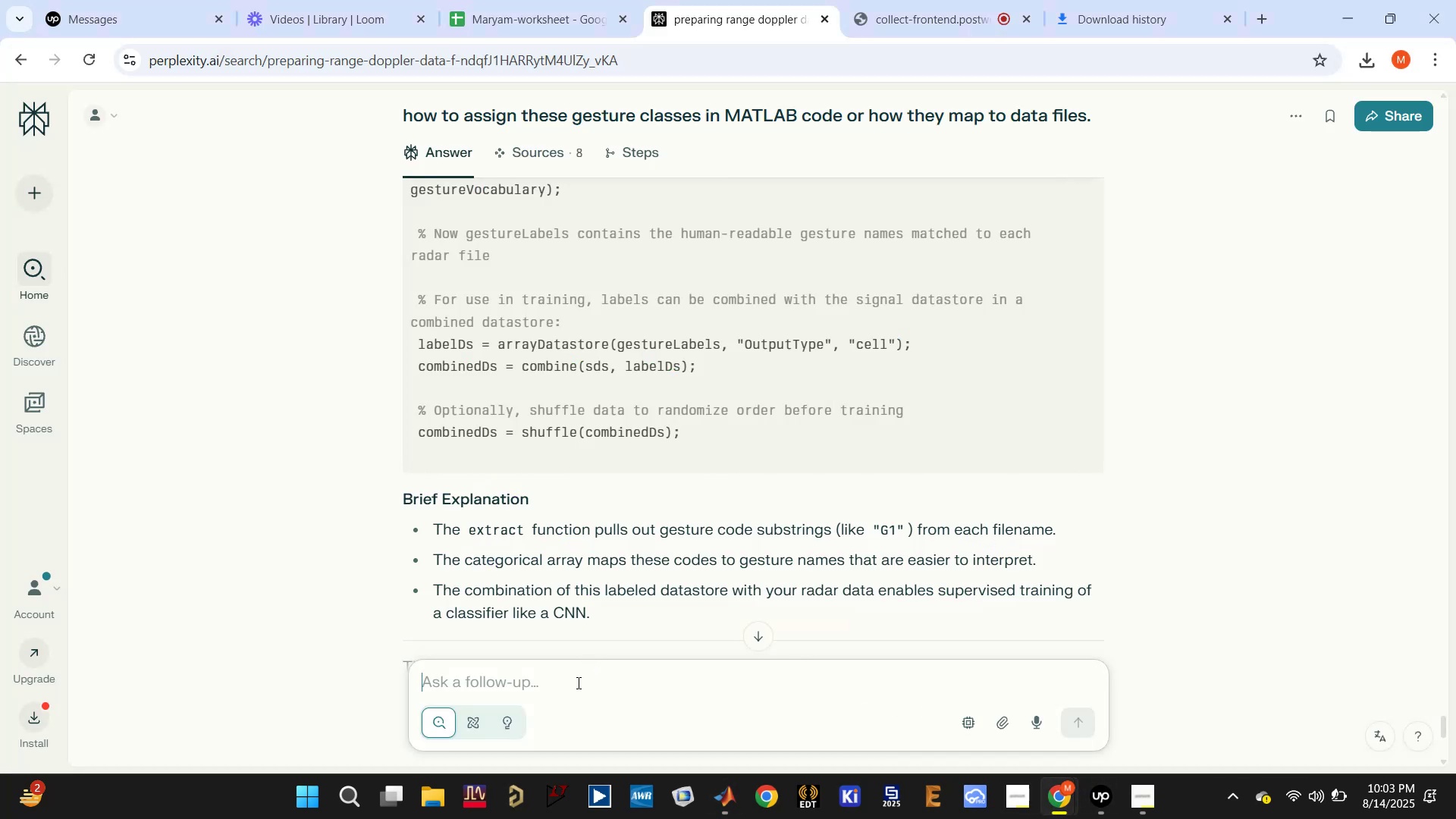 
type(explain the fucntio)
key(Backspace)
key(Backspace)
key(Backspace)
key(Backspace)
key(Backspace)
 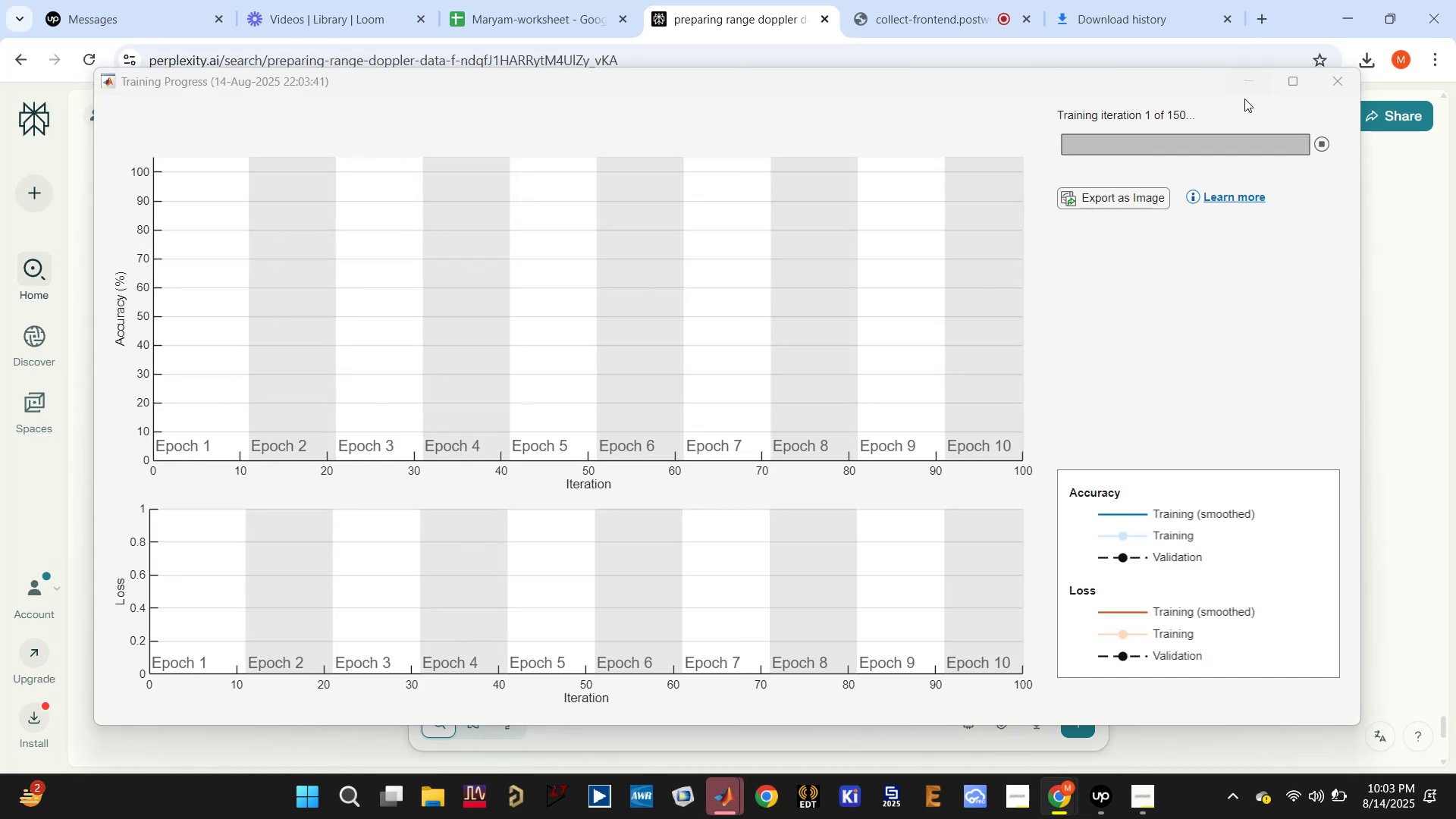 
left_click([1249, 82])
 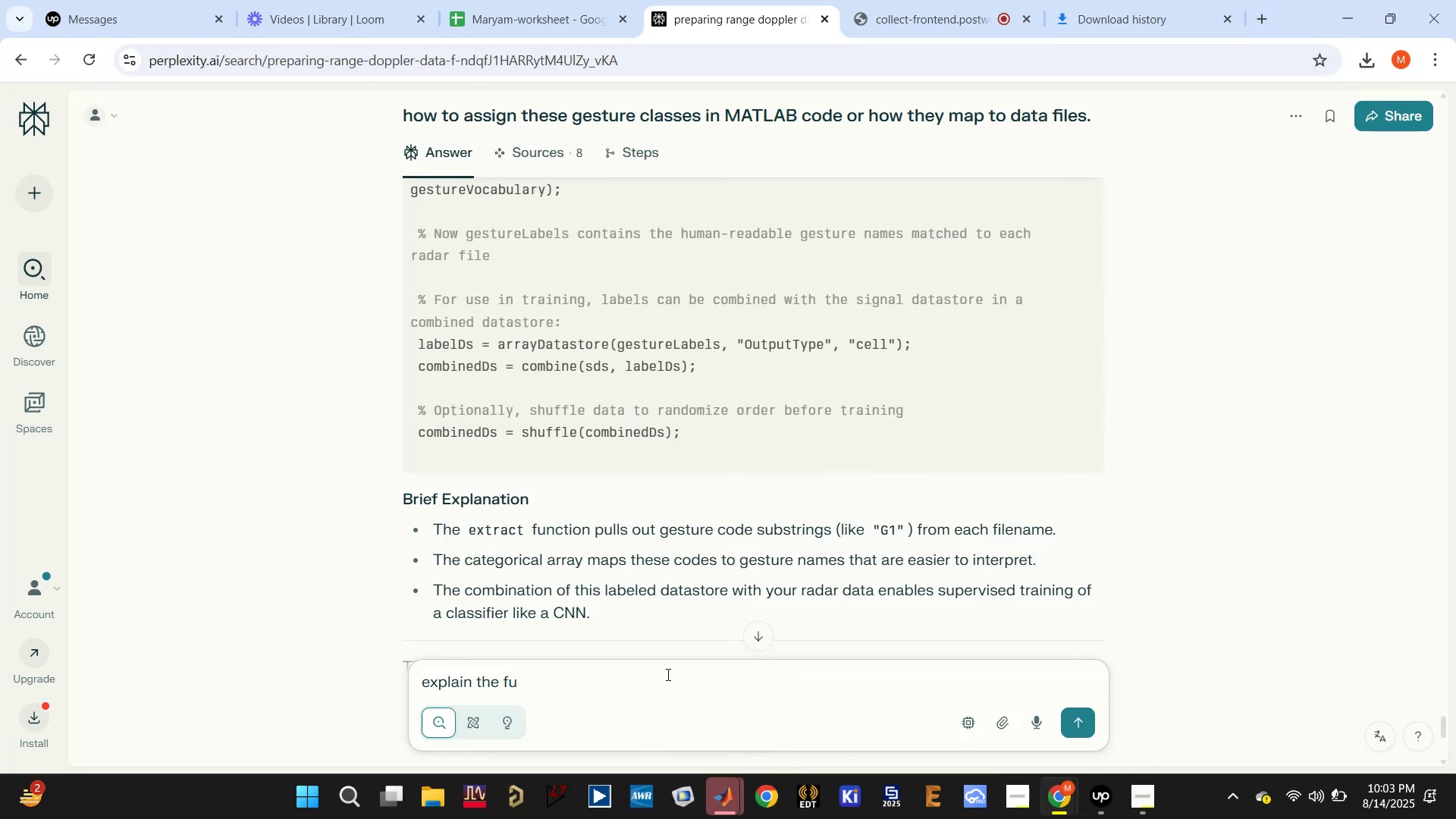 
left_click([667, 673])
 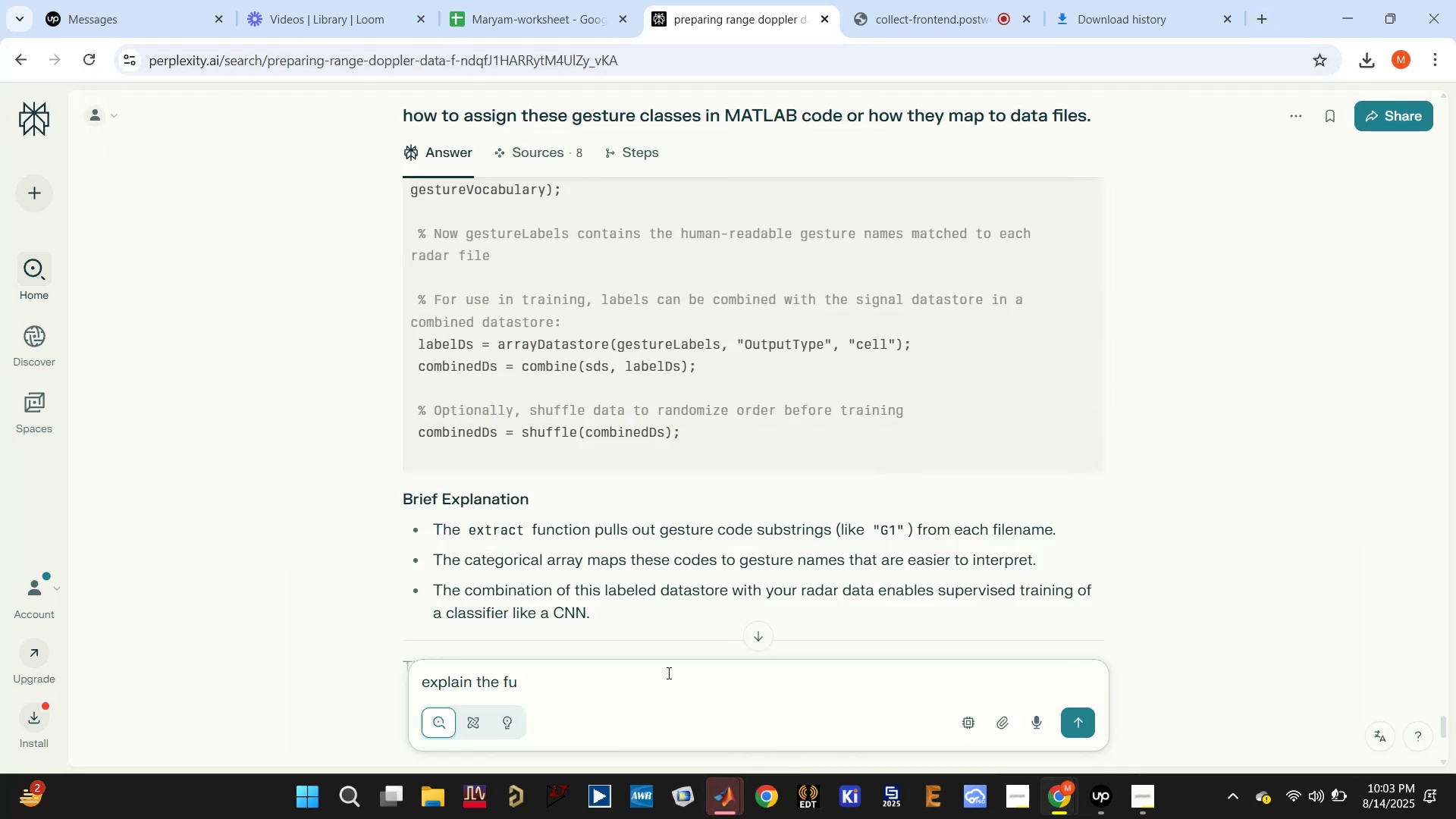 
type(nctions f)
key(Backspace)
key(Backspace)
key(Backspace)
type(layers )
key(Backspace)
key(Backspace)
key(Backspace)
key(Backspace)
key(Backspace)
key(Backspace)
key(Backspace)
type(CNN operation in the above code)
 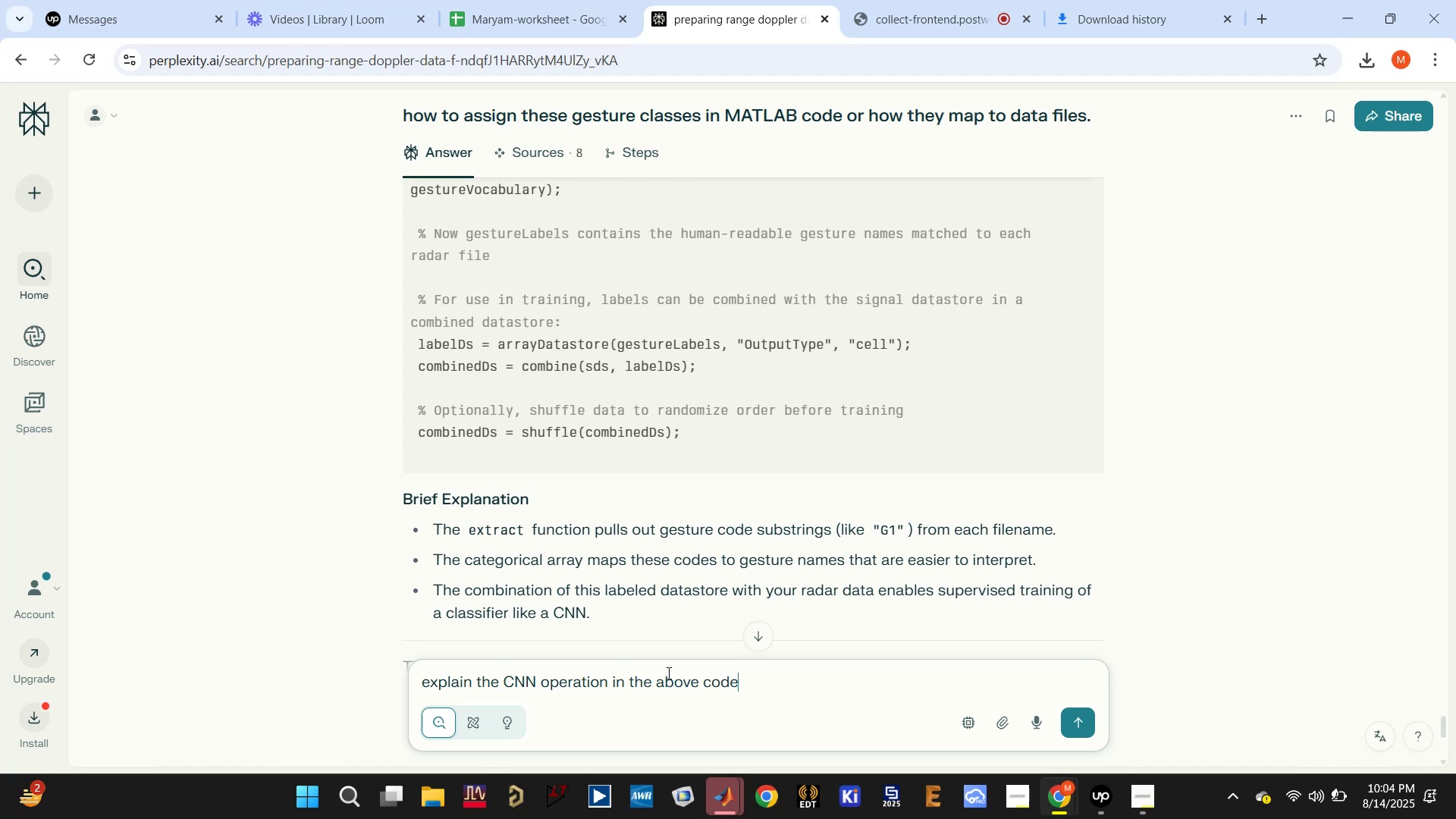 
 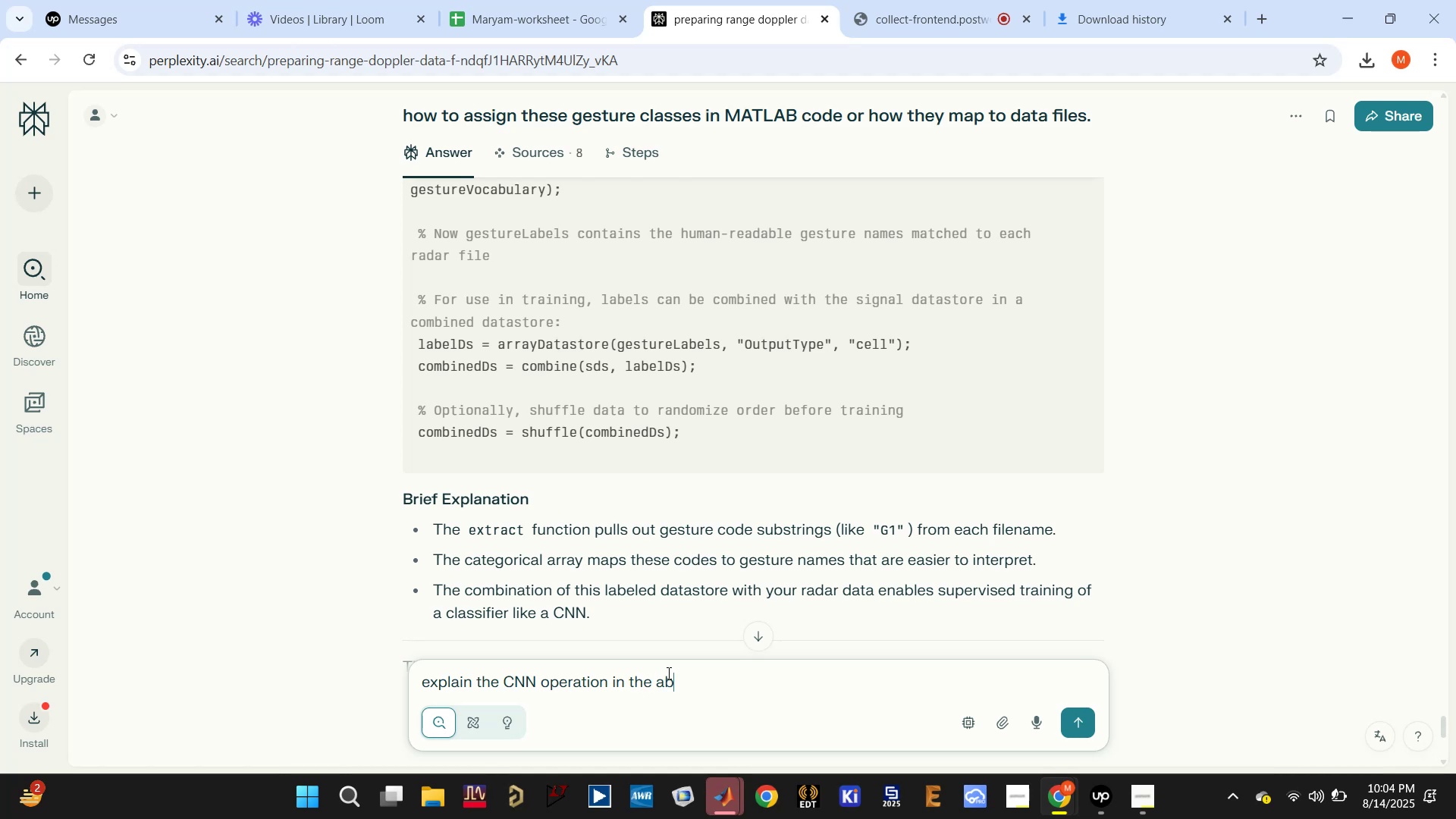 
key(Enter)
 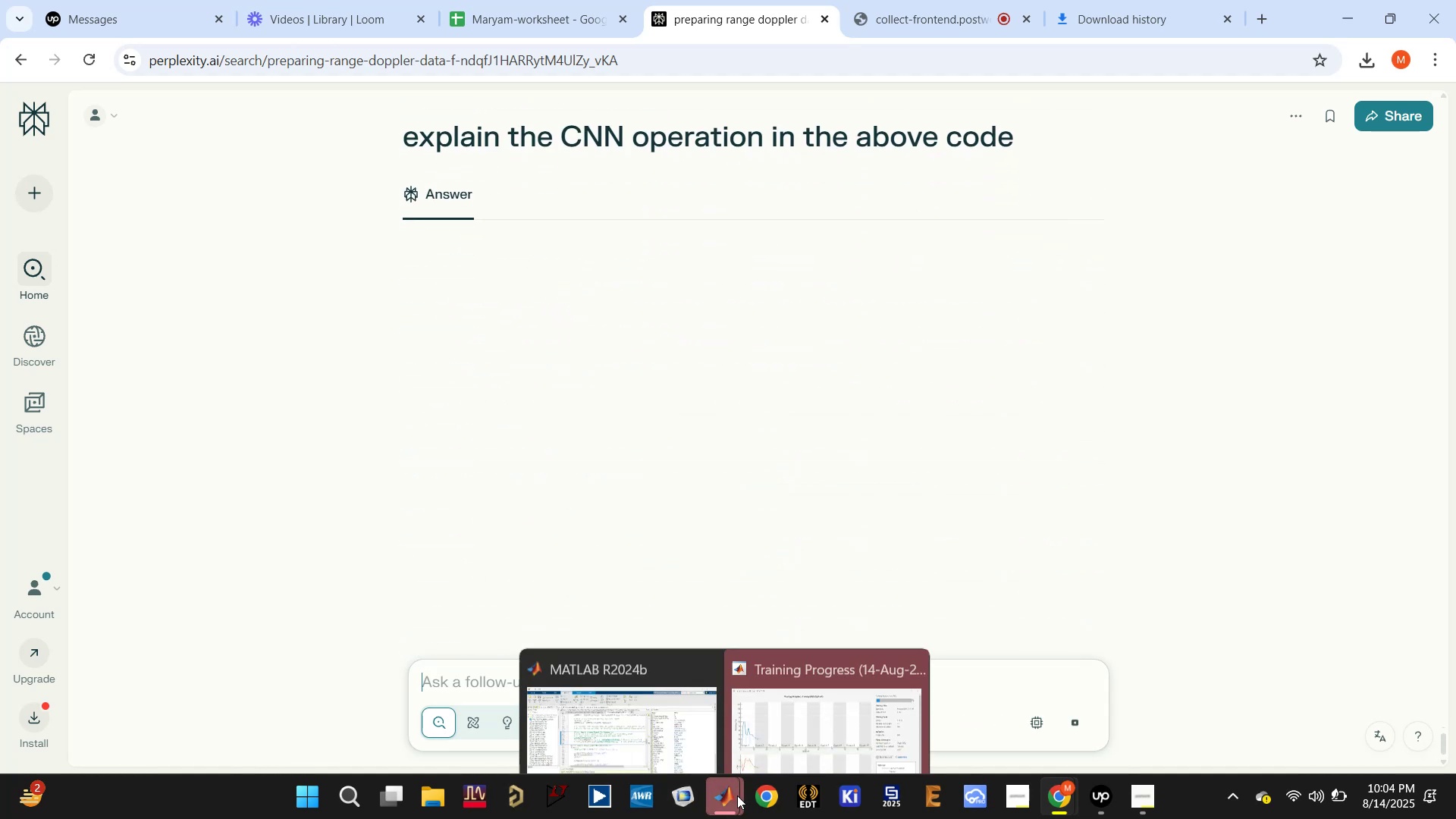 
left_click([626, 698])
 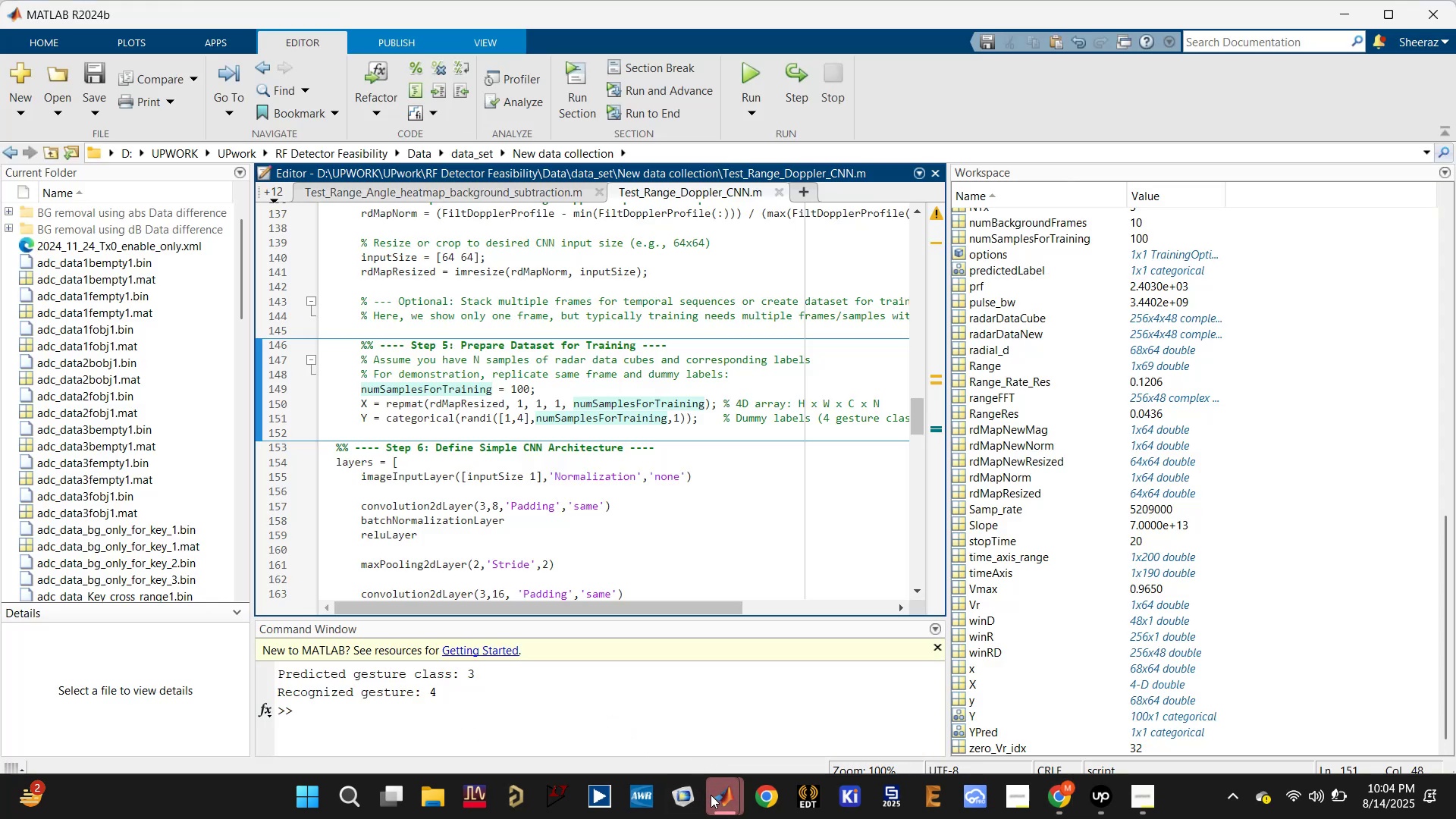 
left_click([800, 689])
 